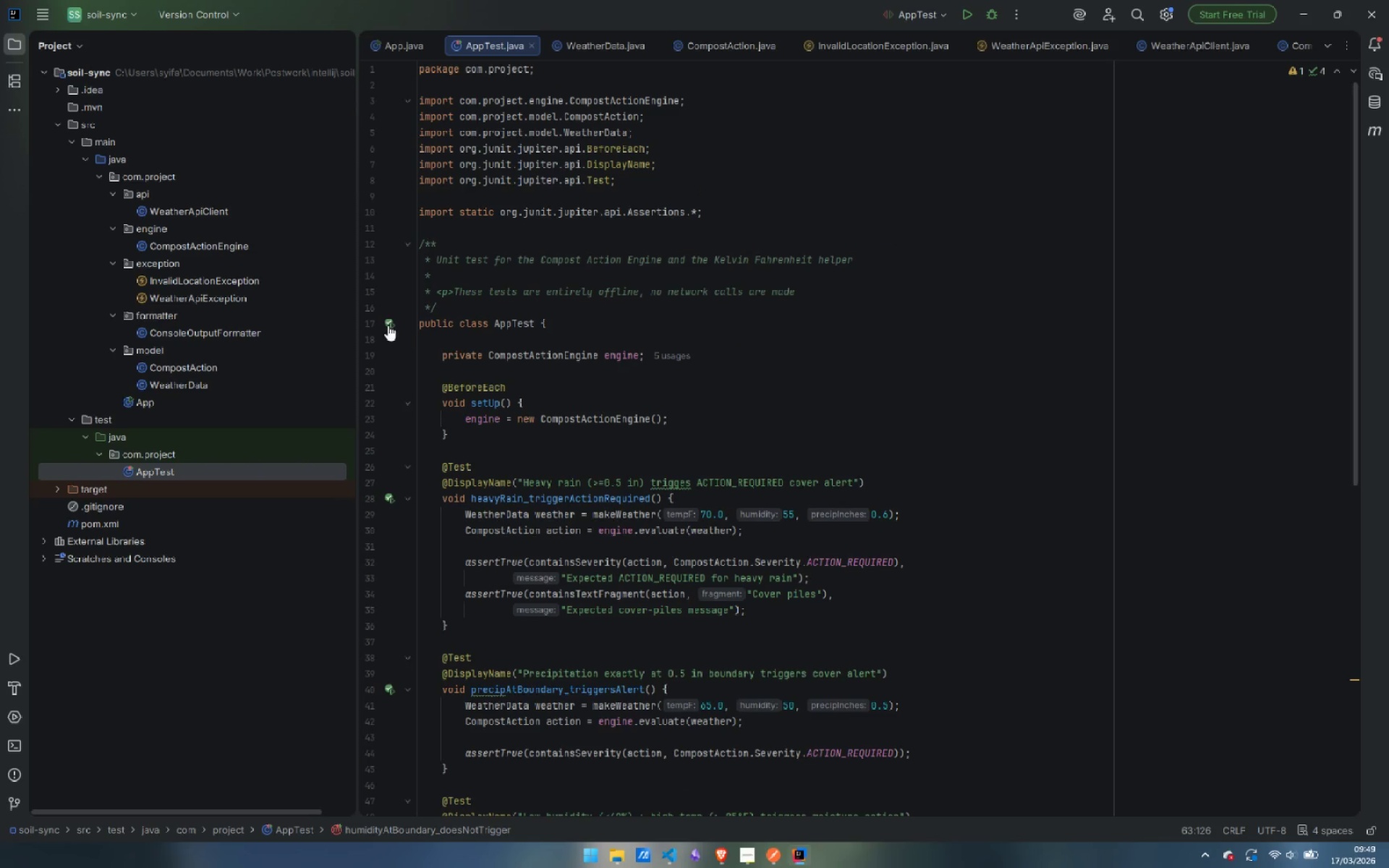 
left_click([388, 323])
 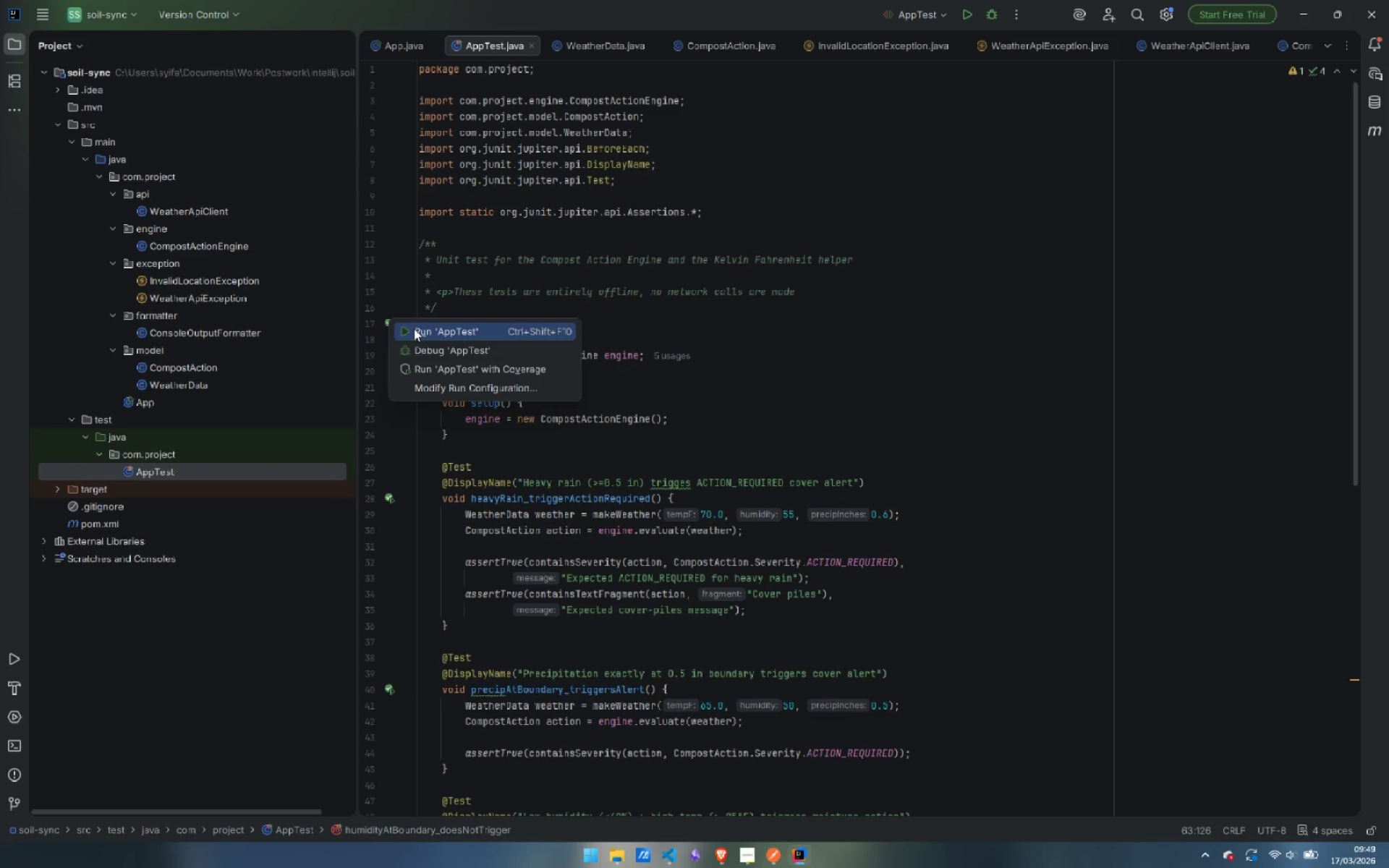 
left_click([414, 328])
 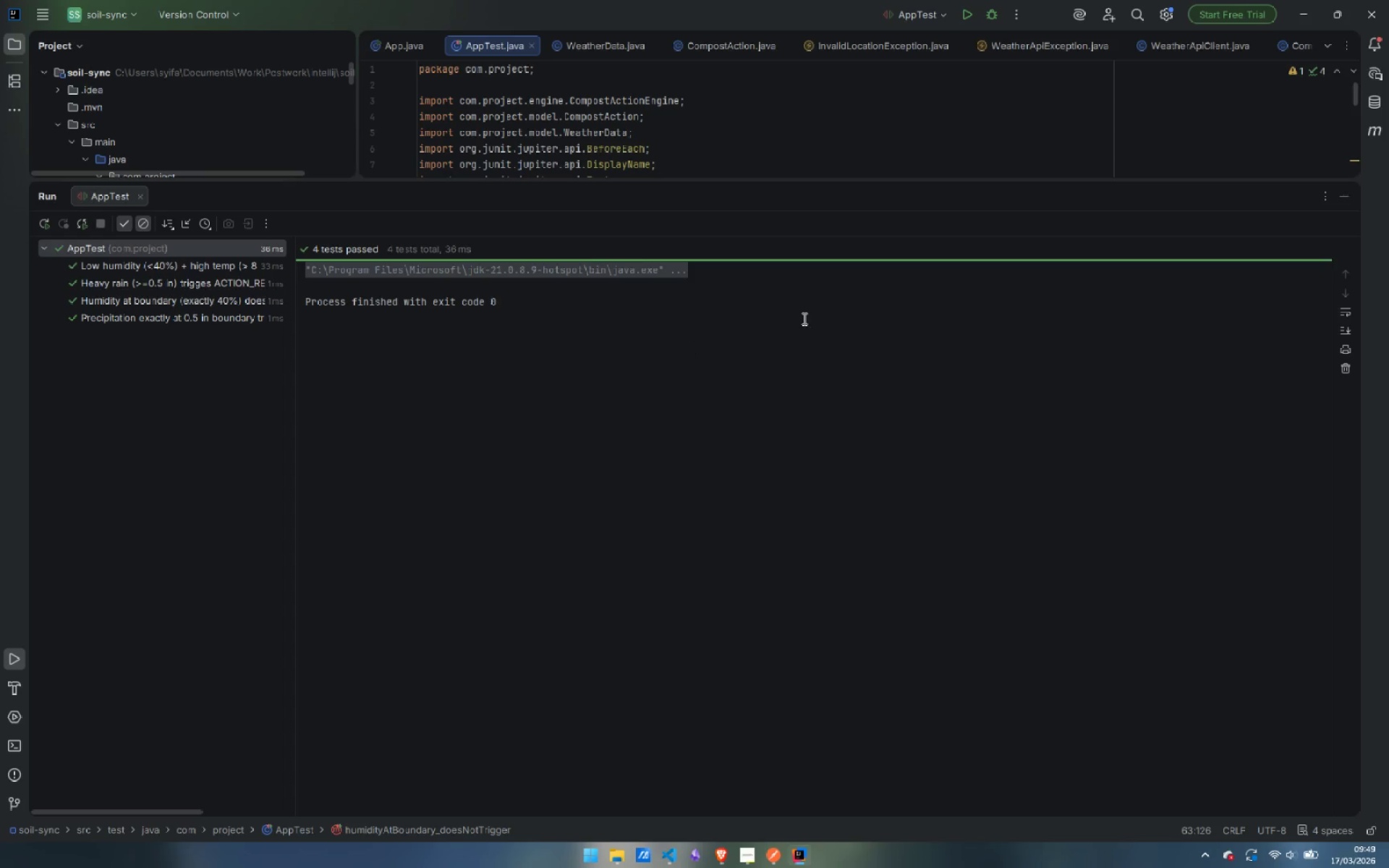 
left_click([1338, 202])
 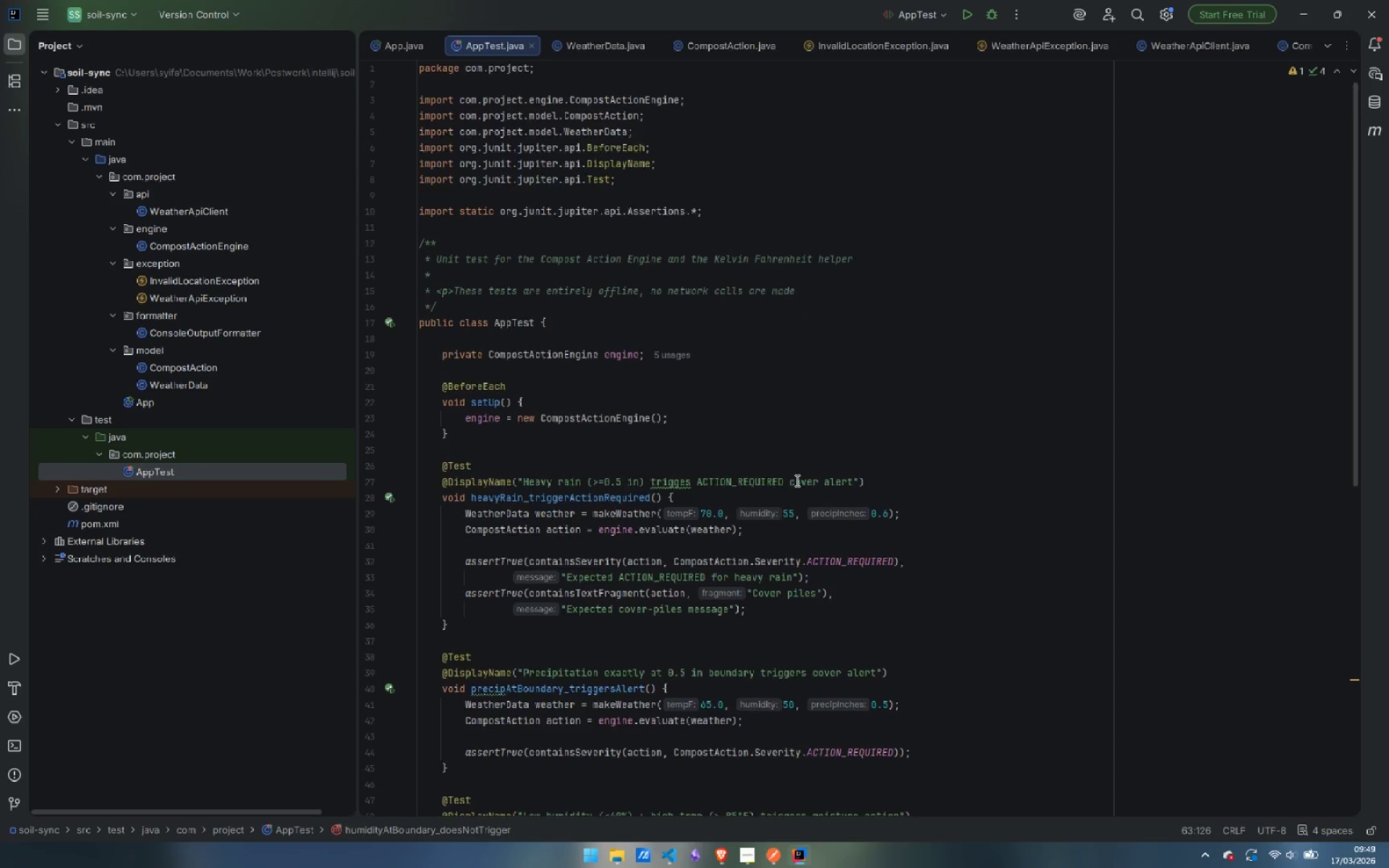 
scroll: coordinate [796, 480], scroll_direction: down, amount: 18.0
 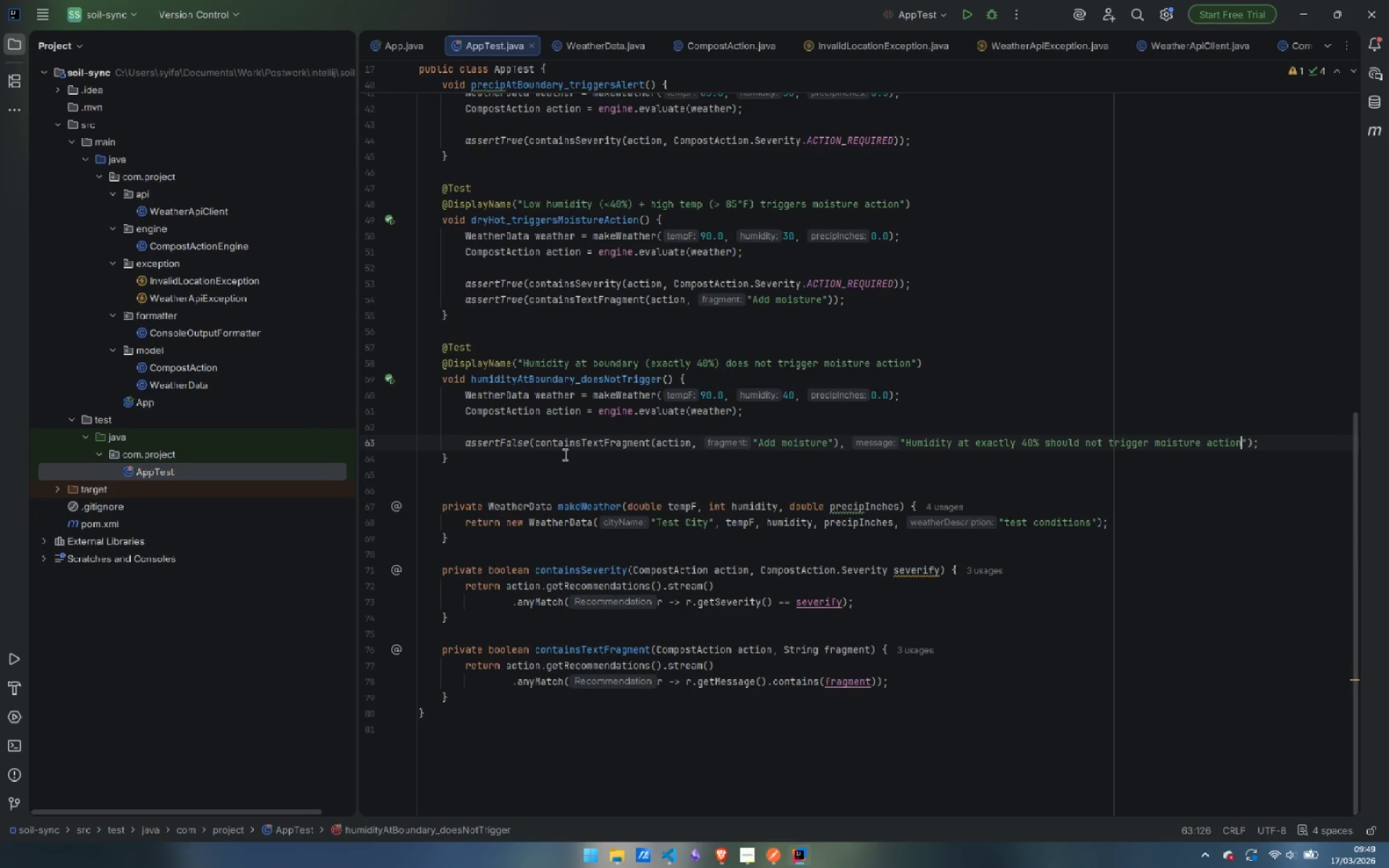 
left_click([564, 454])
 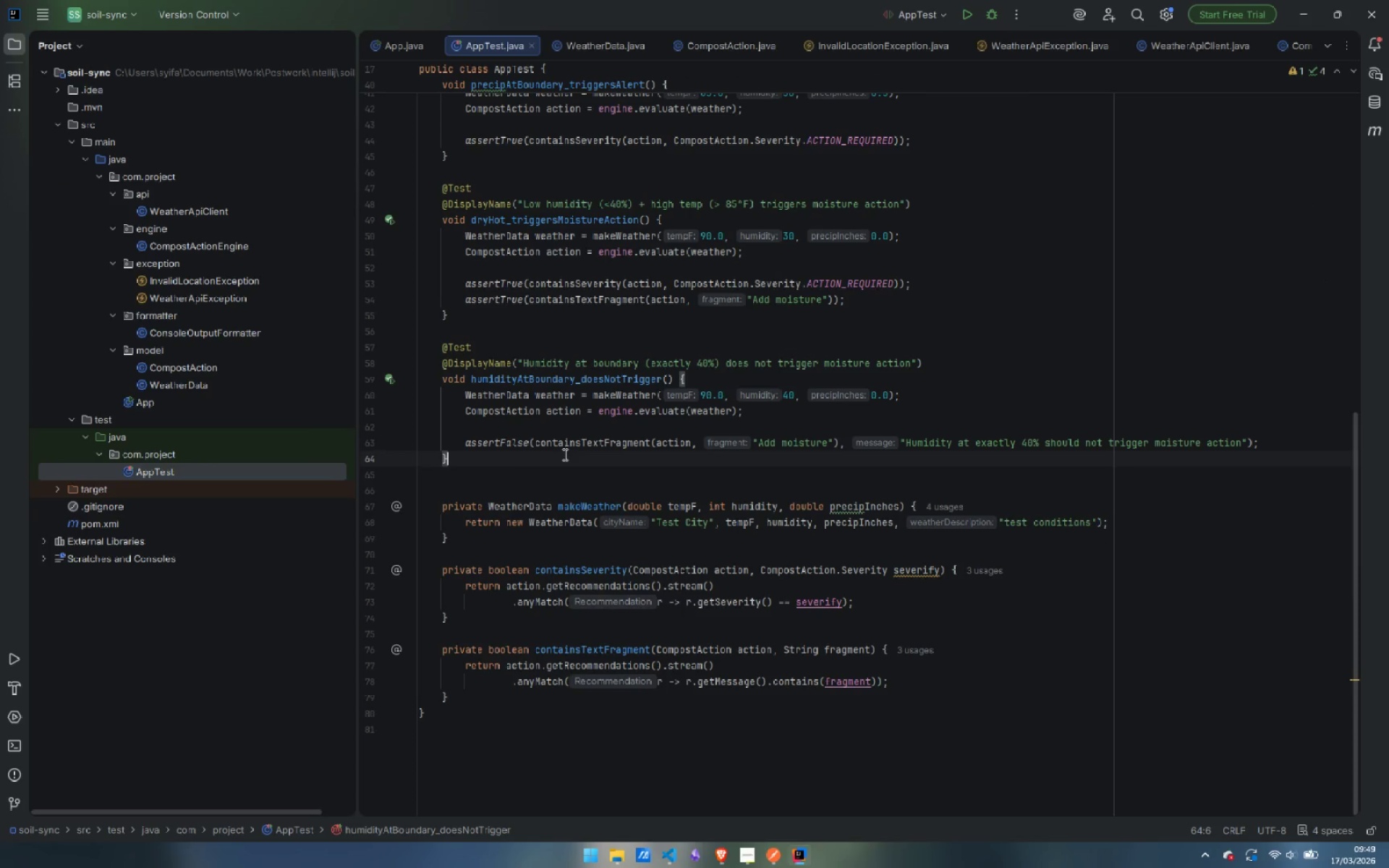 
key(Enter)
 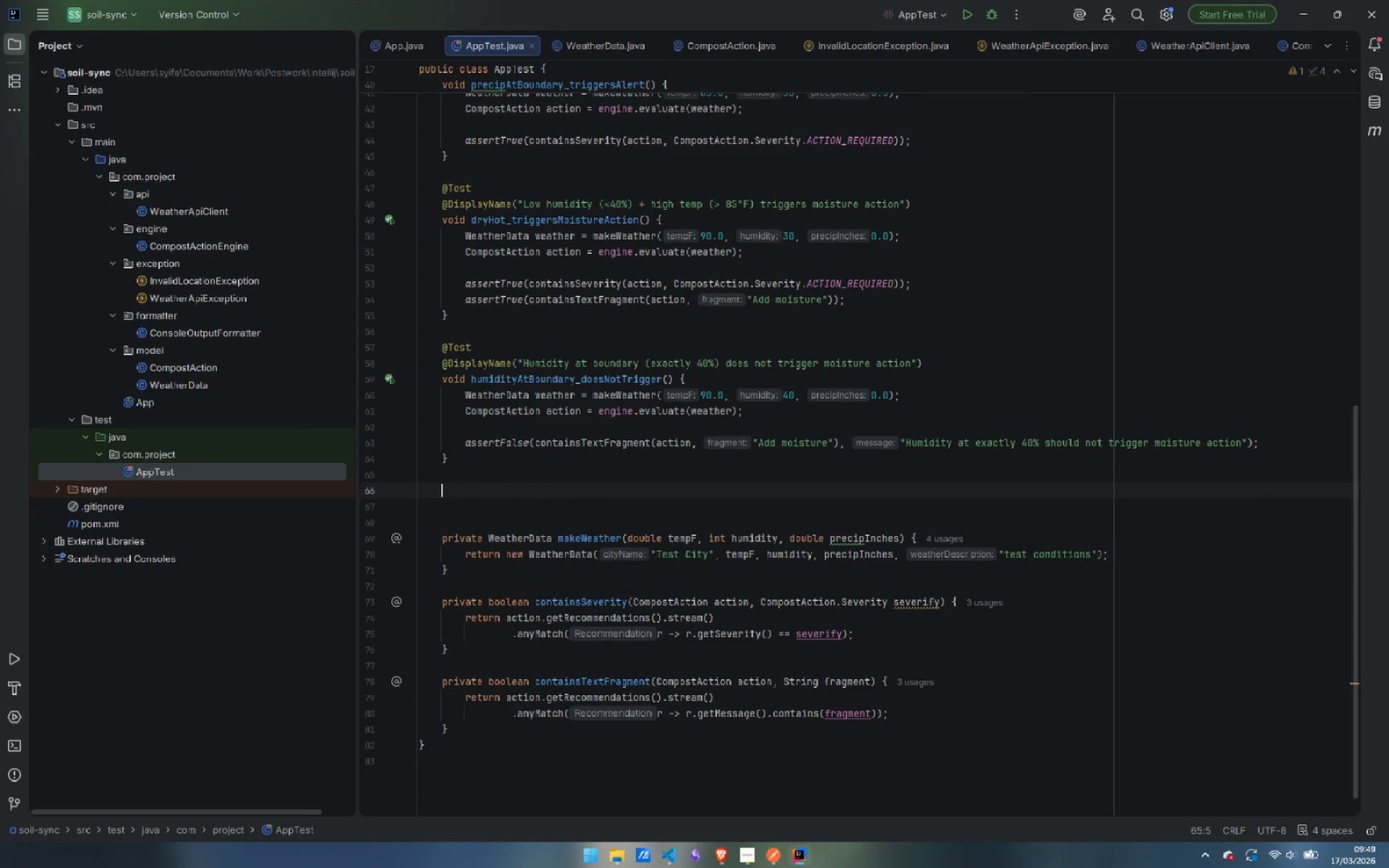 
key(Enter)
 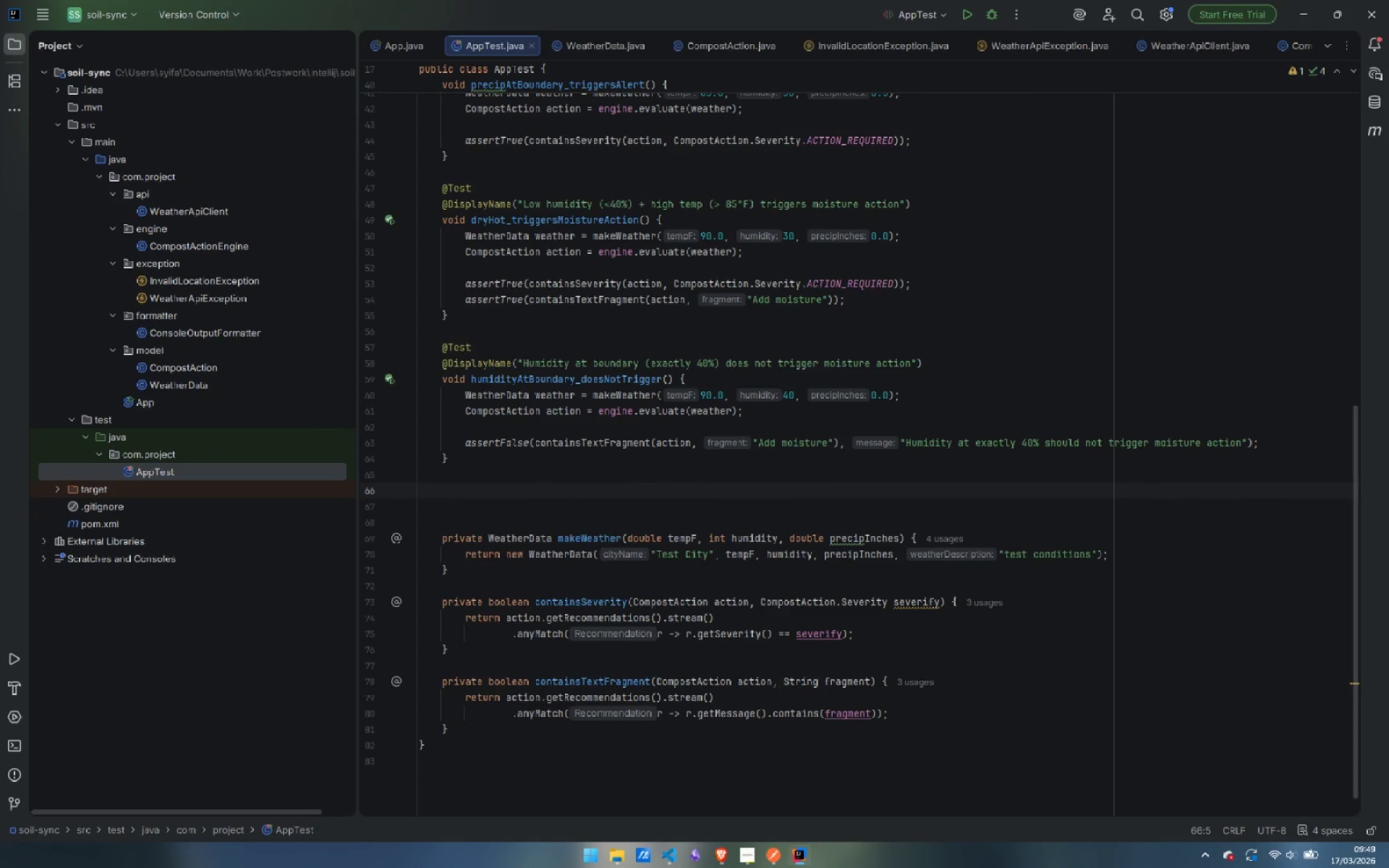 
type(@Test)
 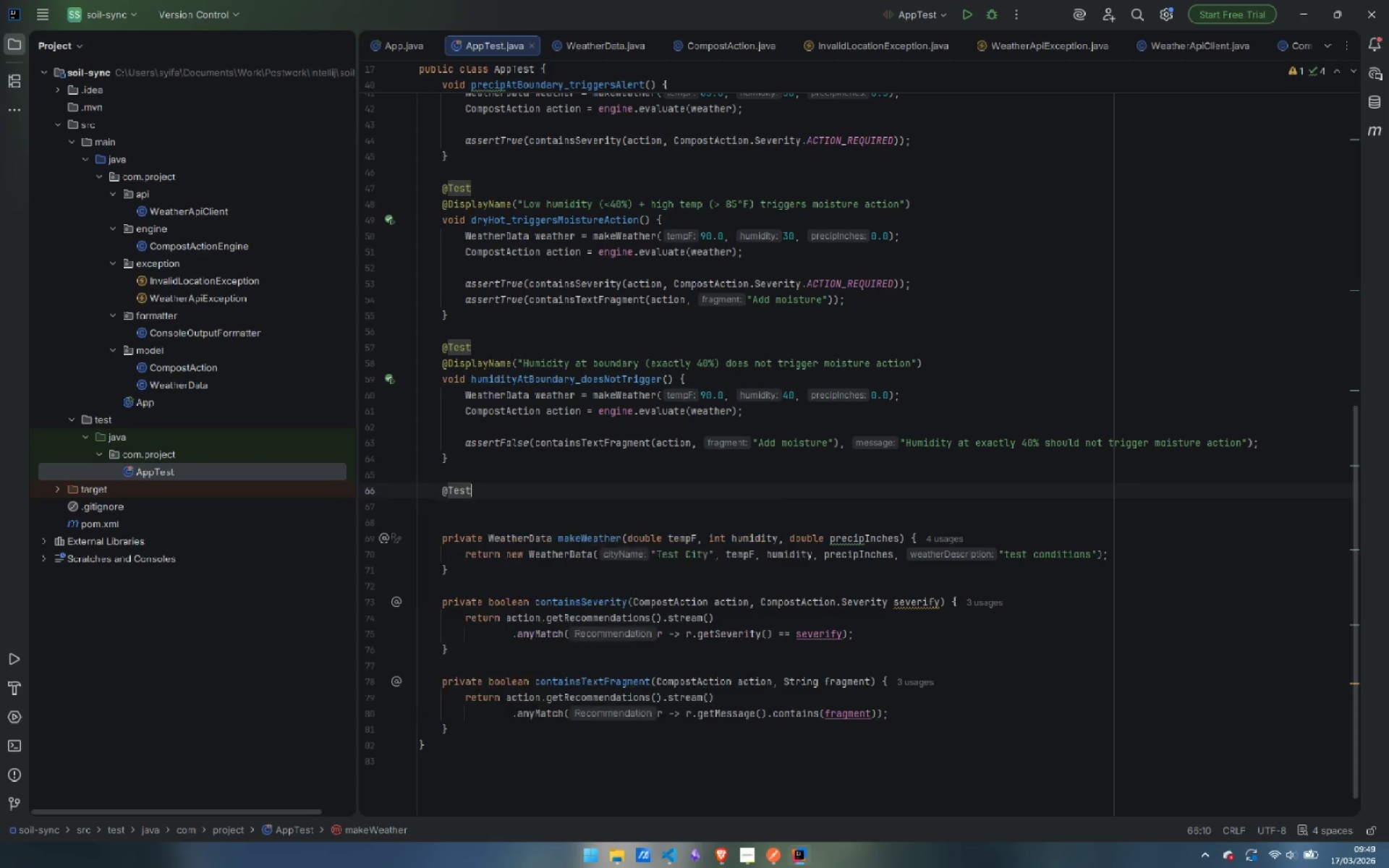 
key(Enter)
 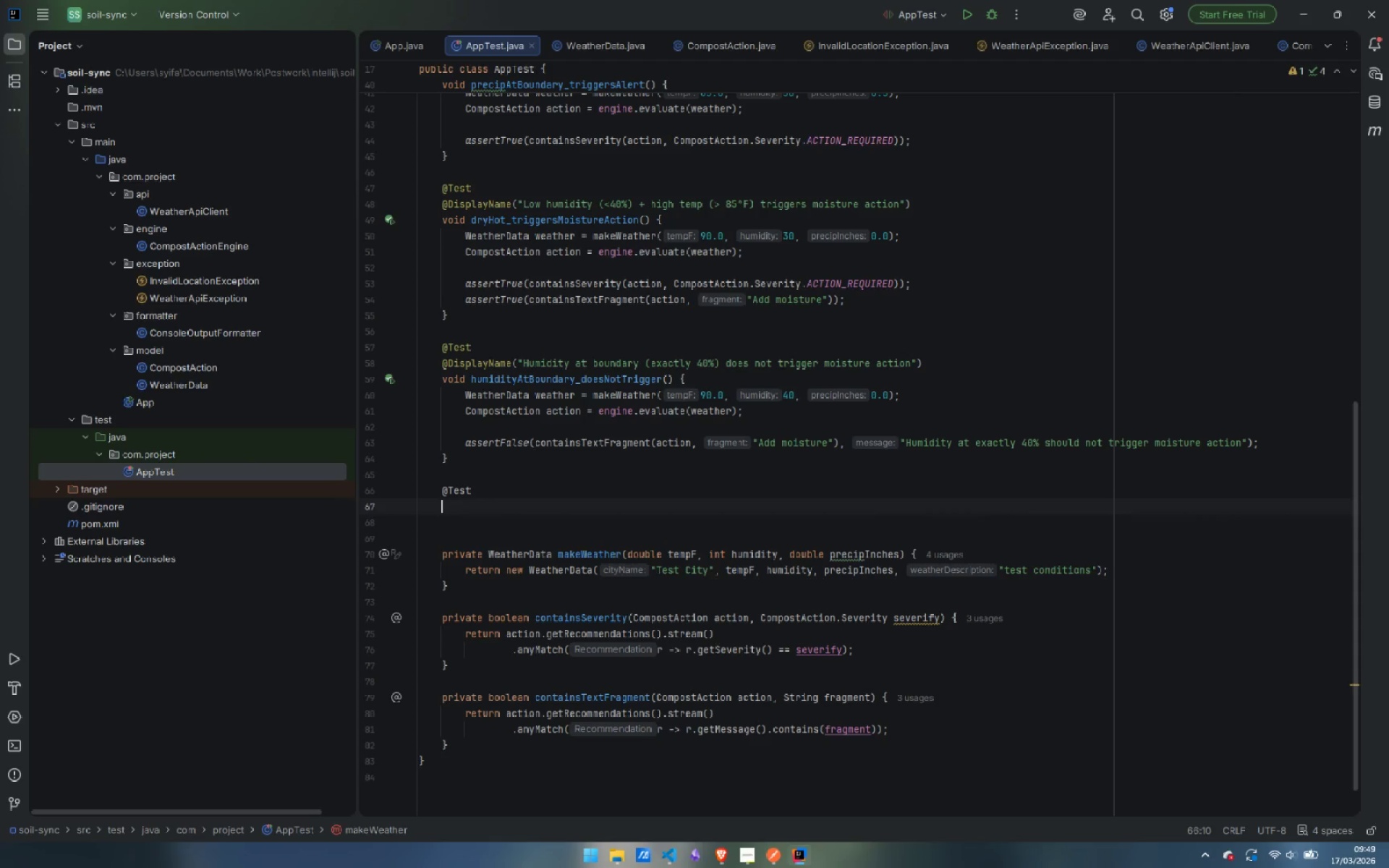 
key(Enter)
 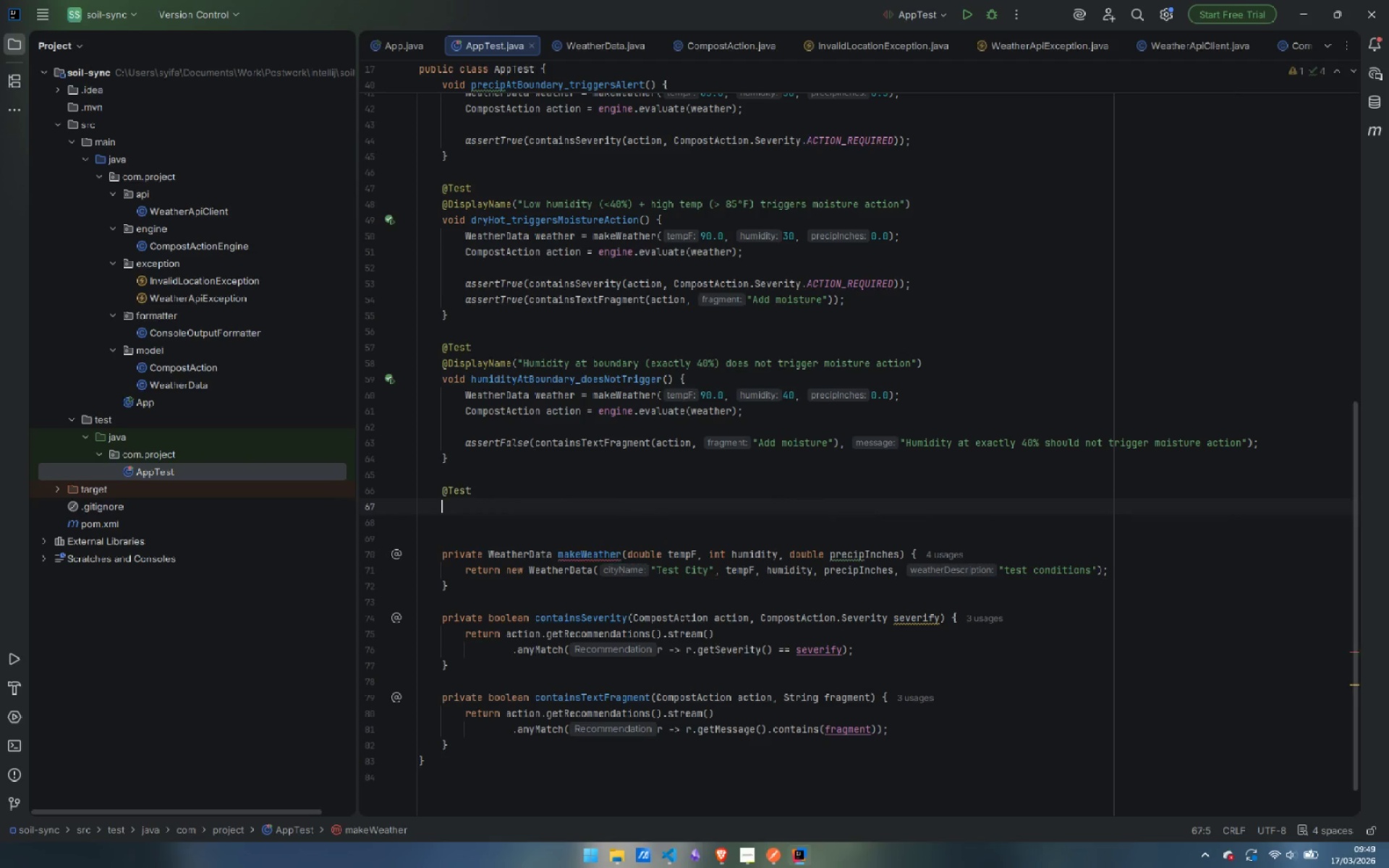 
type(@Dis)
 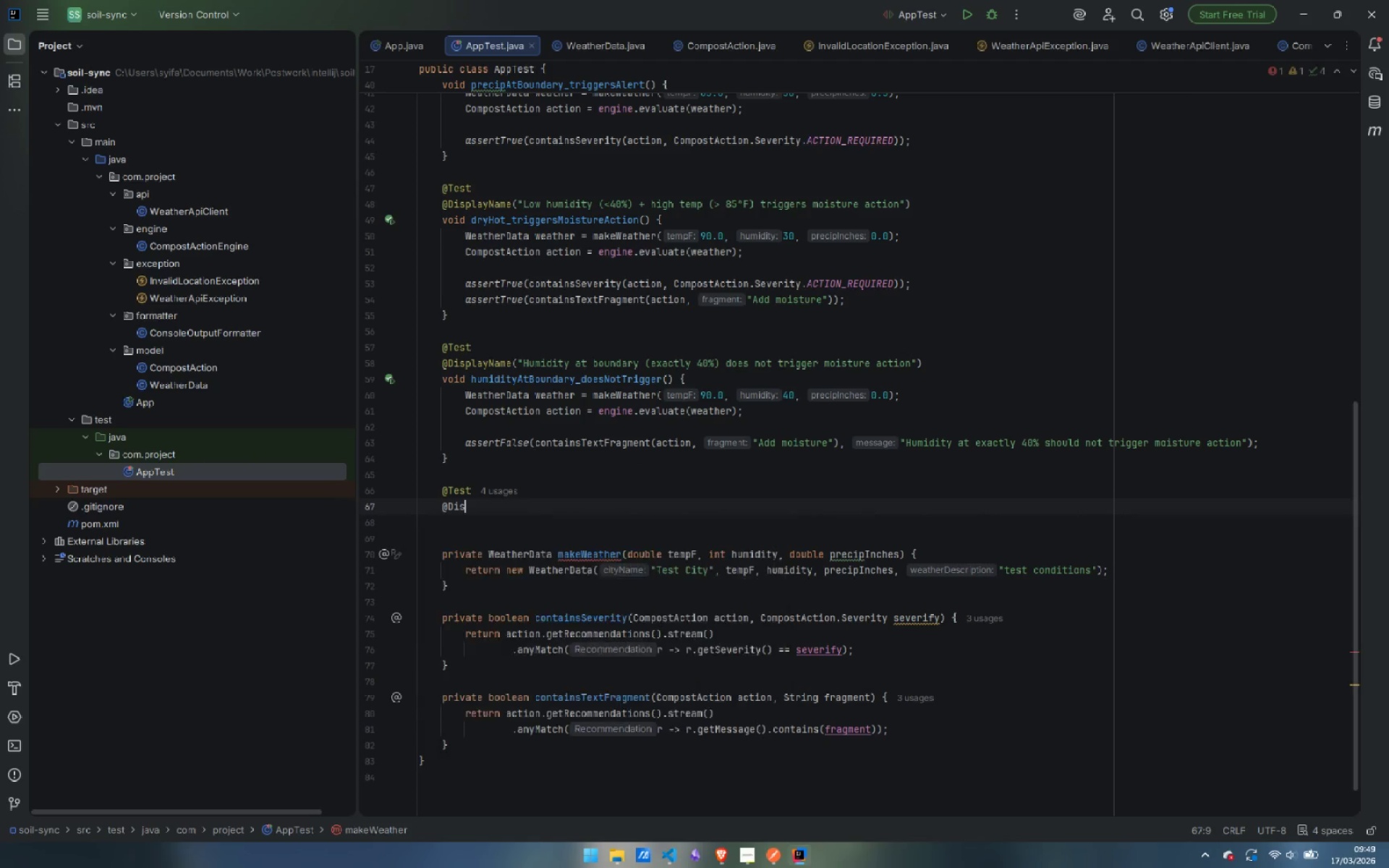 
key(Enter)
 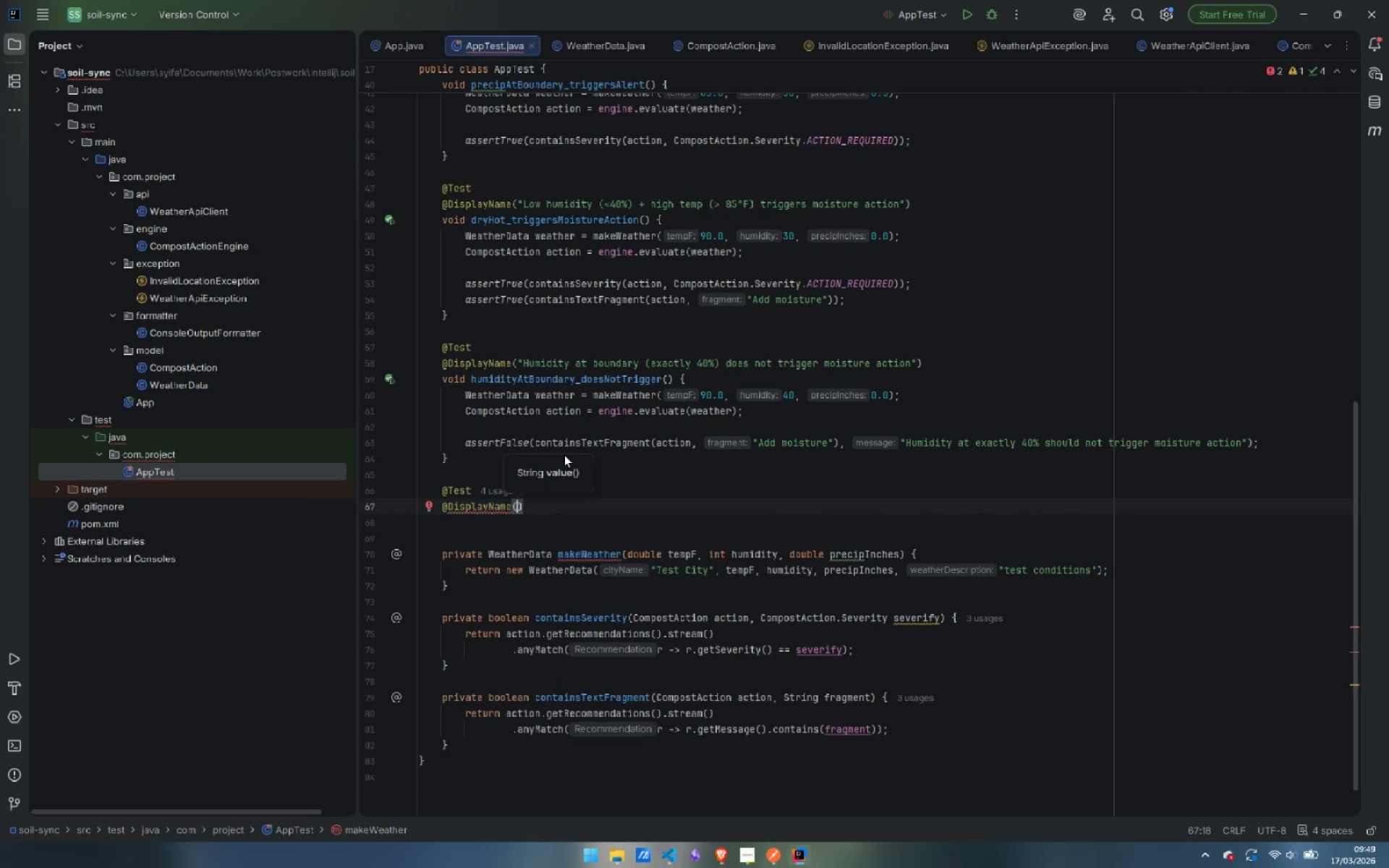 
wait(8.67)
 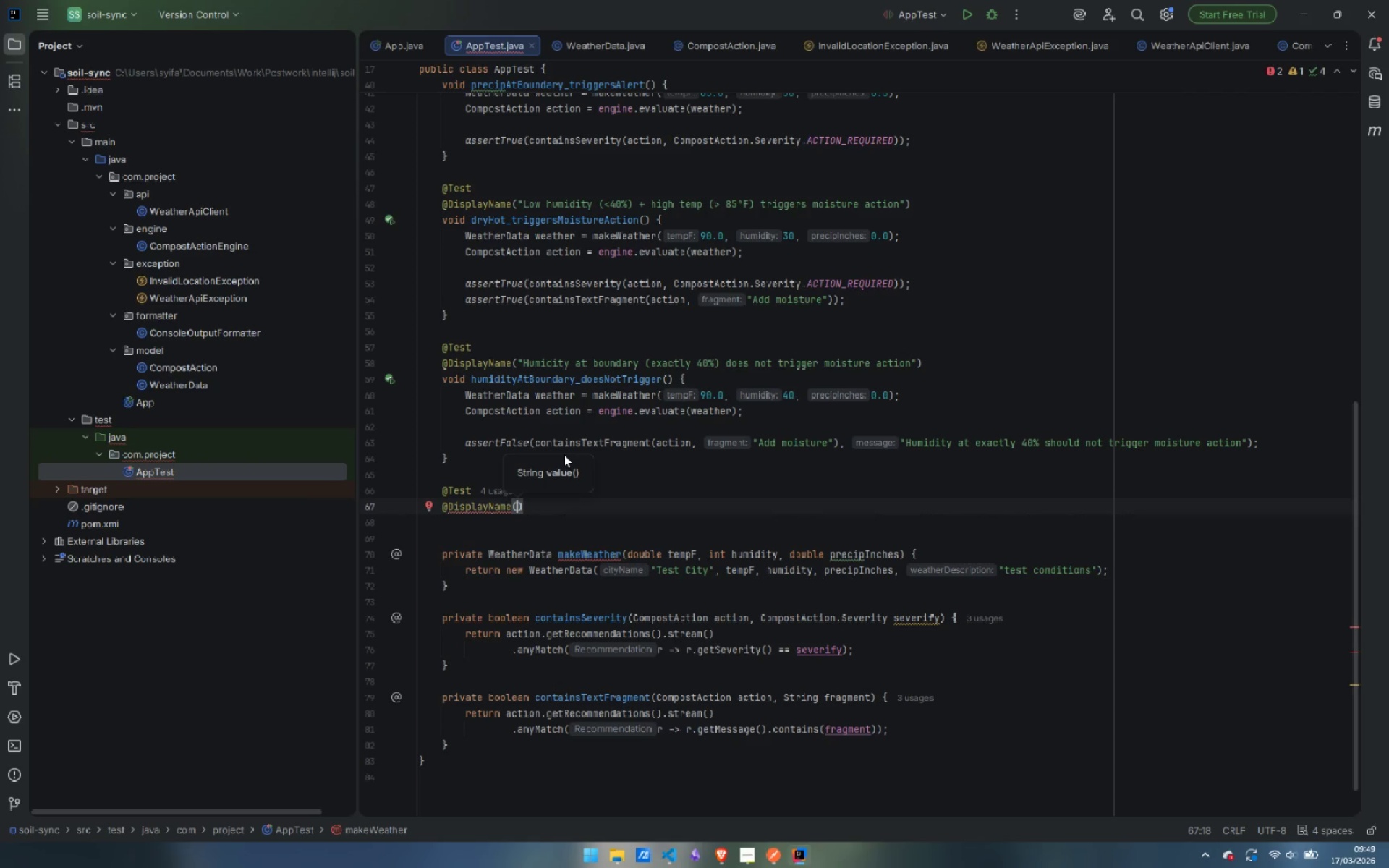 
type("Temp 60-75)
key(Escape)
 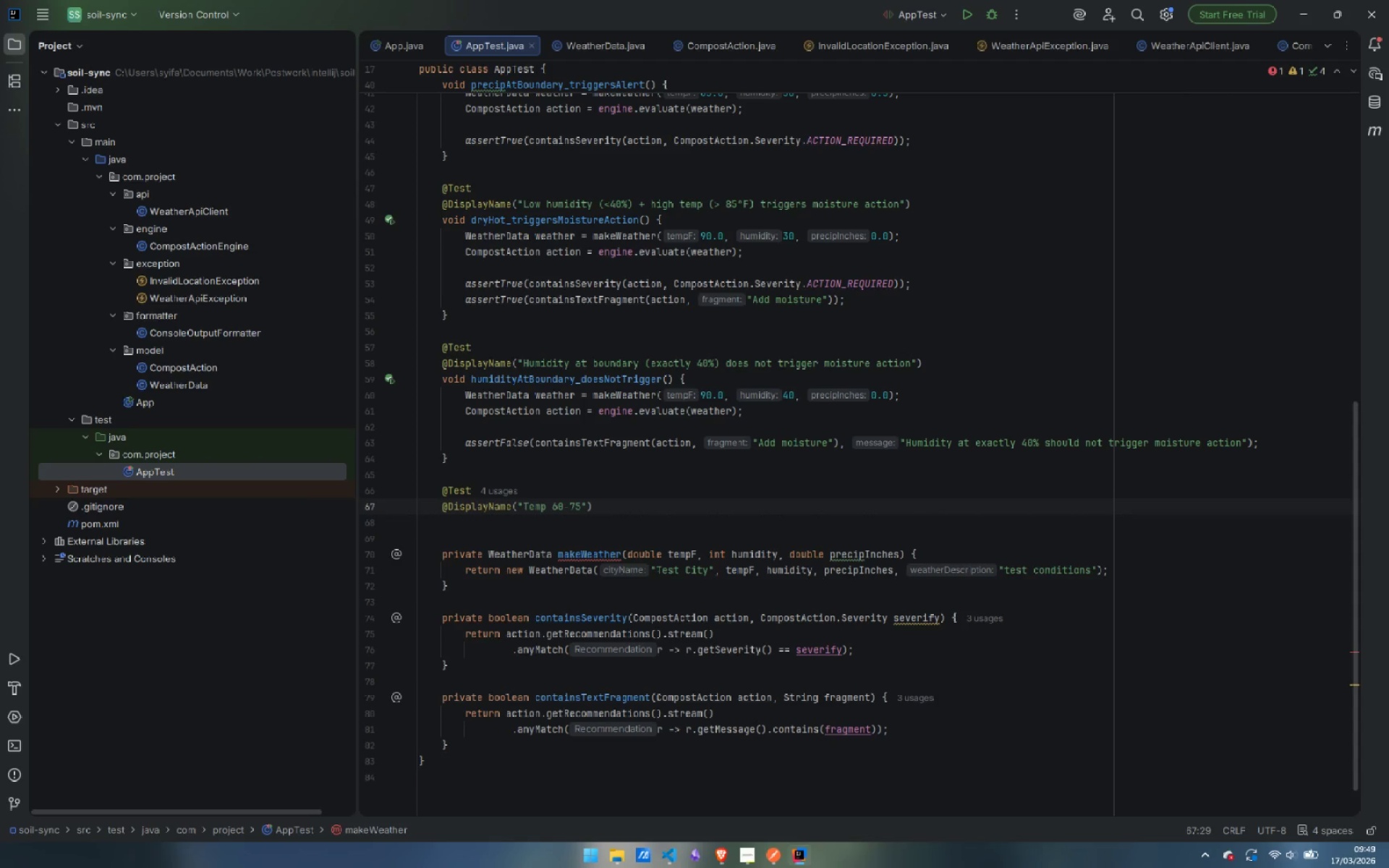 
key(ArrowUp)
 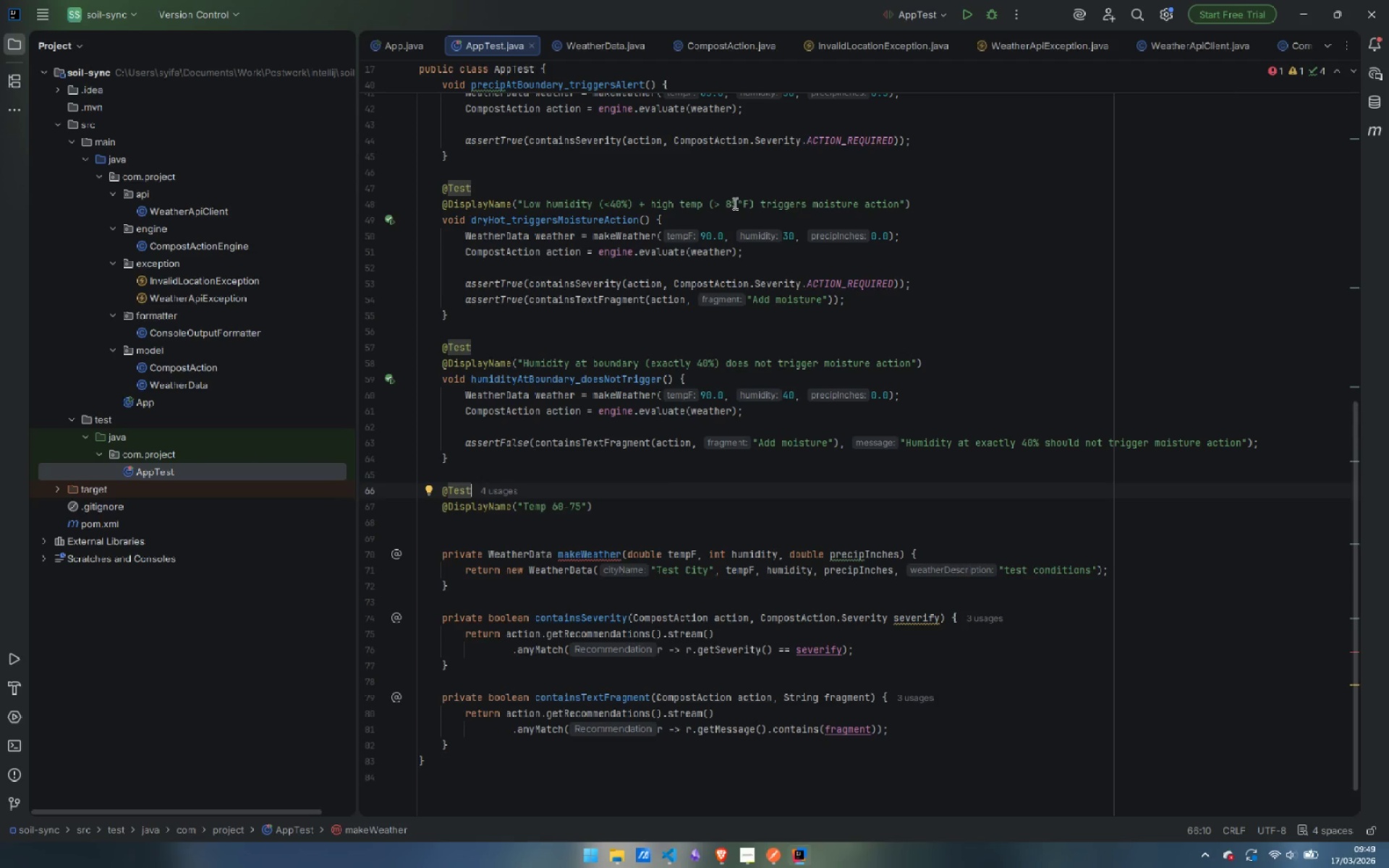 
left_click([734, 203])
 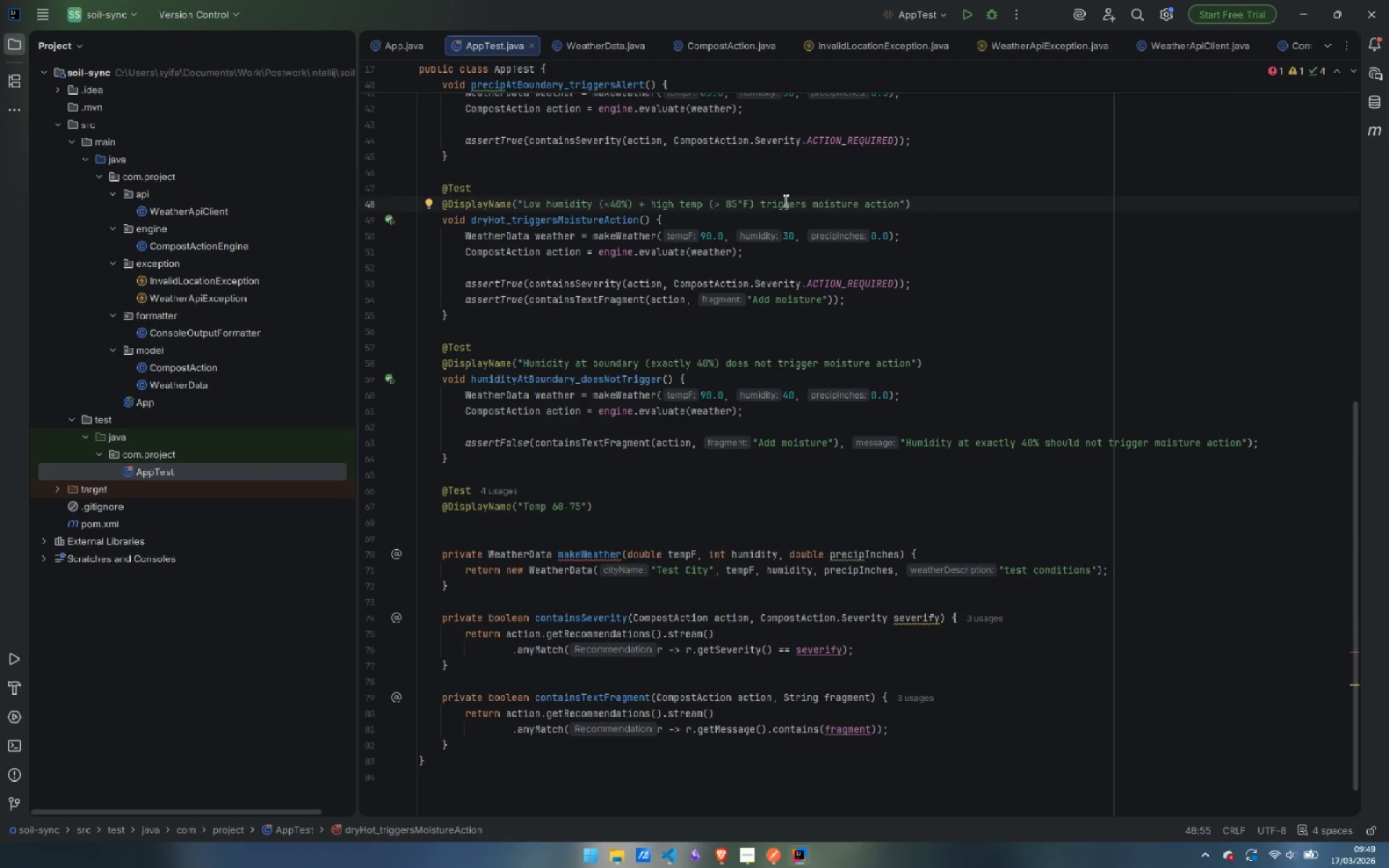 
key(ArrowRight)
 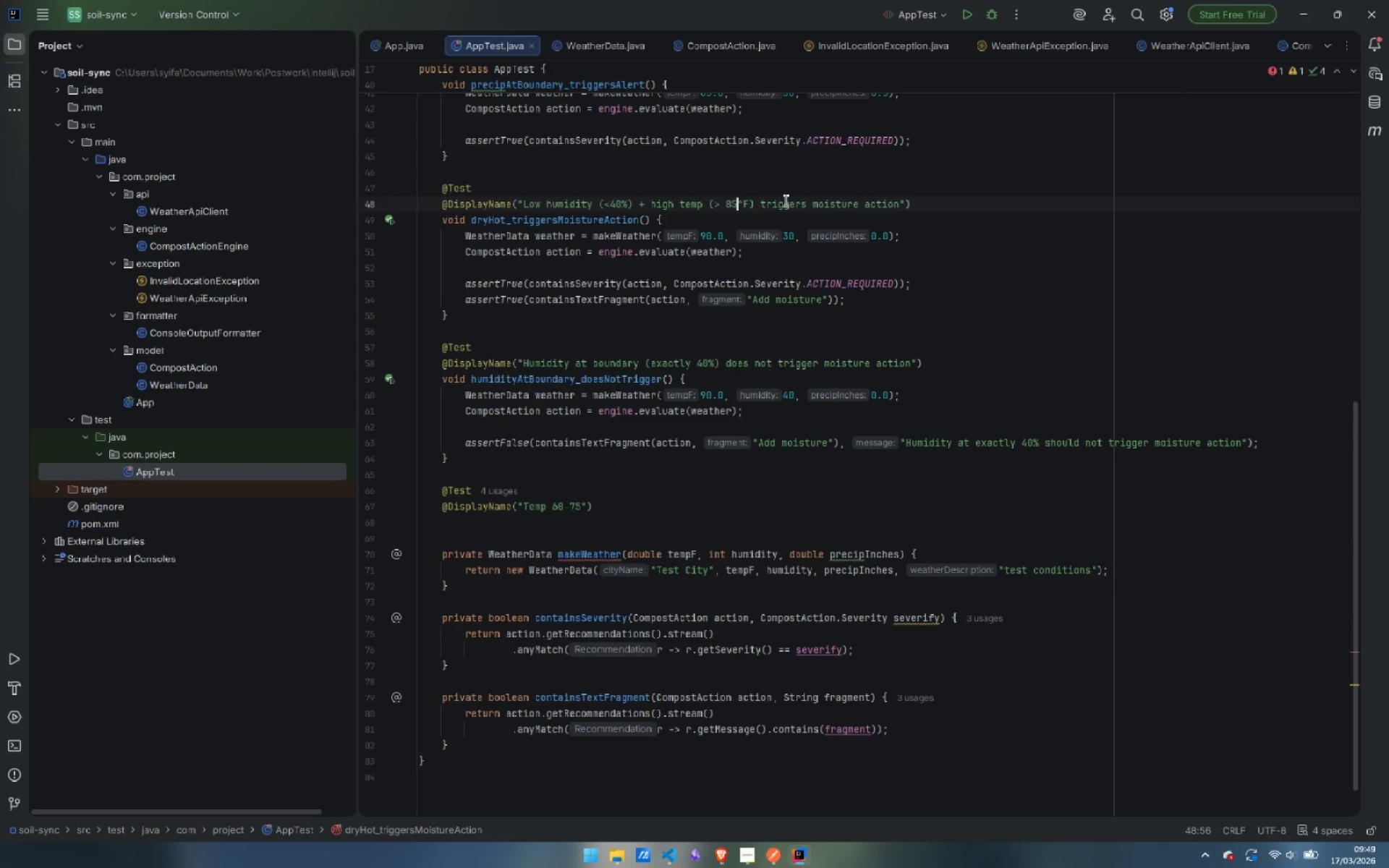 
key(Control+Shift+ArrowRight)
 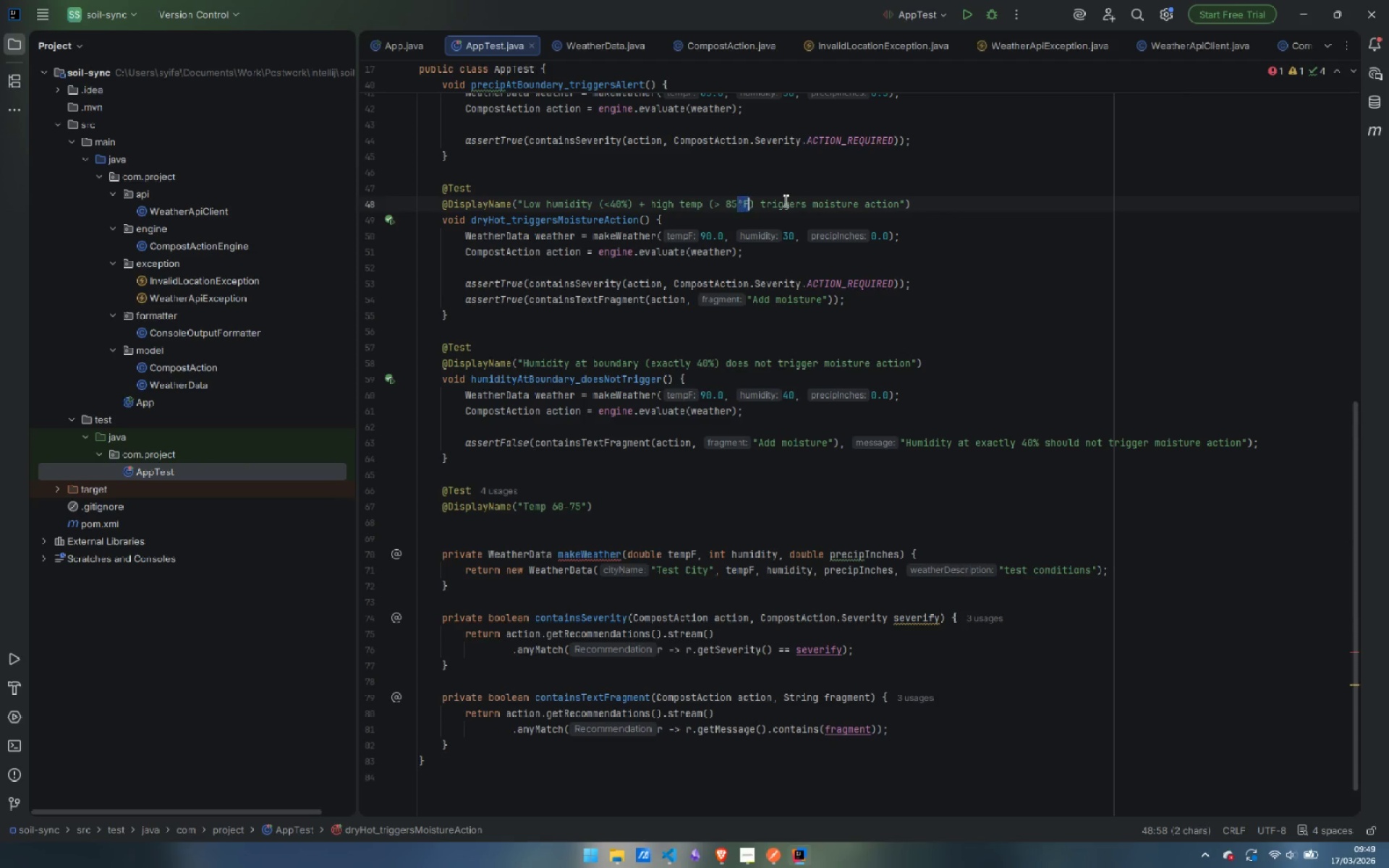 
key(Control+Shift+ArrowRight)
 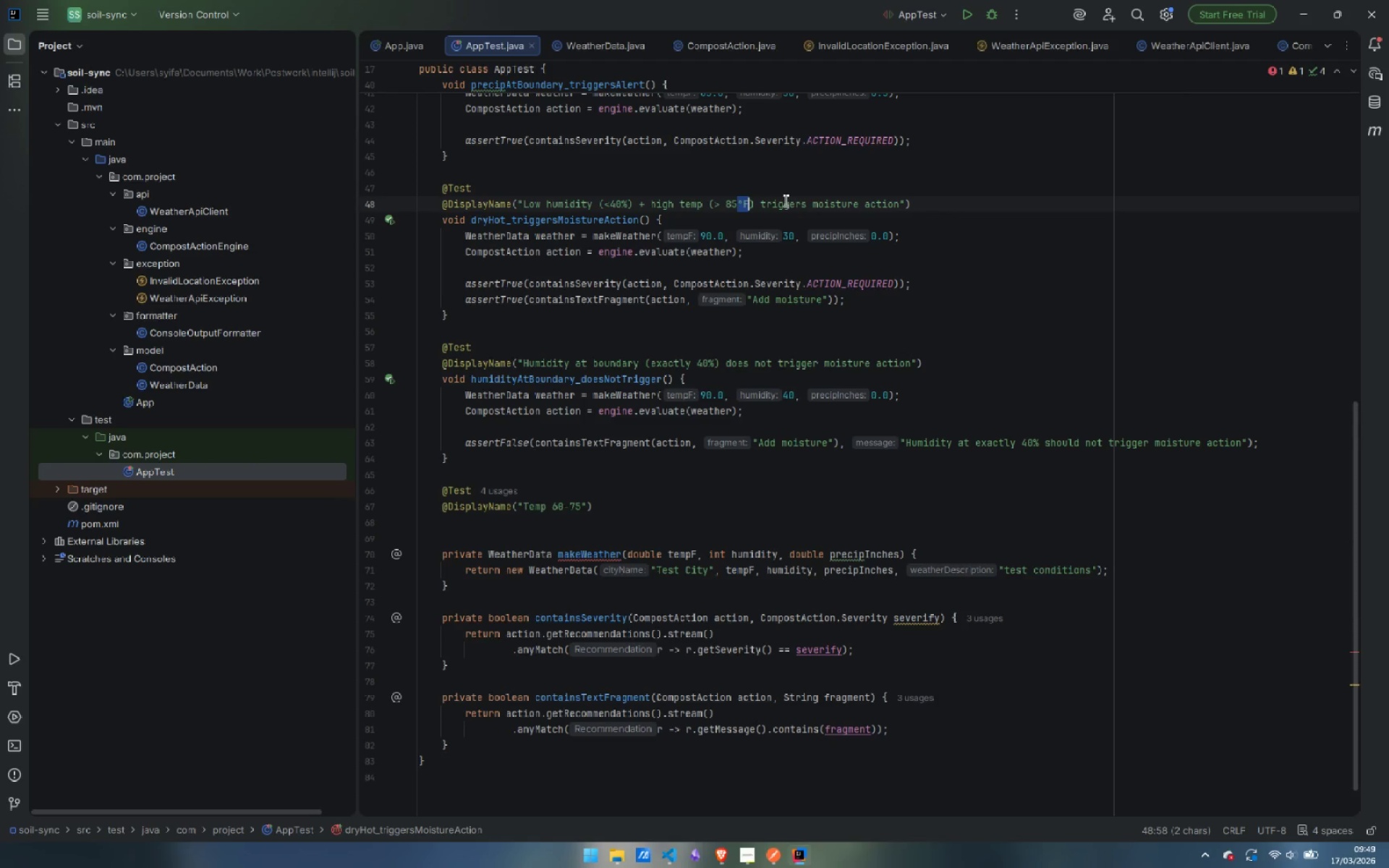 
key(Control+ControlLeft)
 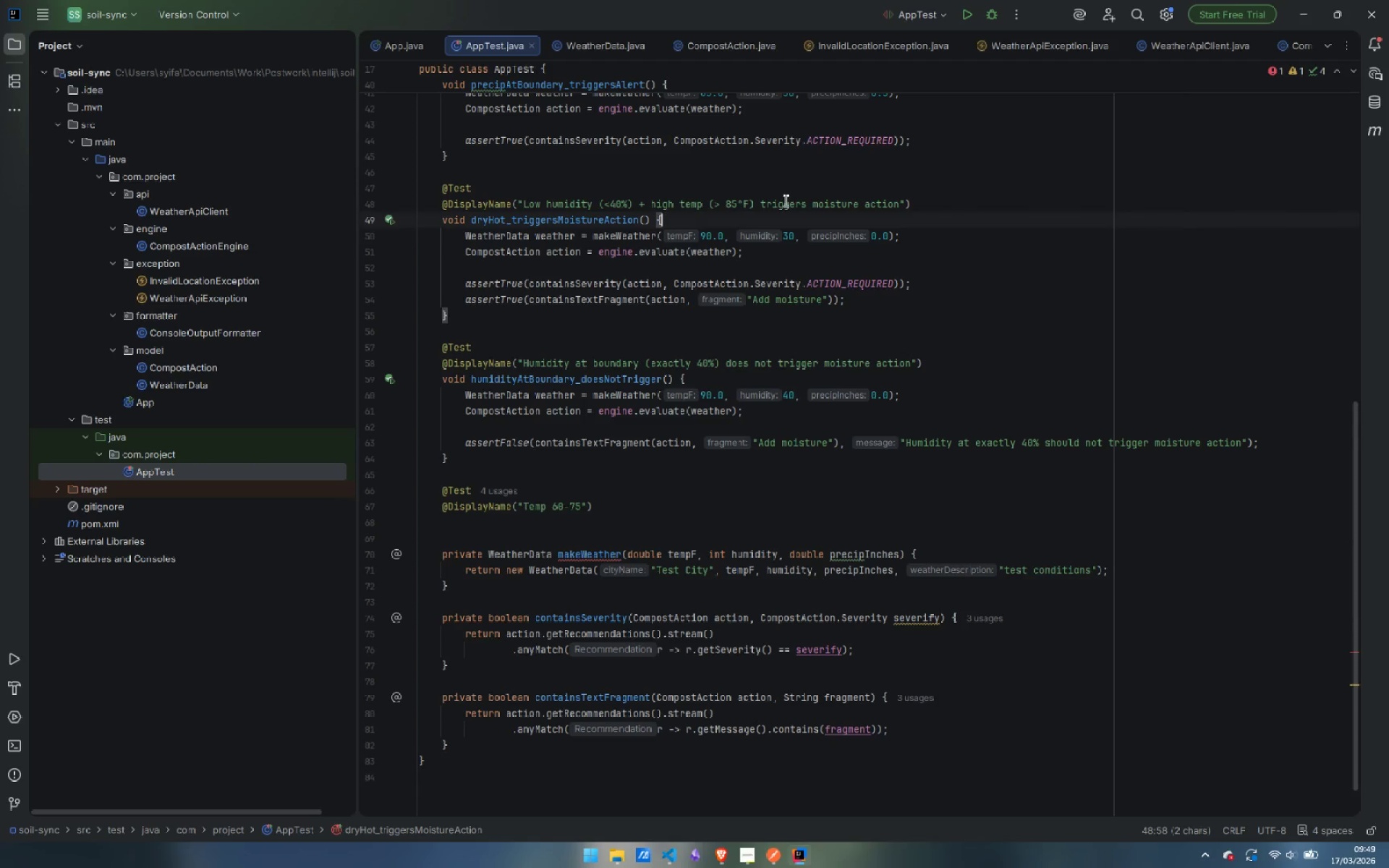 
key(Control+C)
 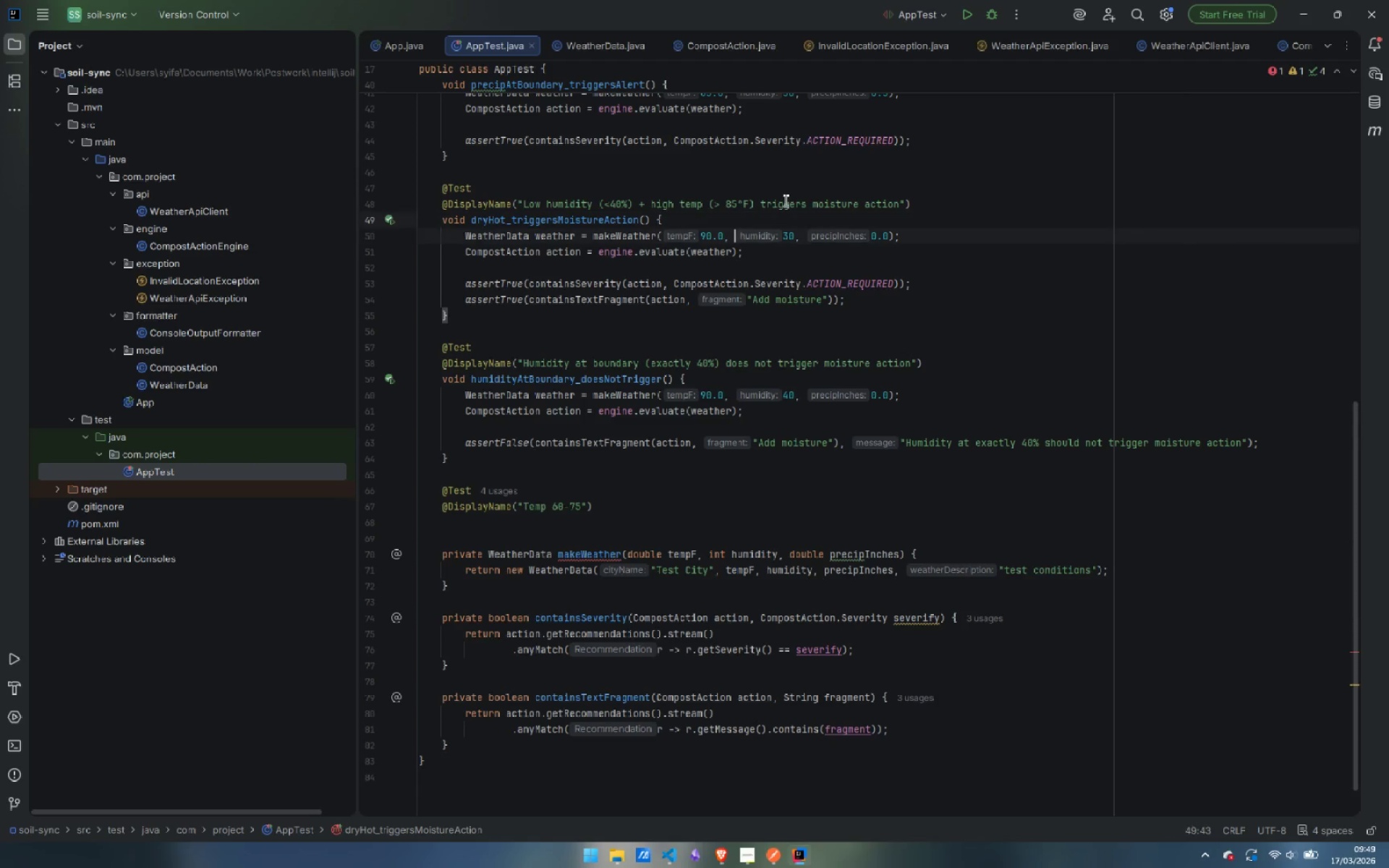 
key(ArrowDown)
 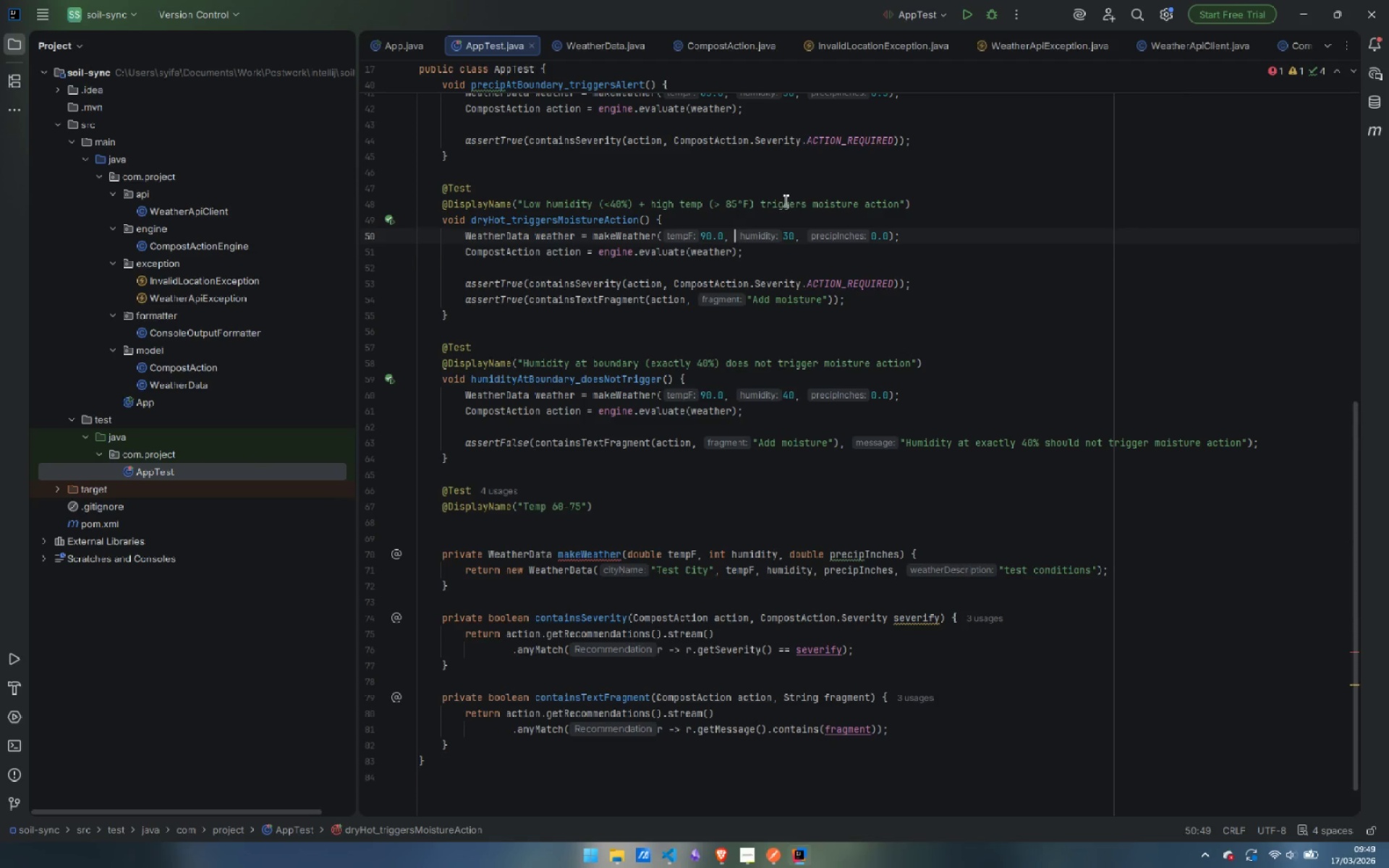 
key(ArrowDown)
 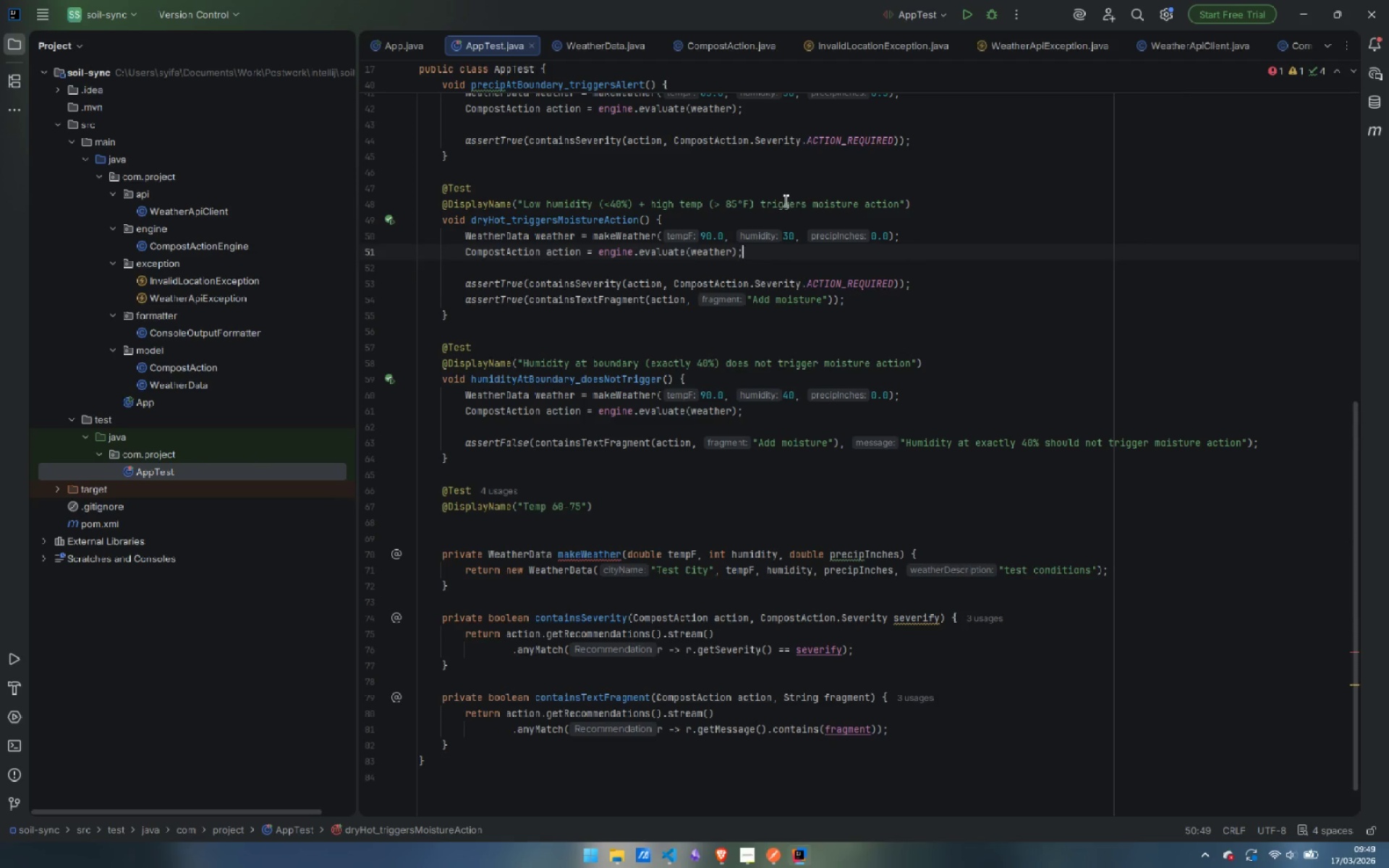 
key(ArrowDown)
 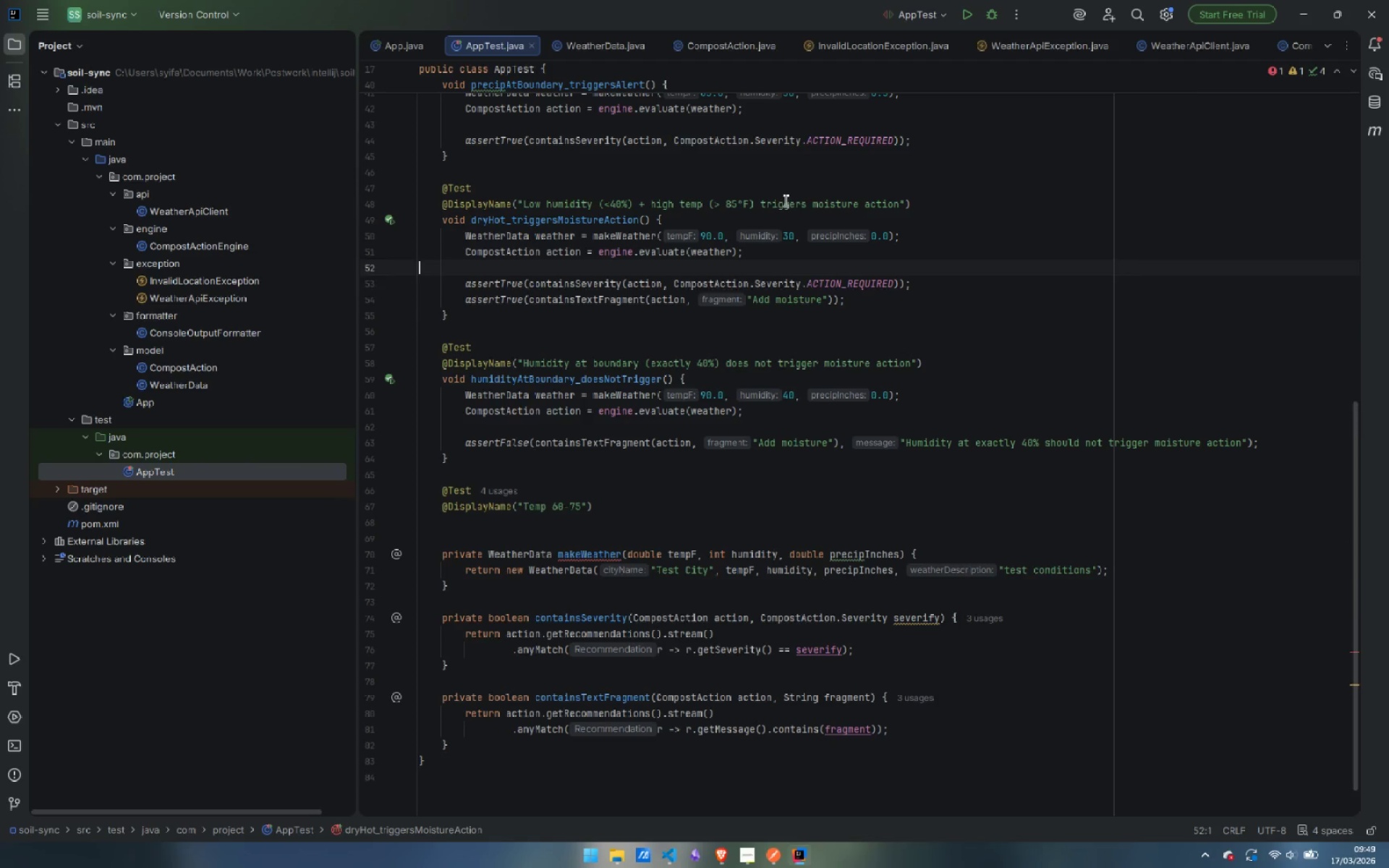 
key(ArrowDown)
 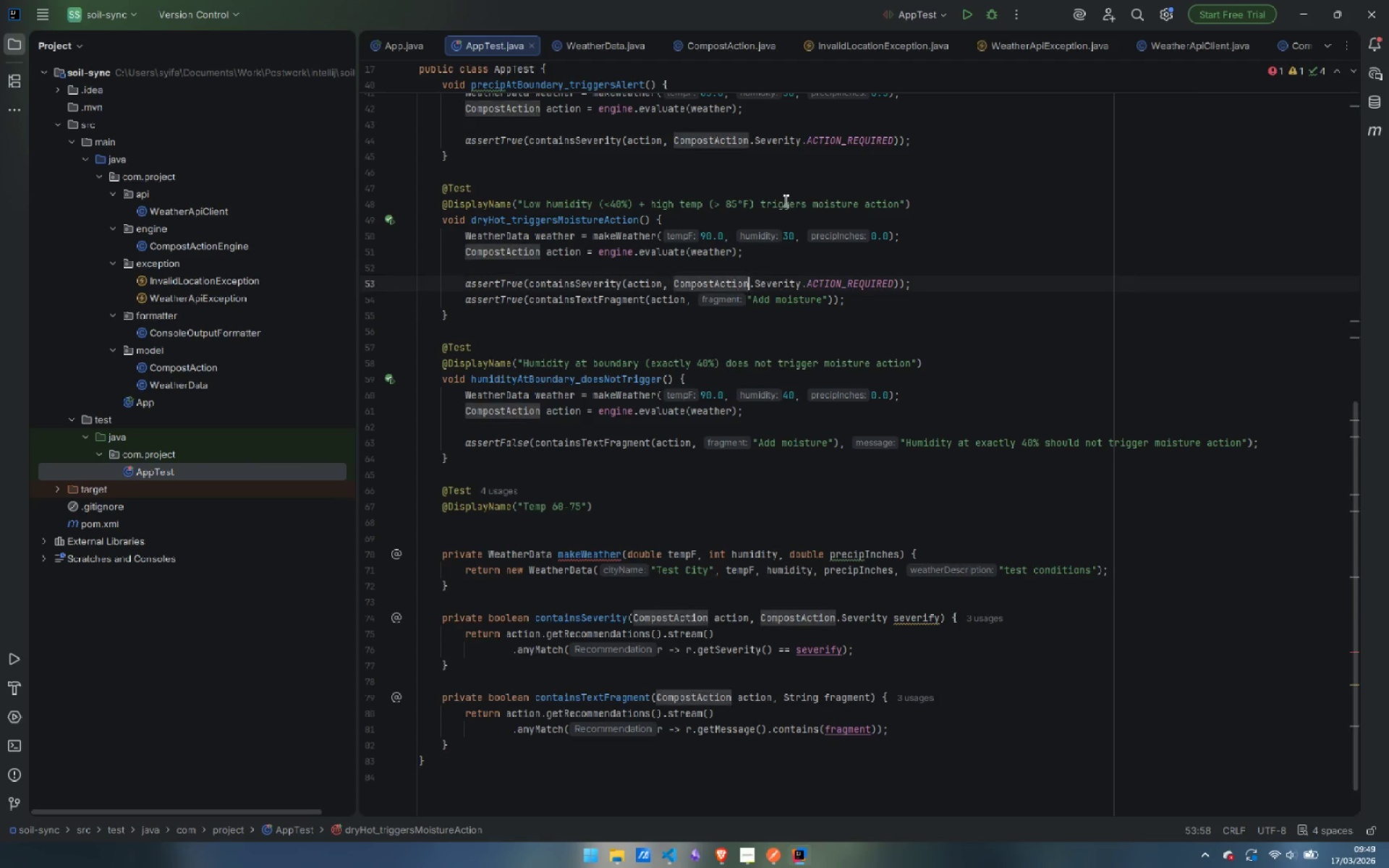 
key(ArrowDown)
 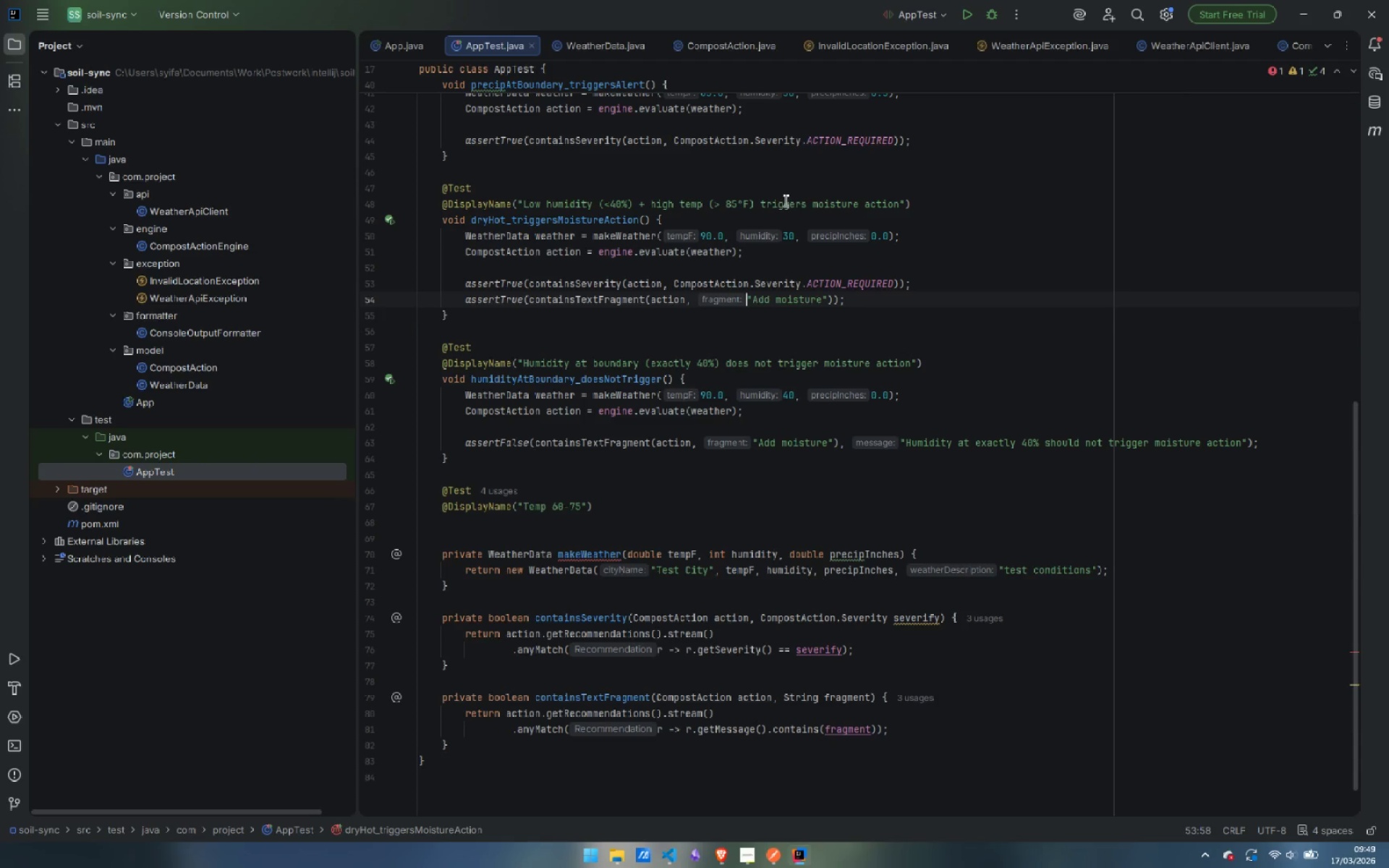 
key(ArrowDown)
 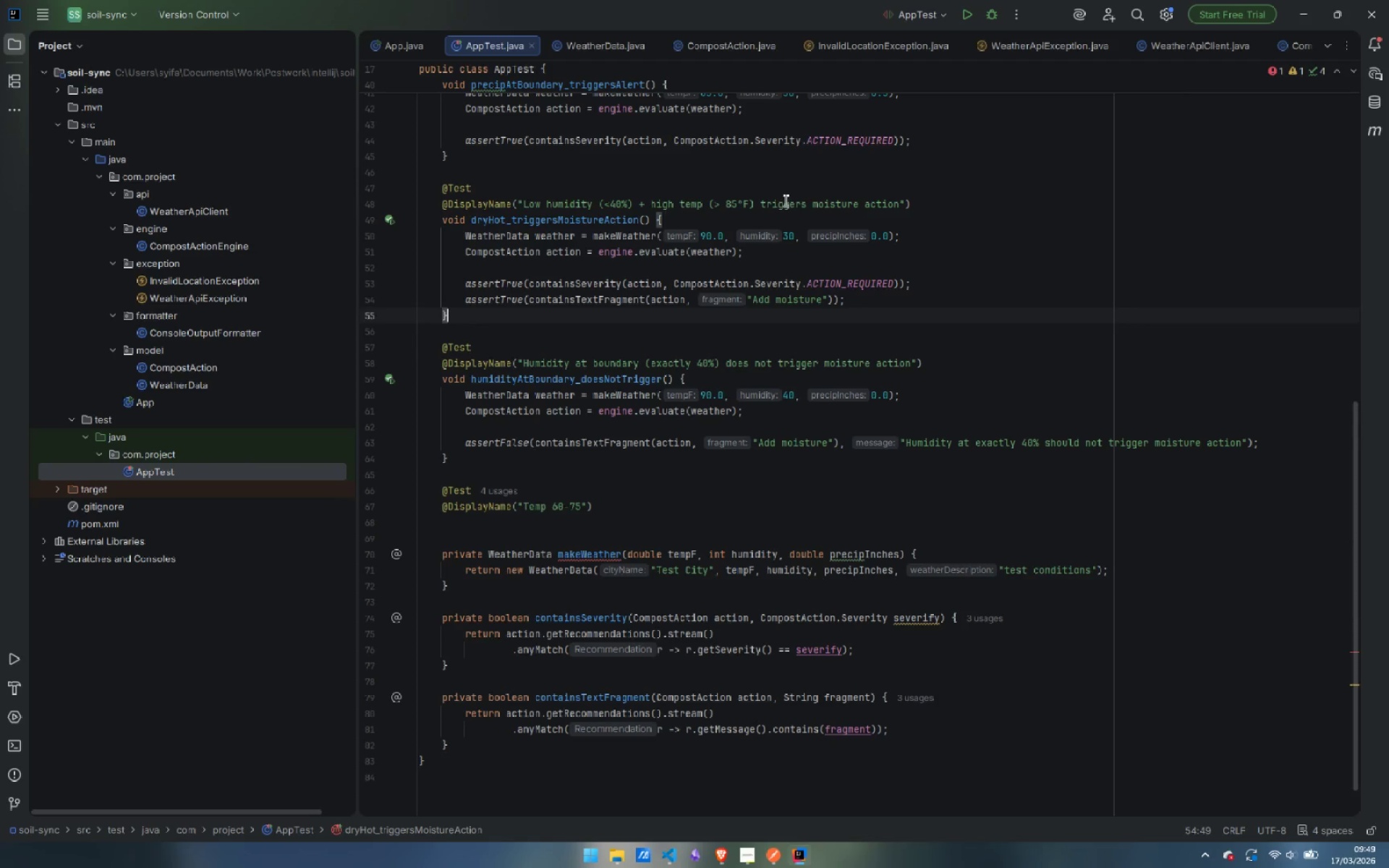 
key(ArrowDown)
 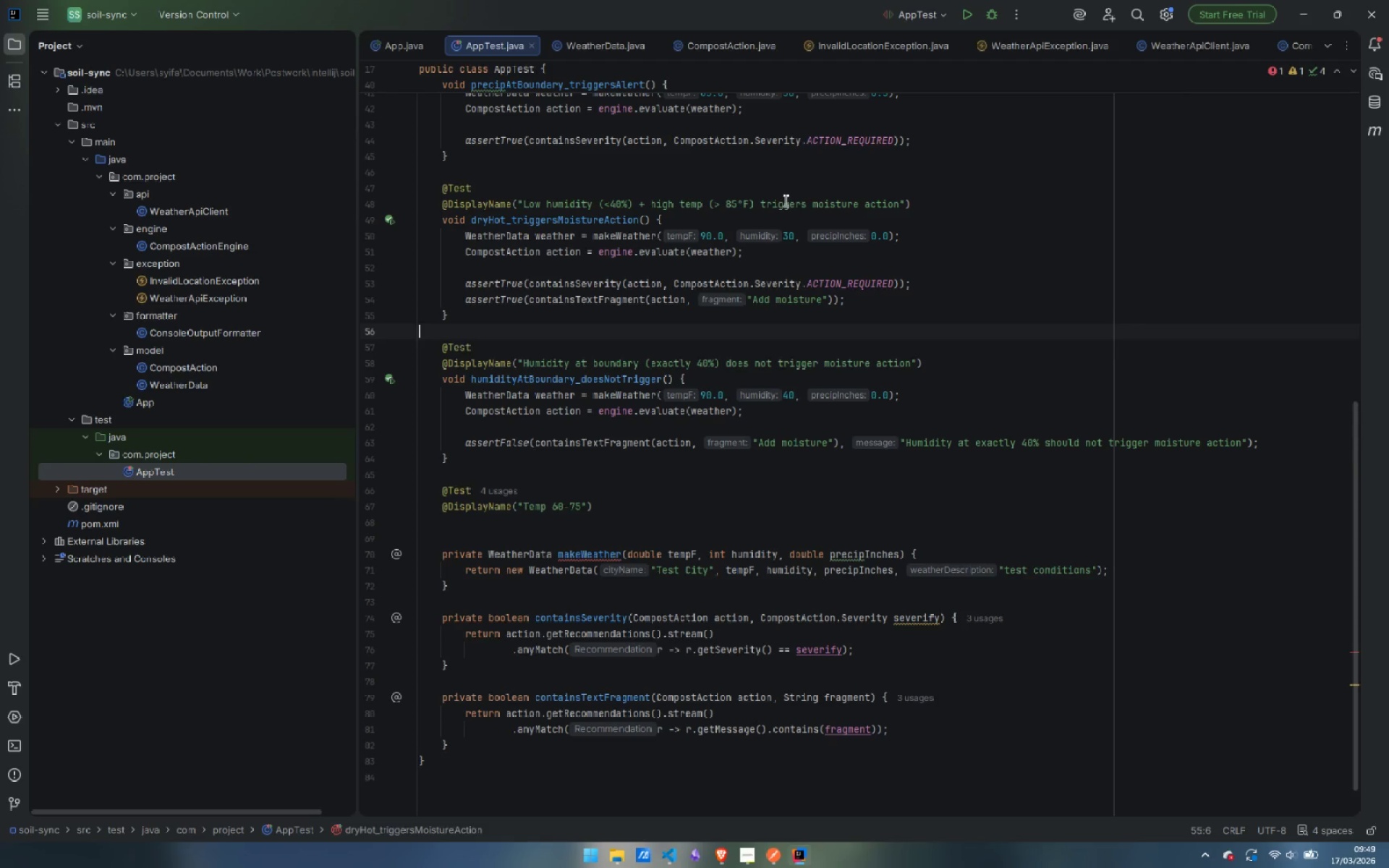 
key(ArrowDown)
 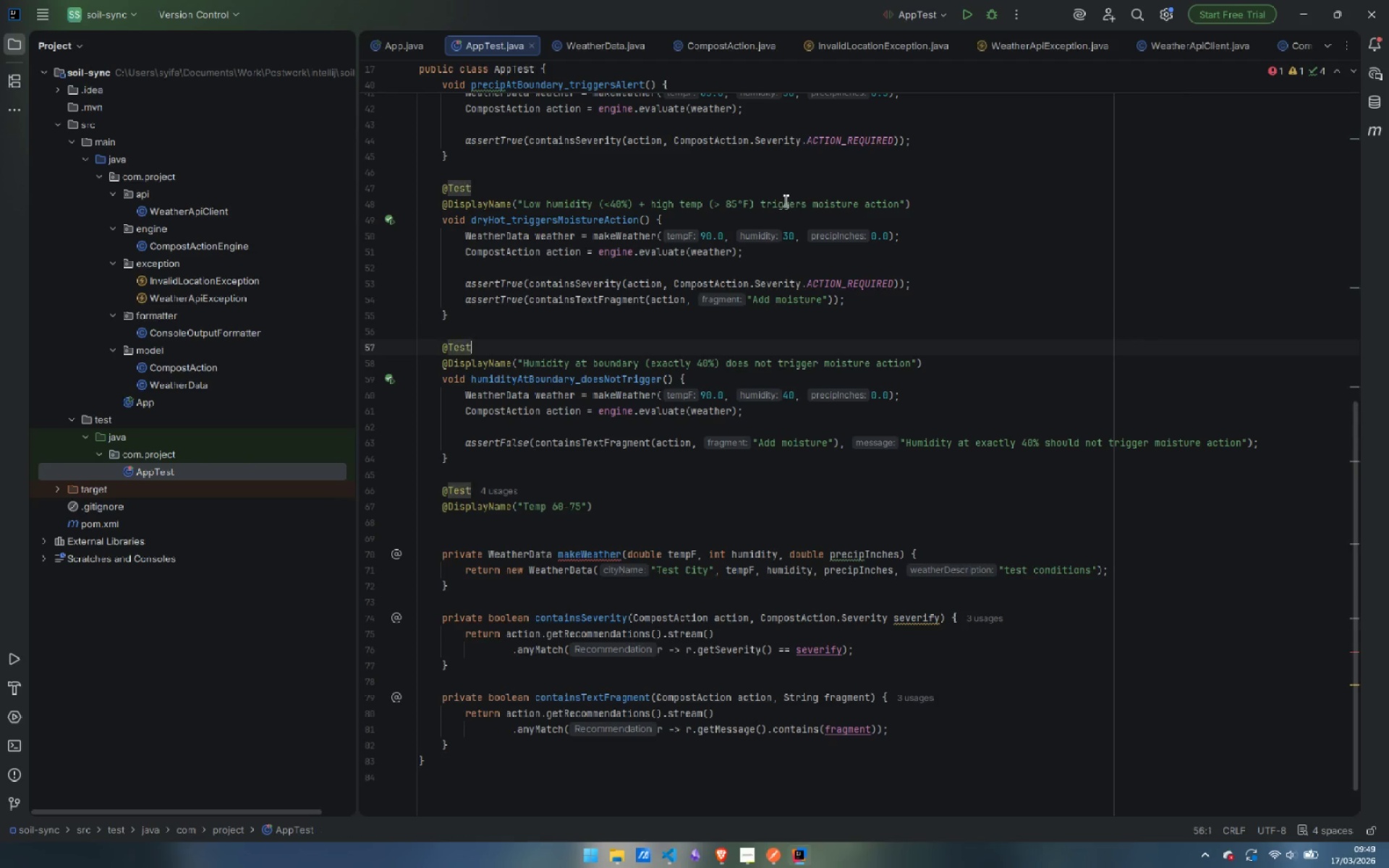 
key(ArrowDown)
 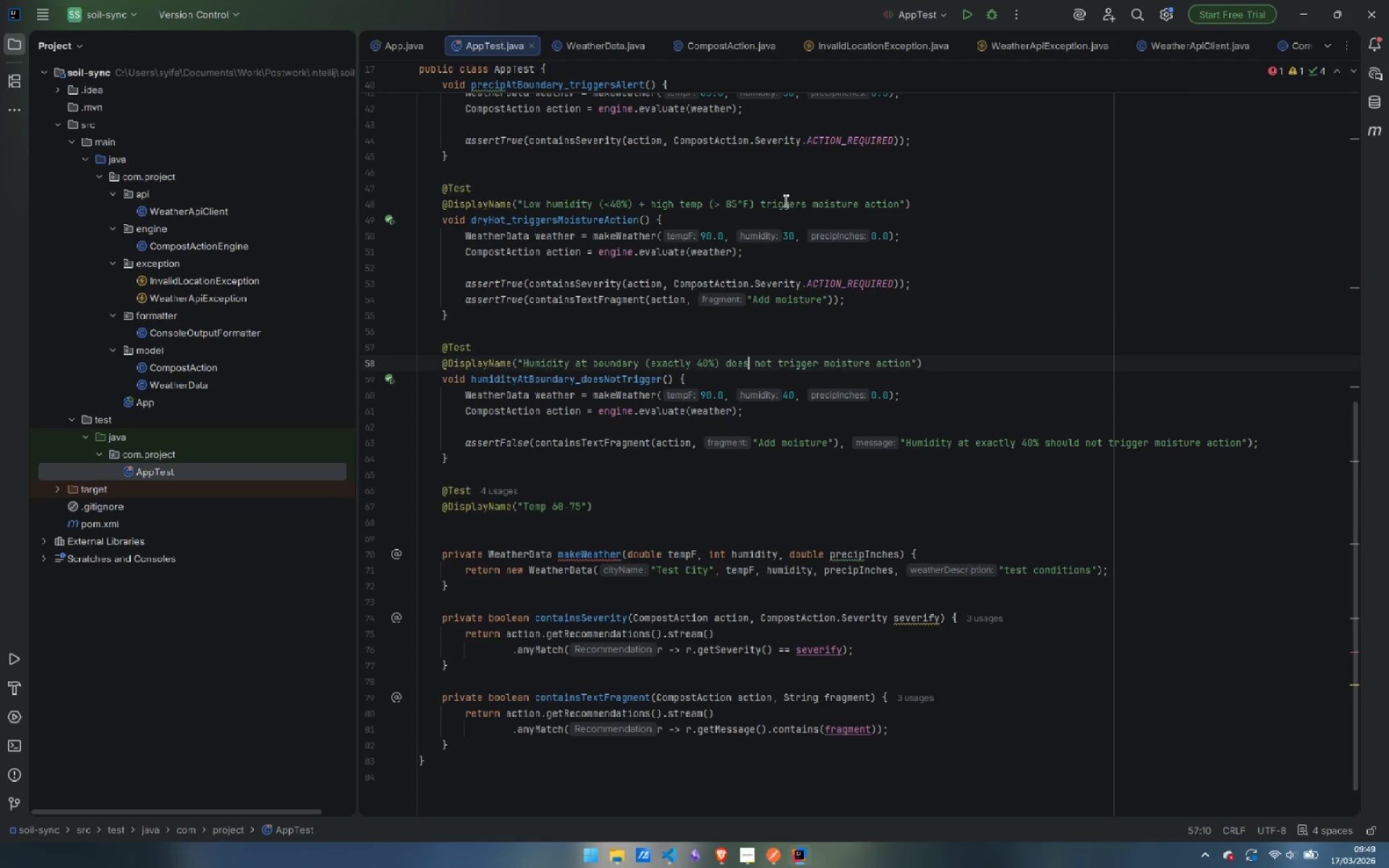 
key(ArrowDown)
 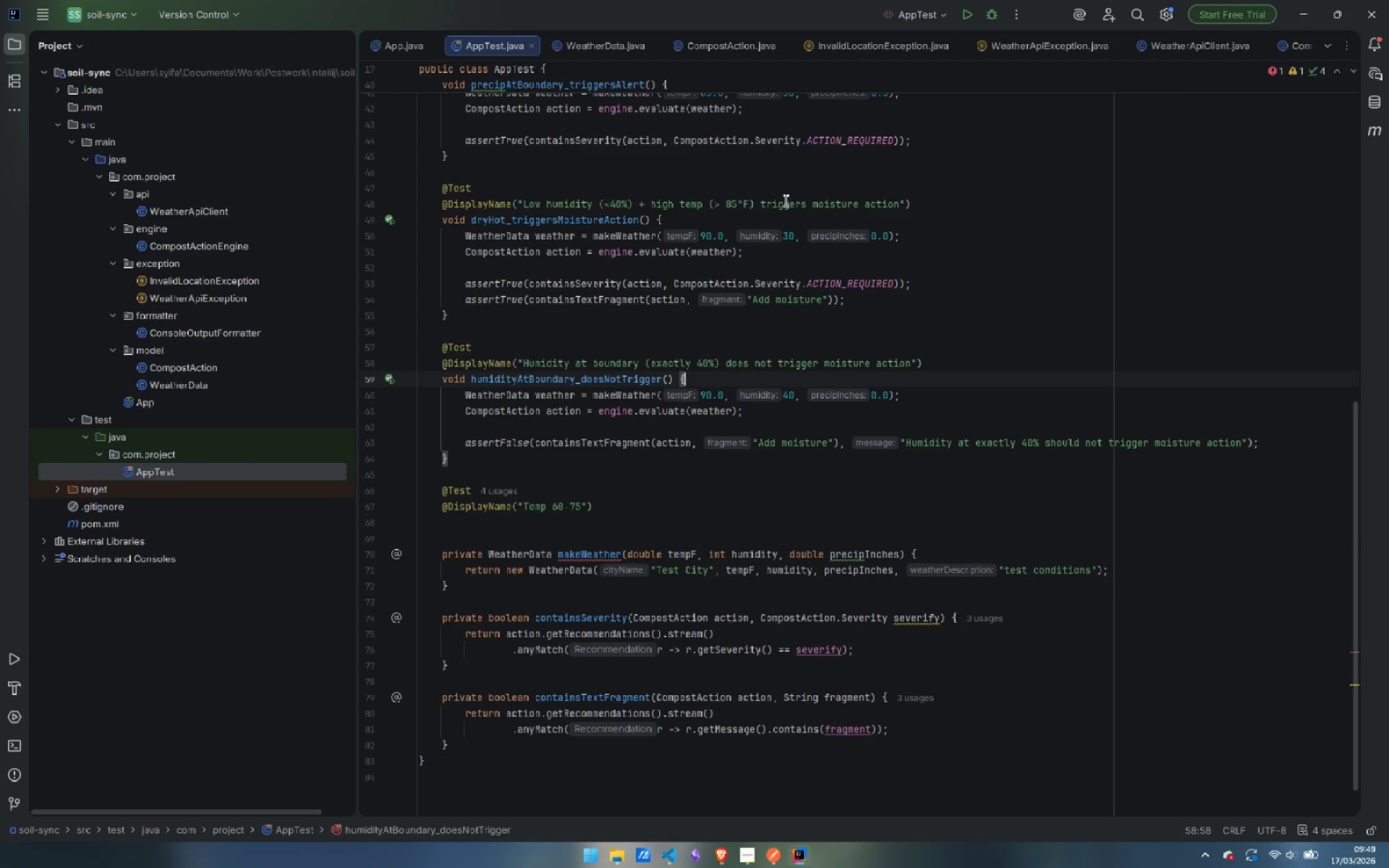 
key(ArrowDown)
 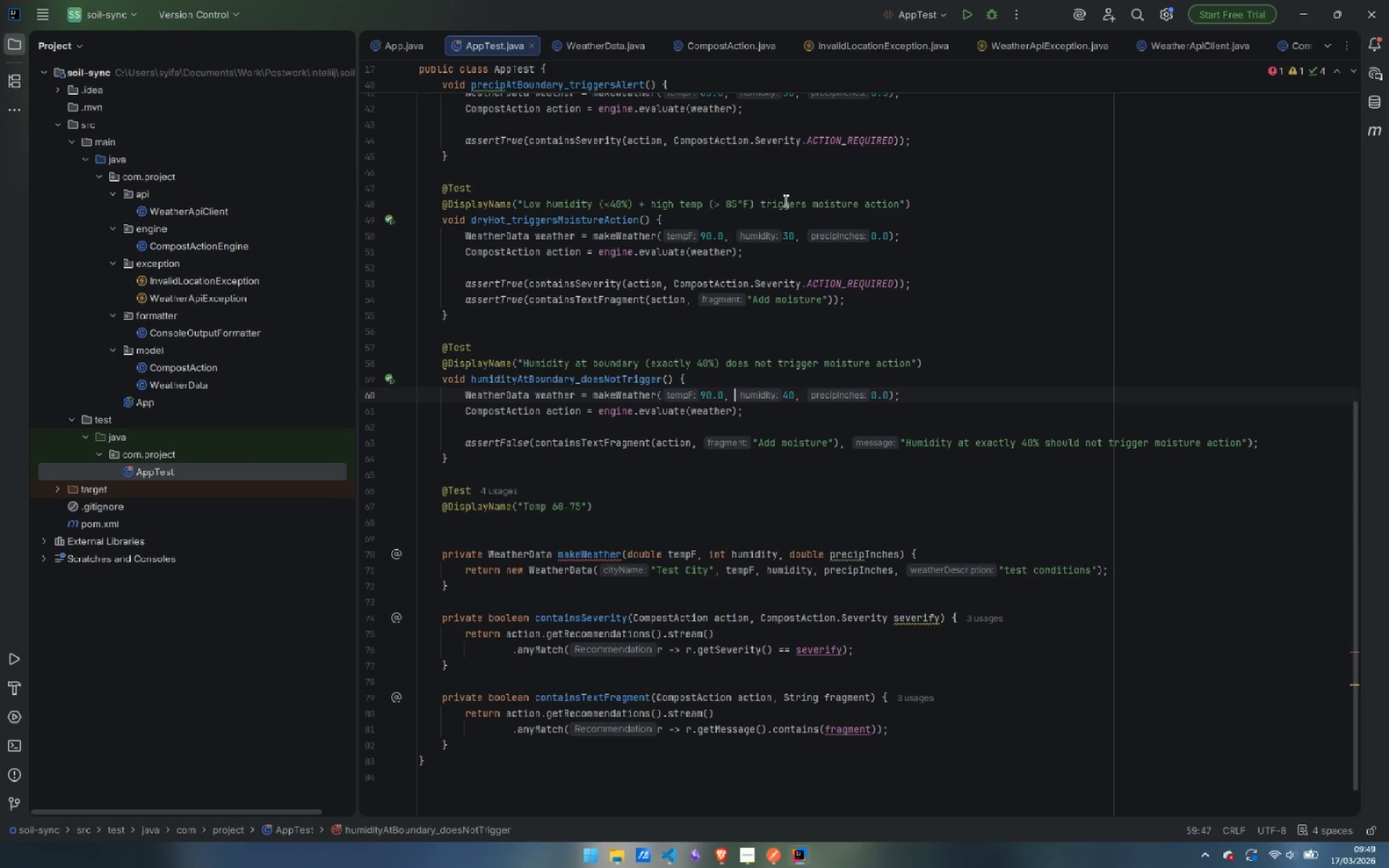 
key(ArrowDown)
 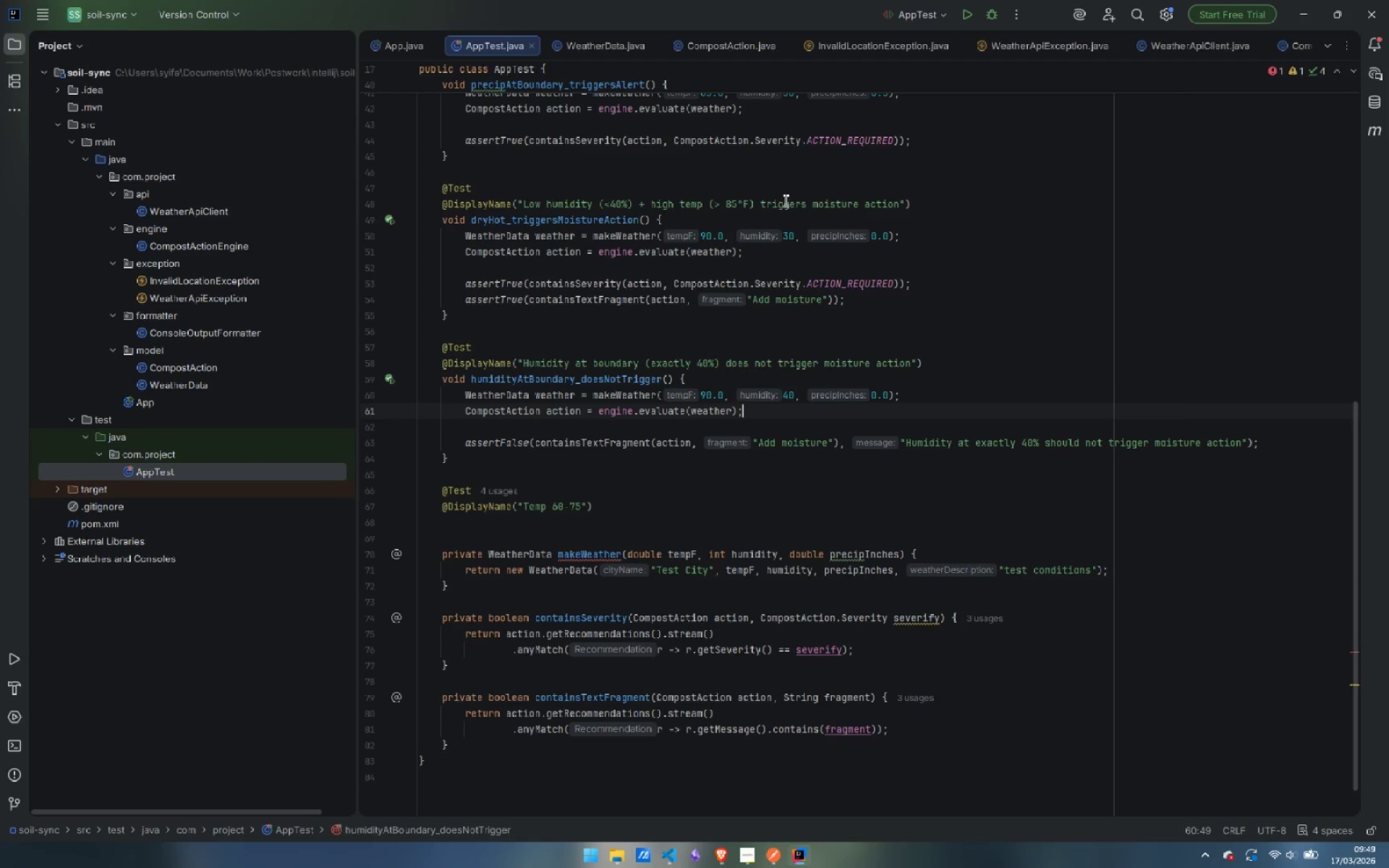 
key(ArrowDown)
 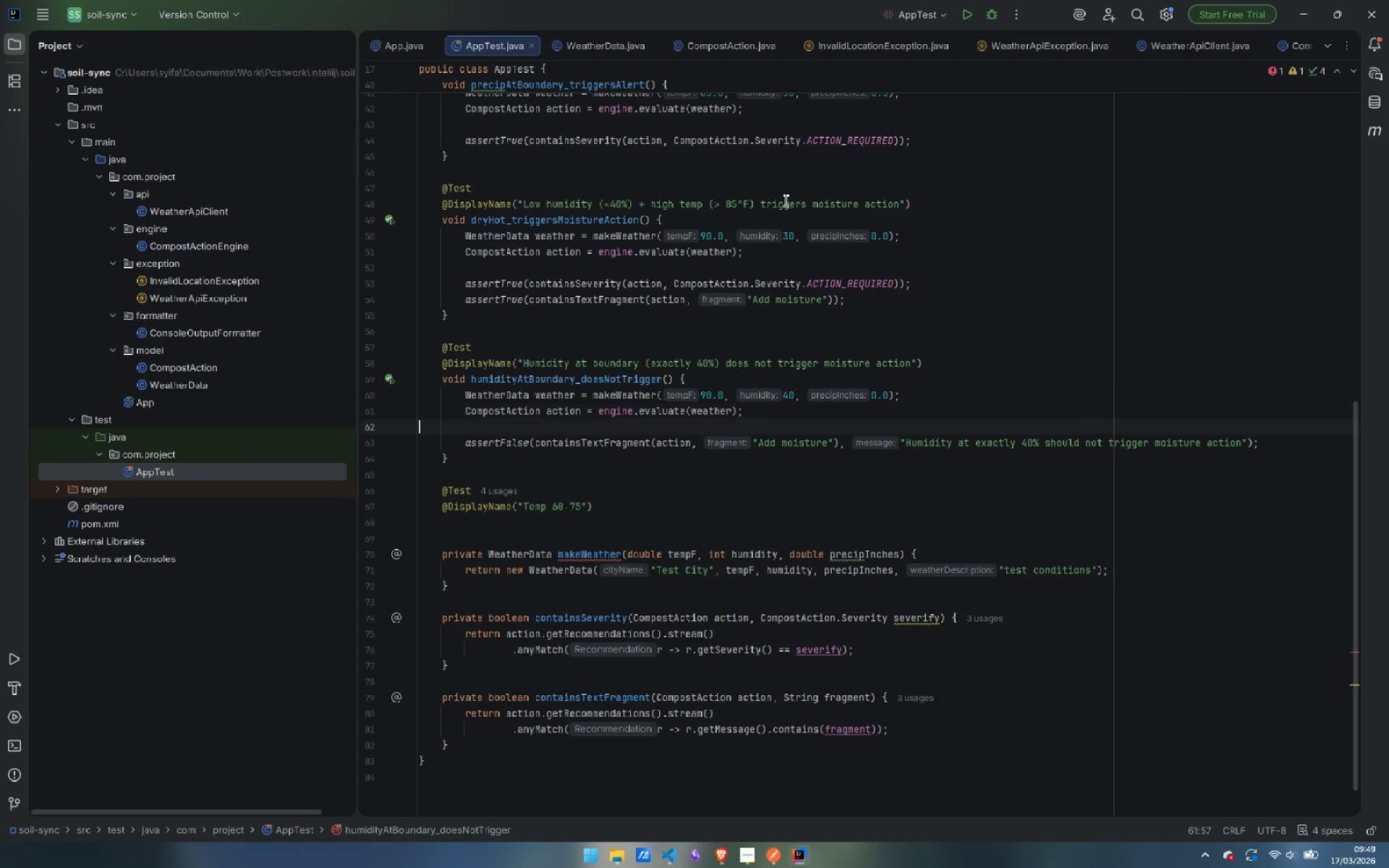 
key(ArrowDown)
 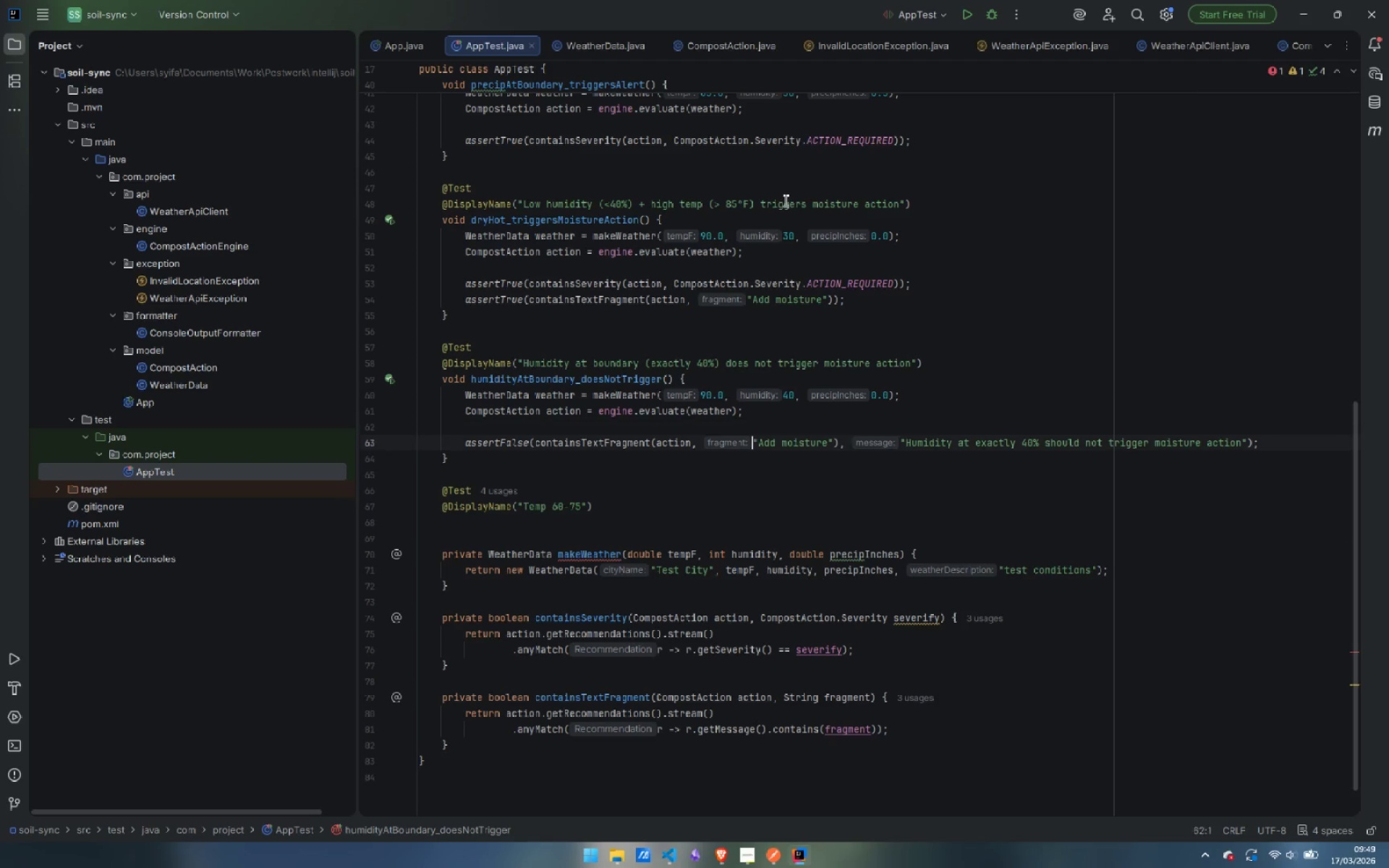 
key(ArrowDown)
 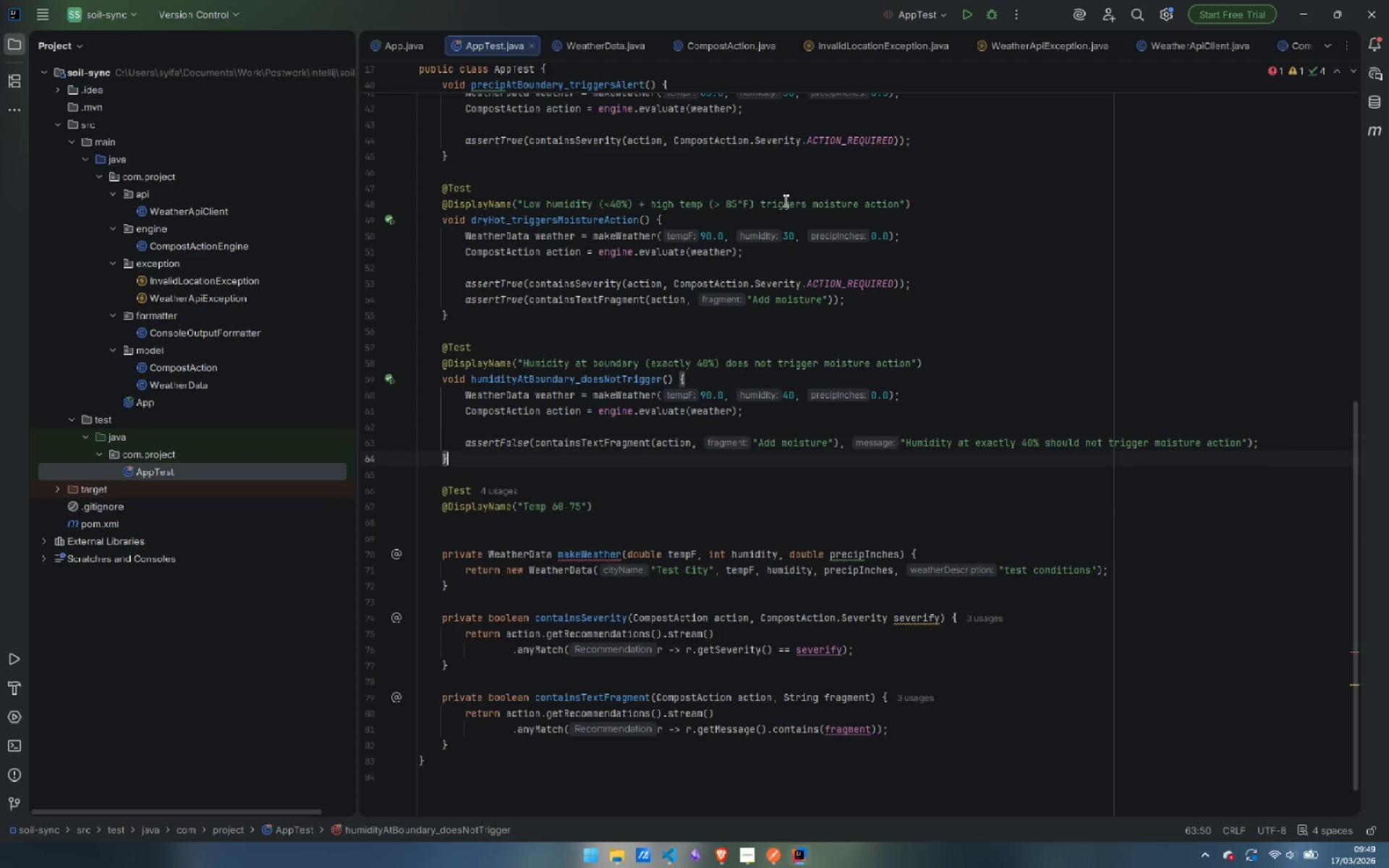 
key(ArrowDown)
 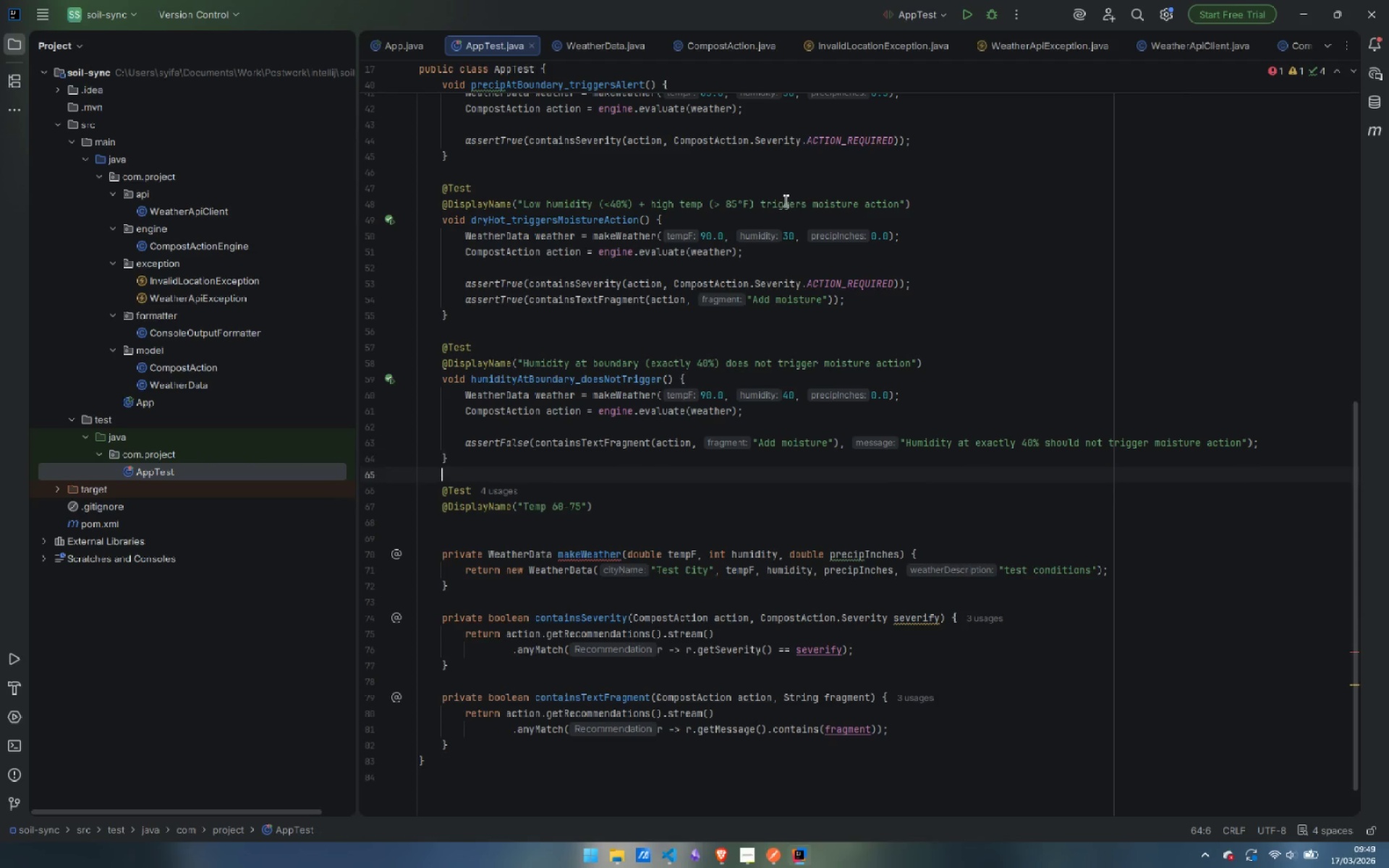 
key(ArrowDown)
 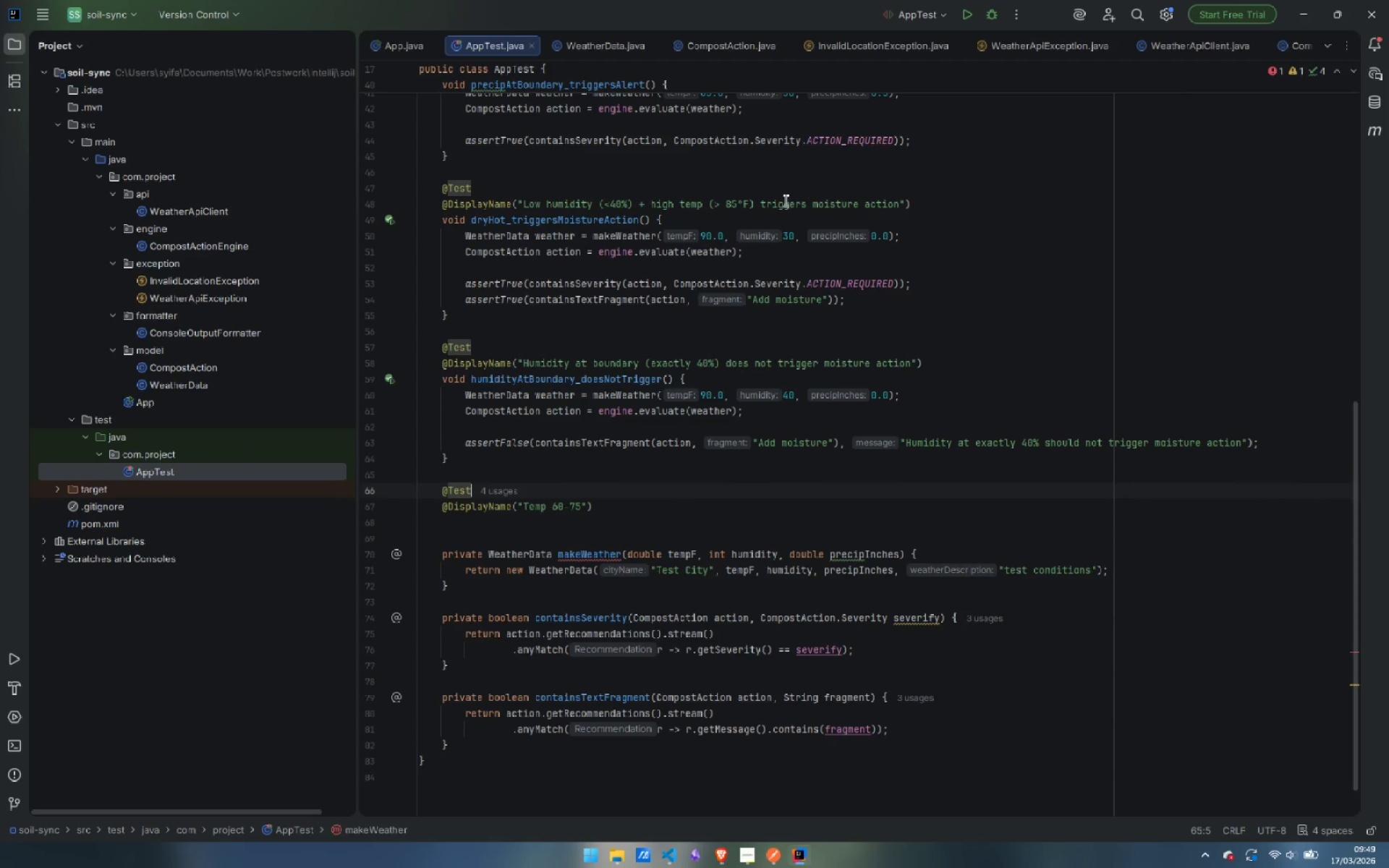 
key(ArrowDown)
 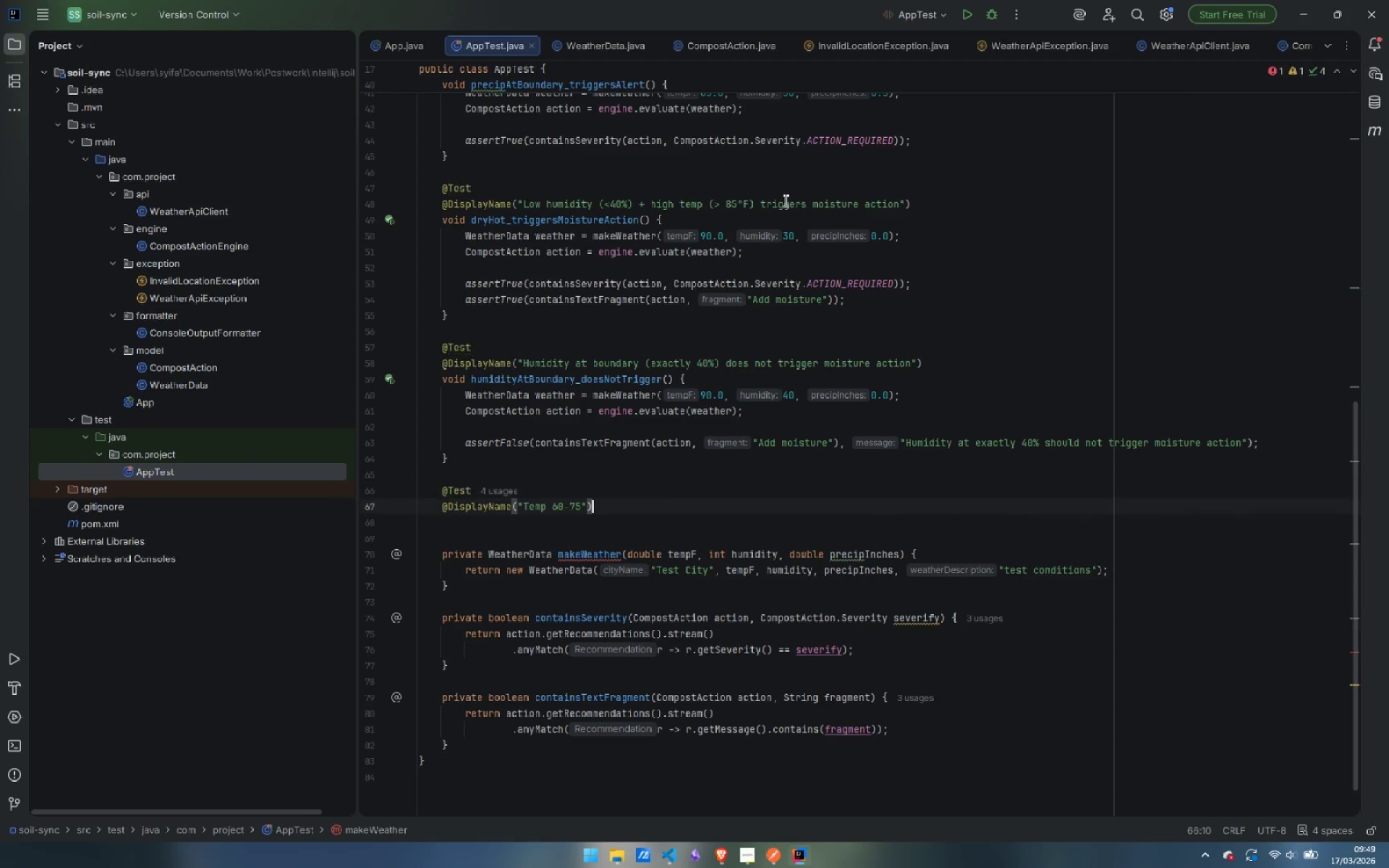 
key(ArrowDown)
 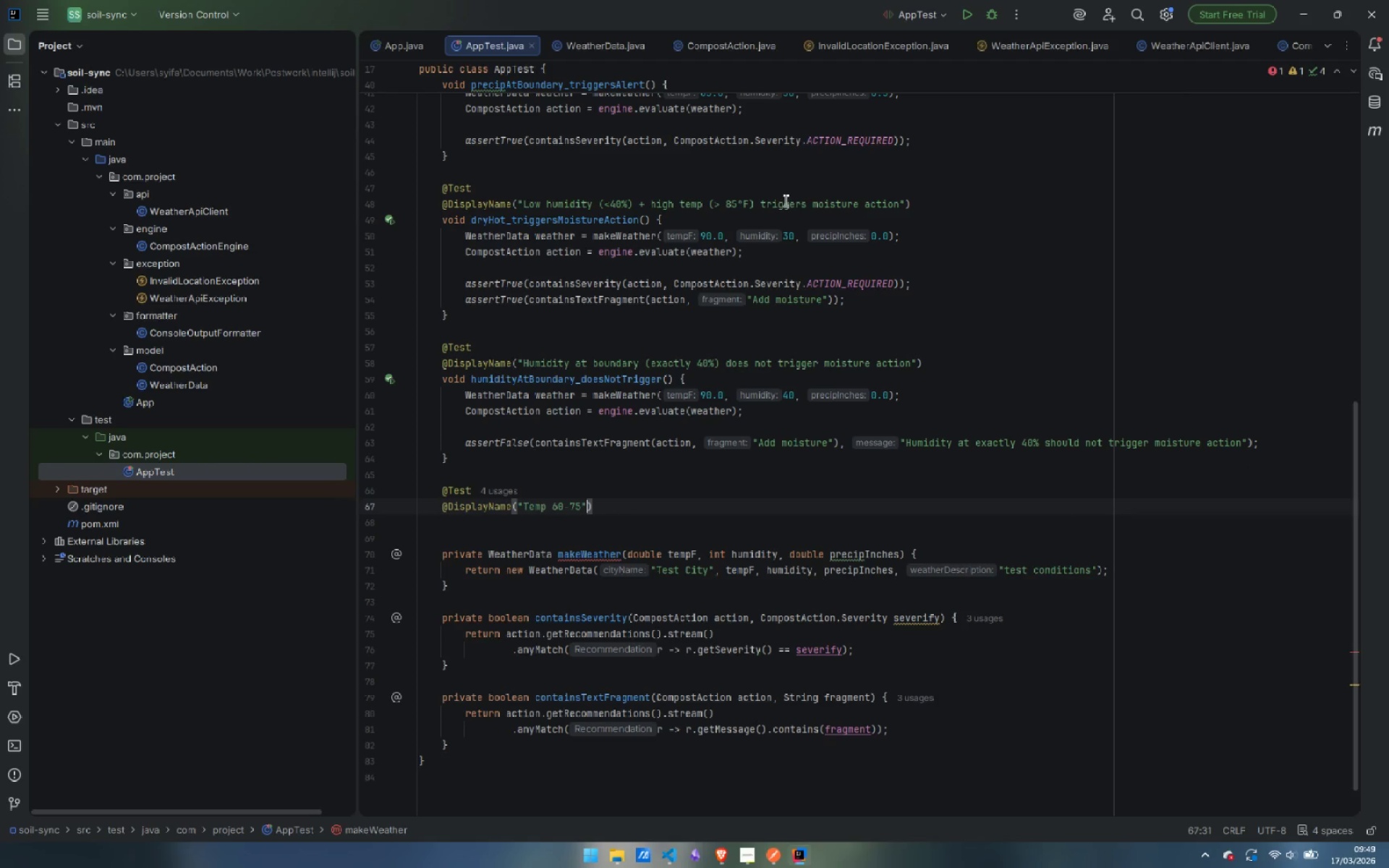 
key(ArrowLeft)
 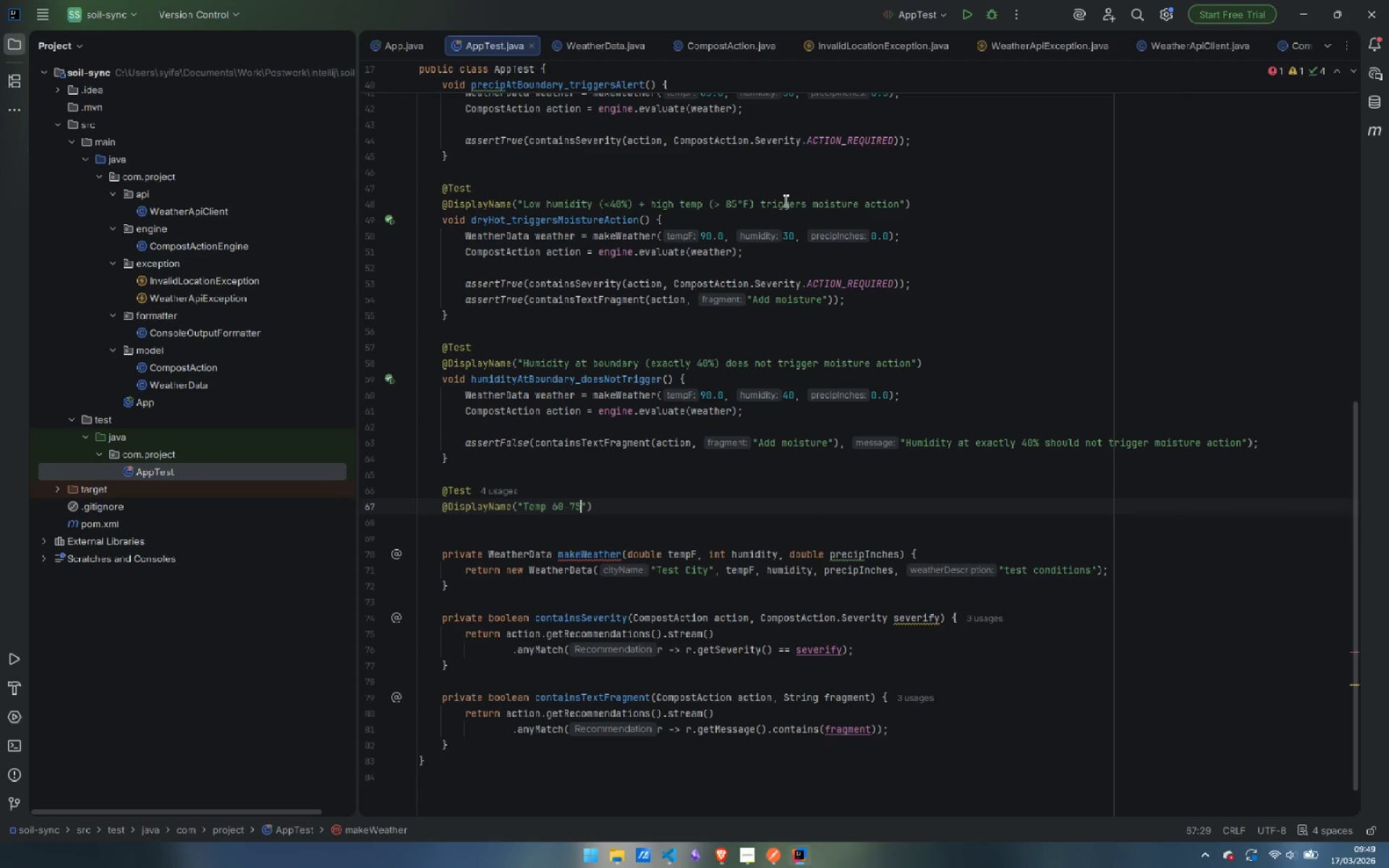 
key(ArrowLeft)
 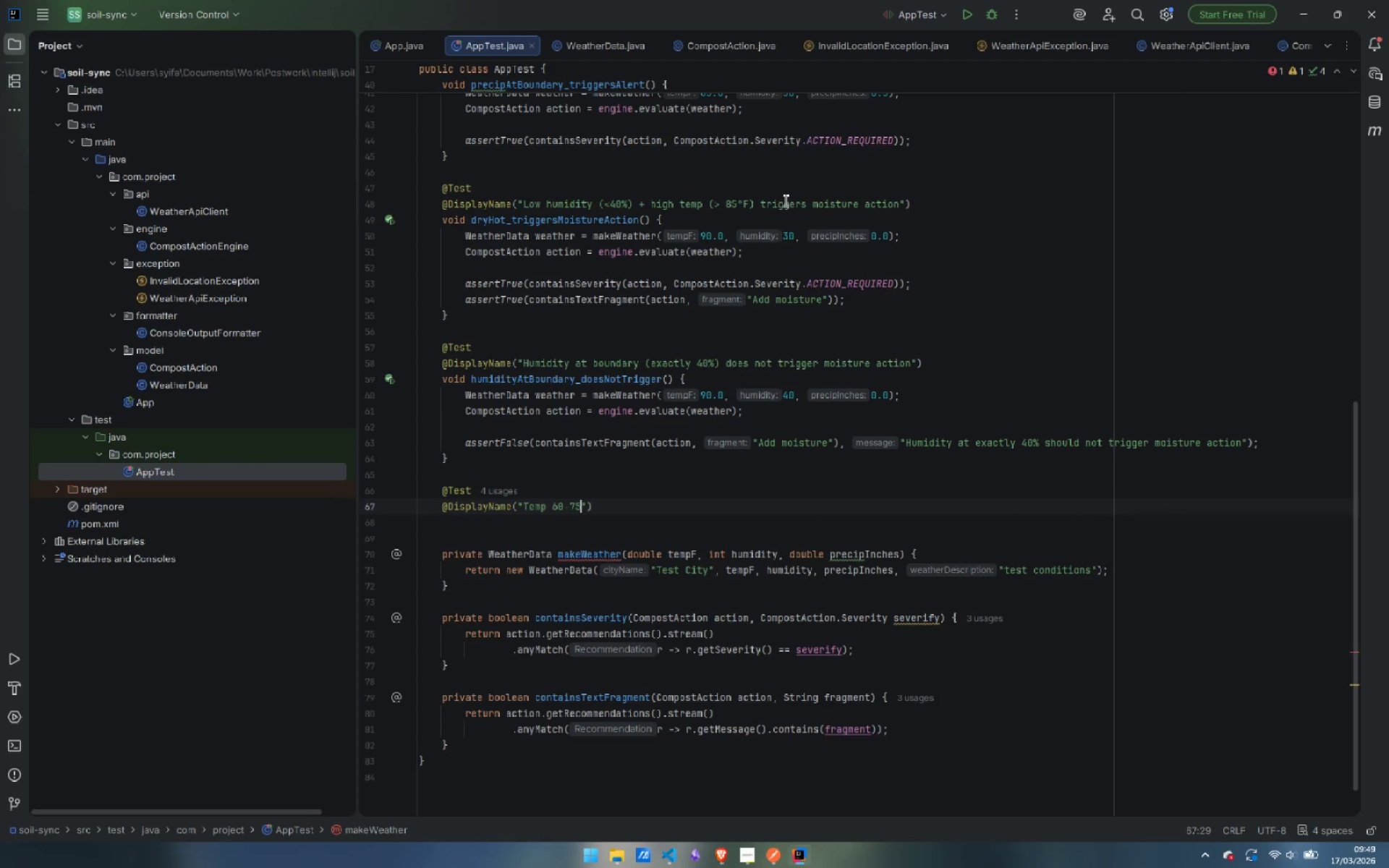 
key(Control+V)
 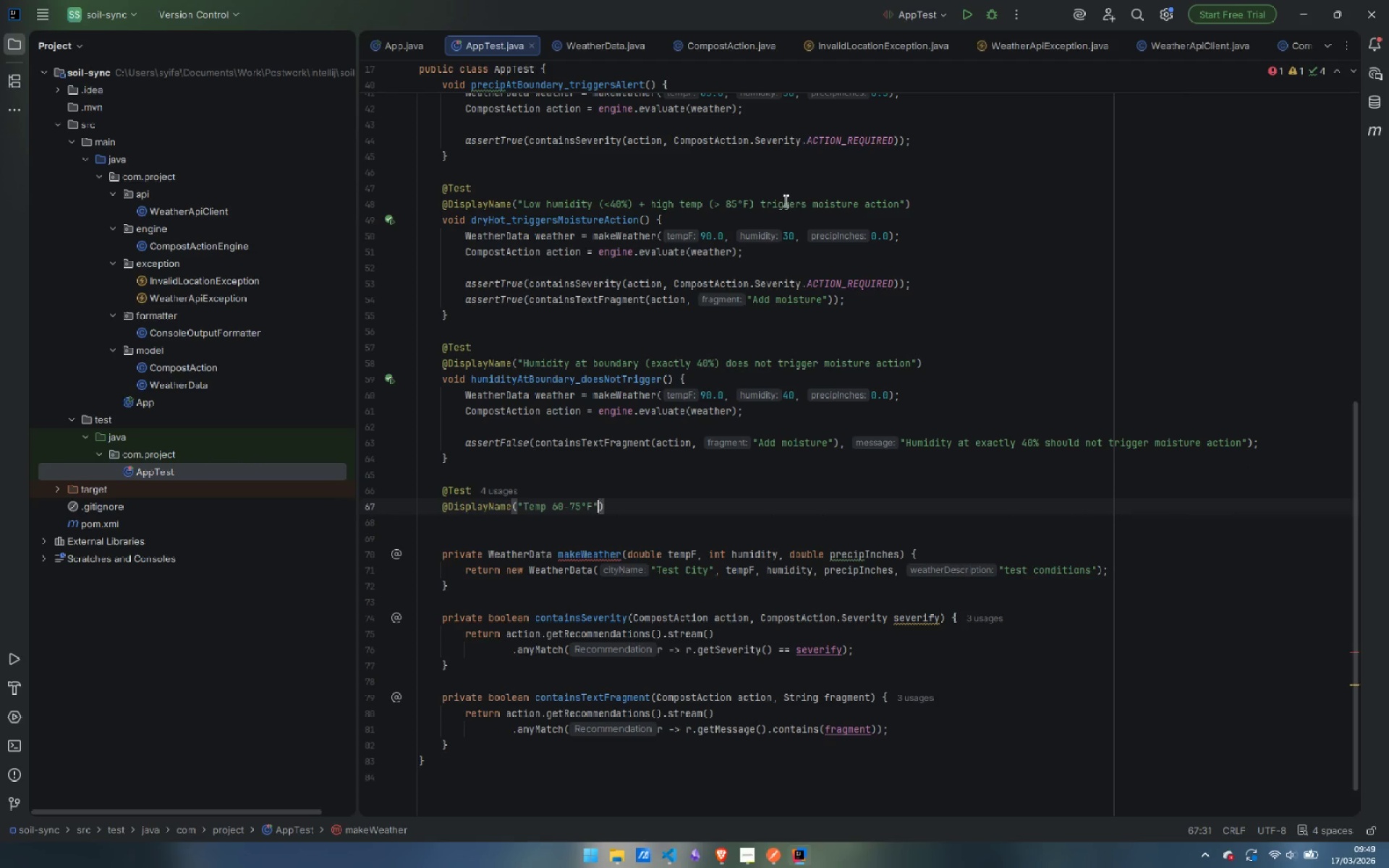 
key(ArrowRight)
 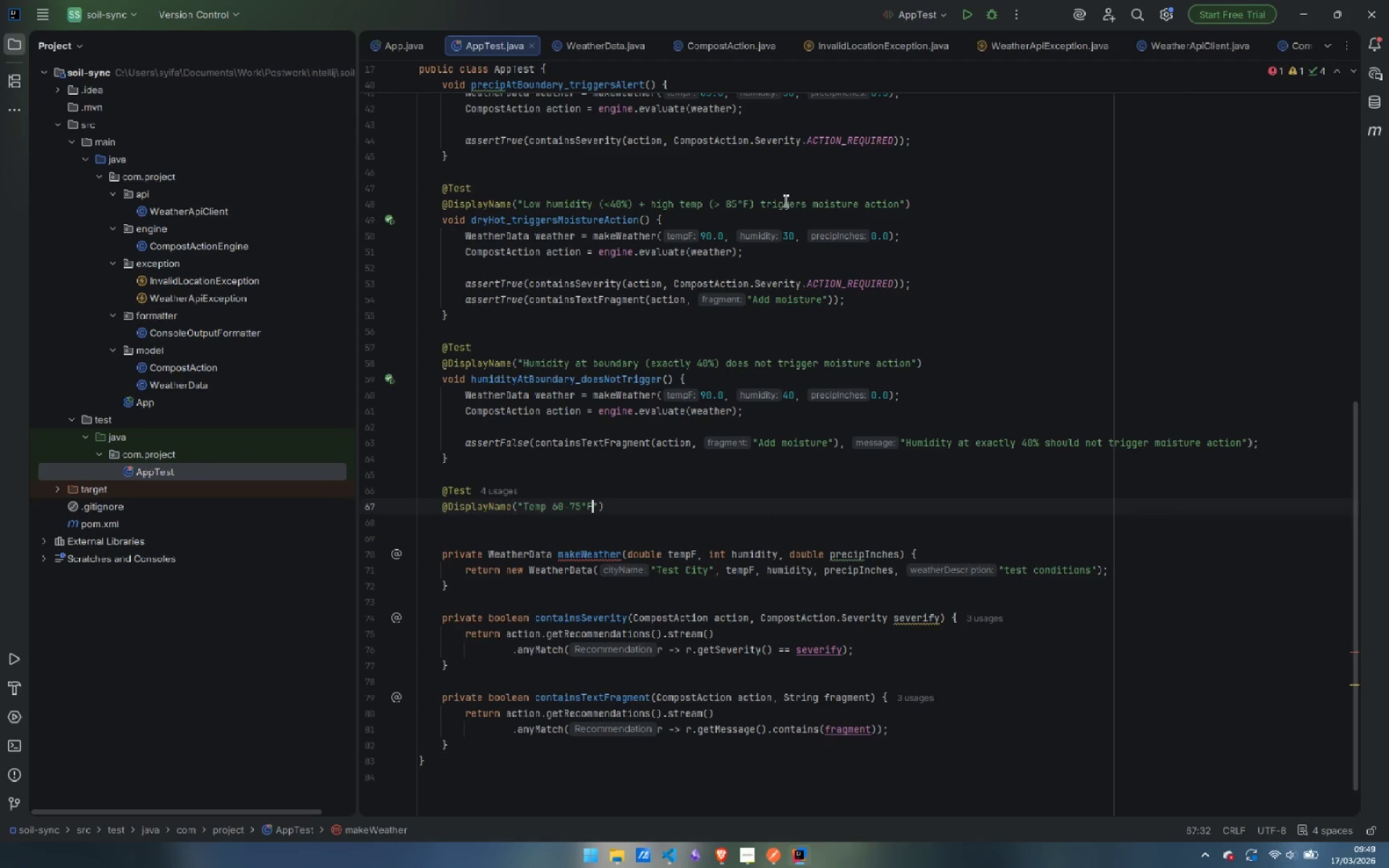 
key(ArrowLeft)
 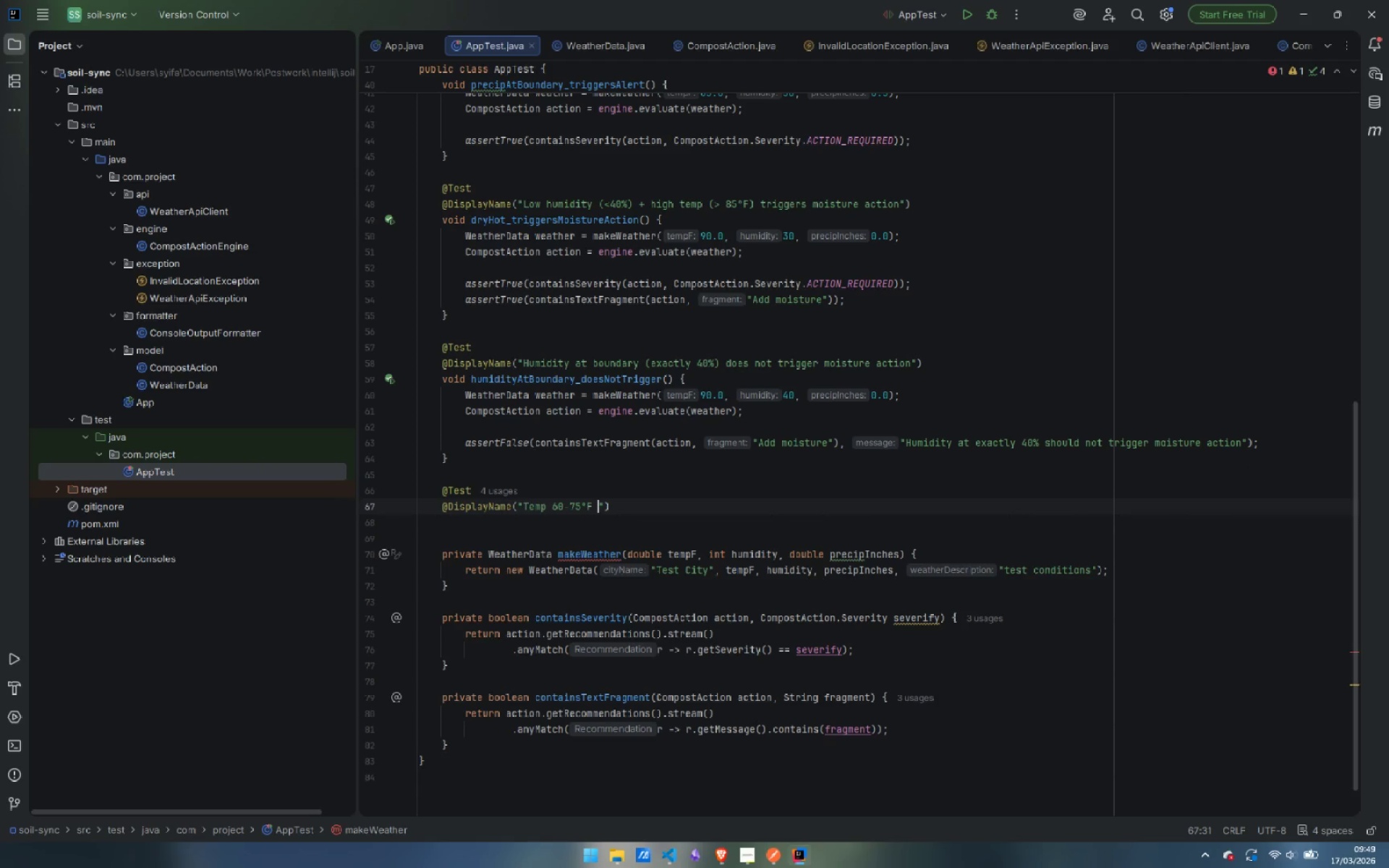 
type( with no )
 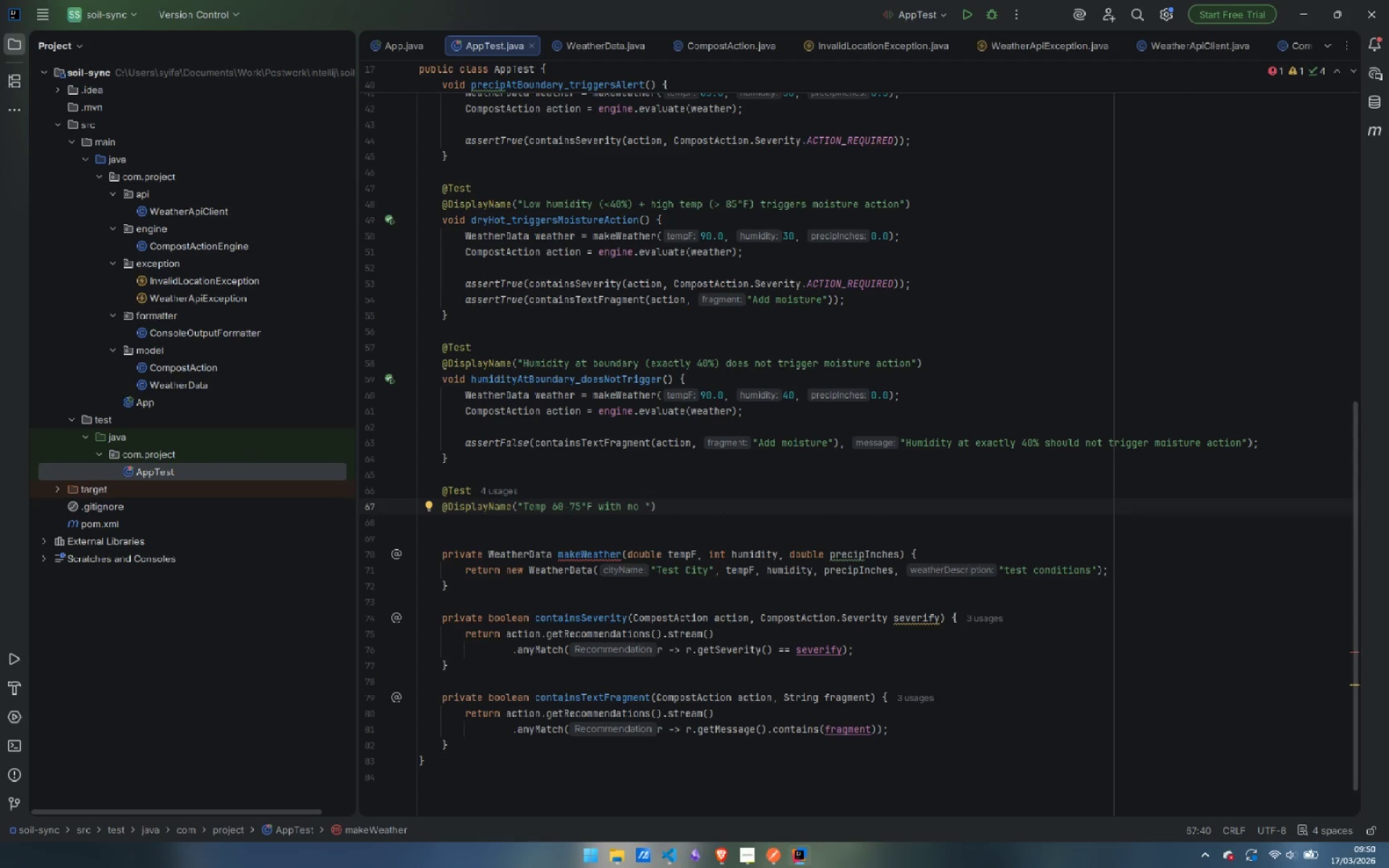 
wait(5.38)
 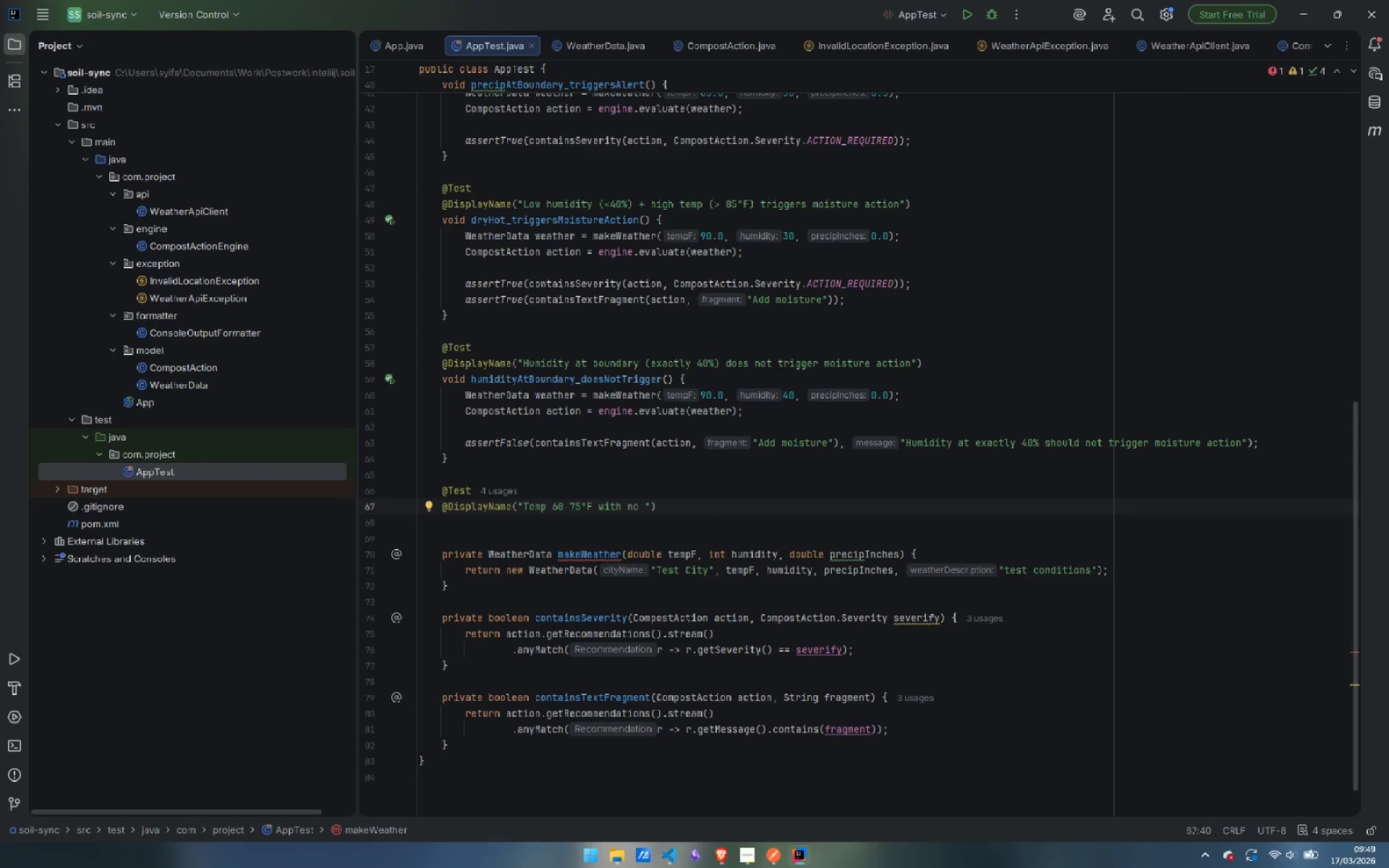 
type(rain triggers OPTIMAL turning recommendation )
key(Backspace)
 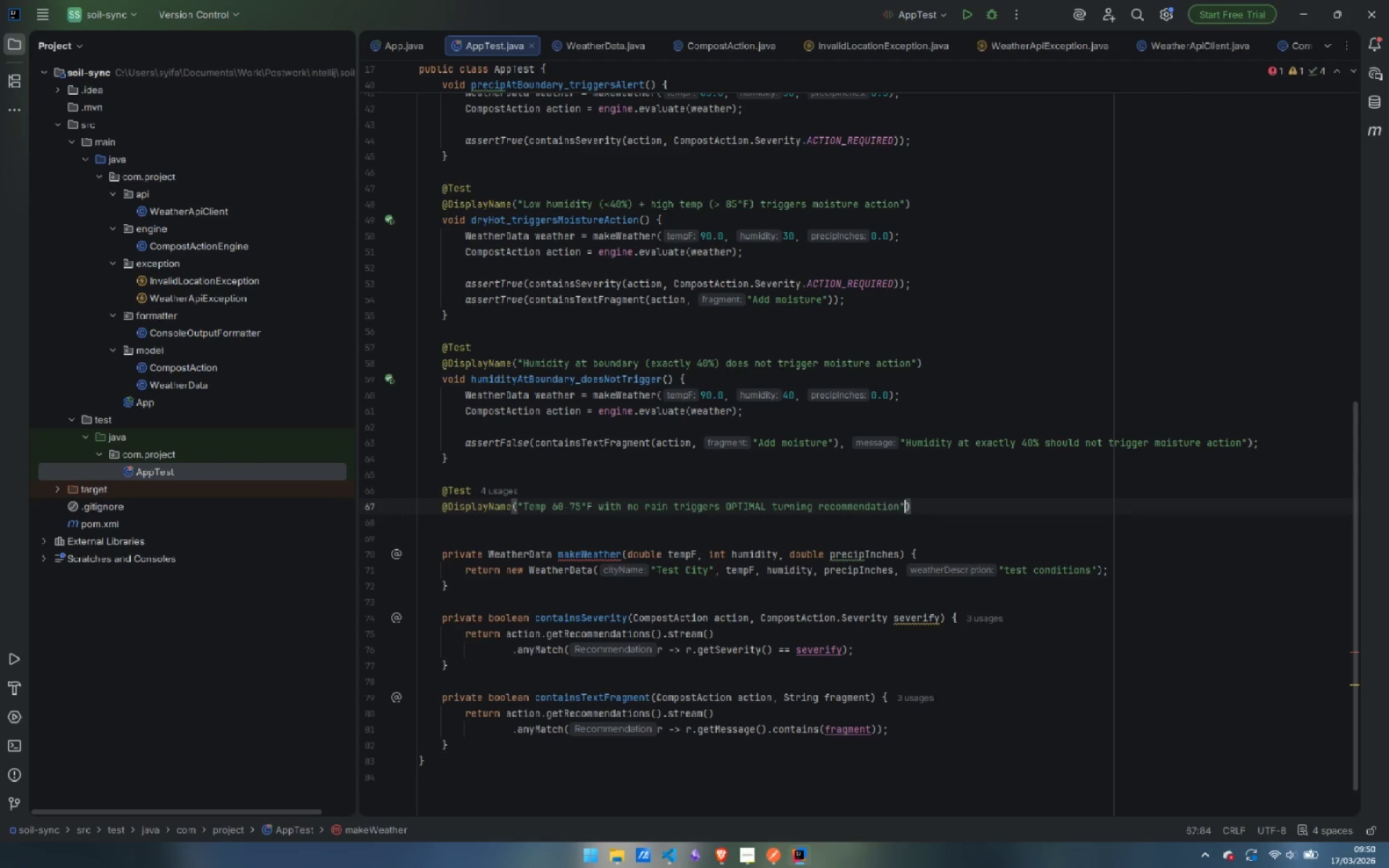 
key(ArrowRight)
 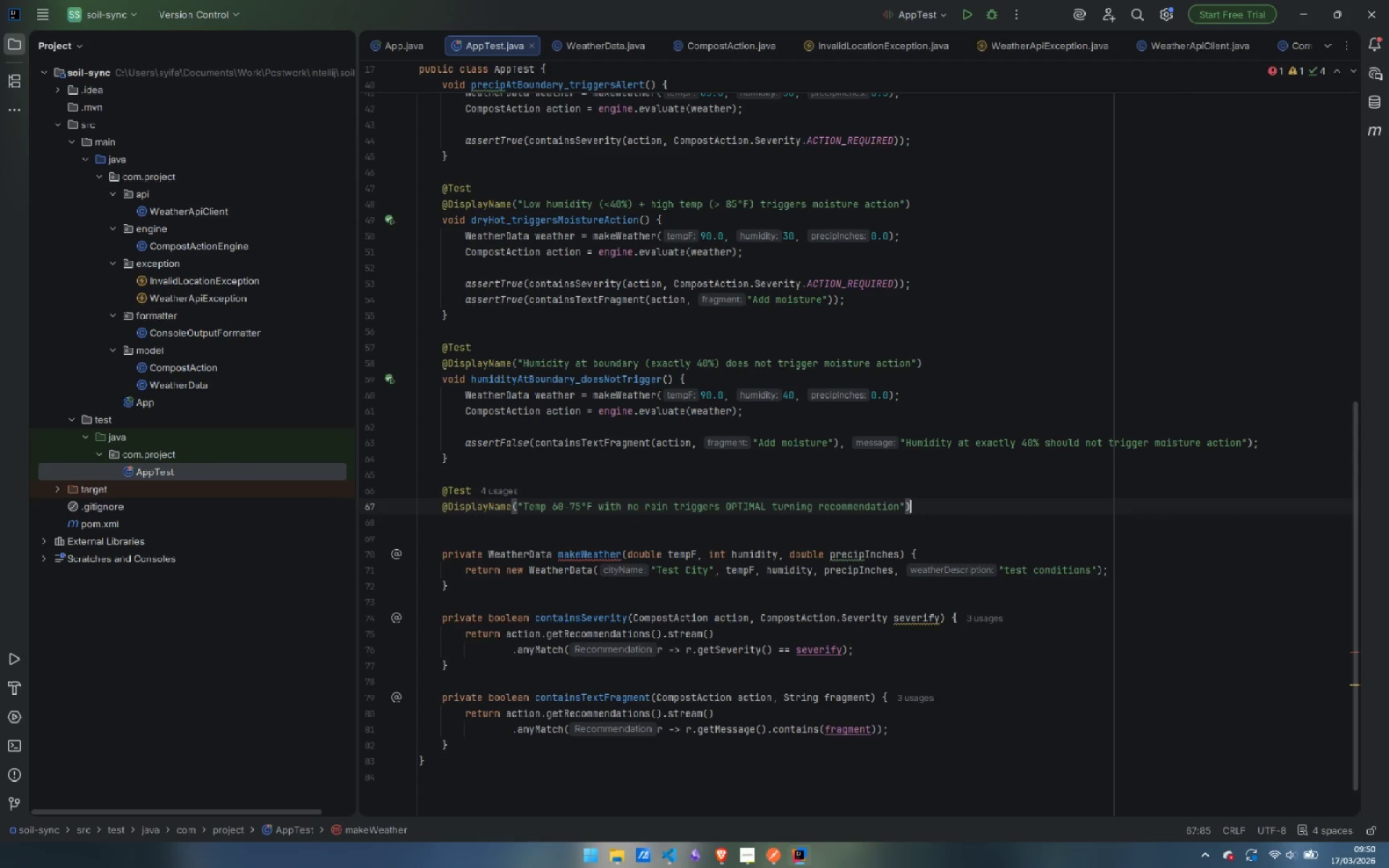 
key(ArrowRight)
 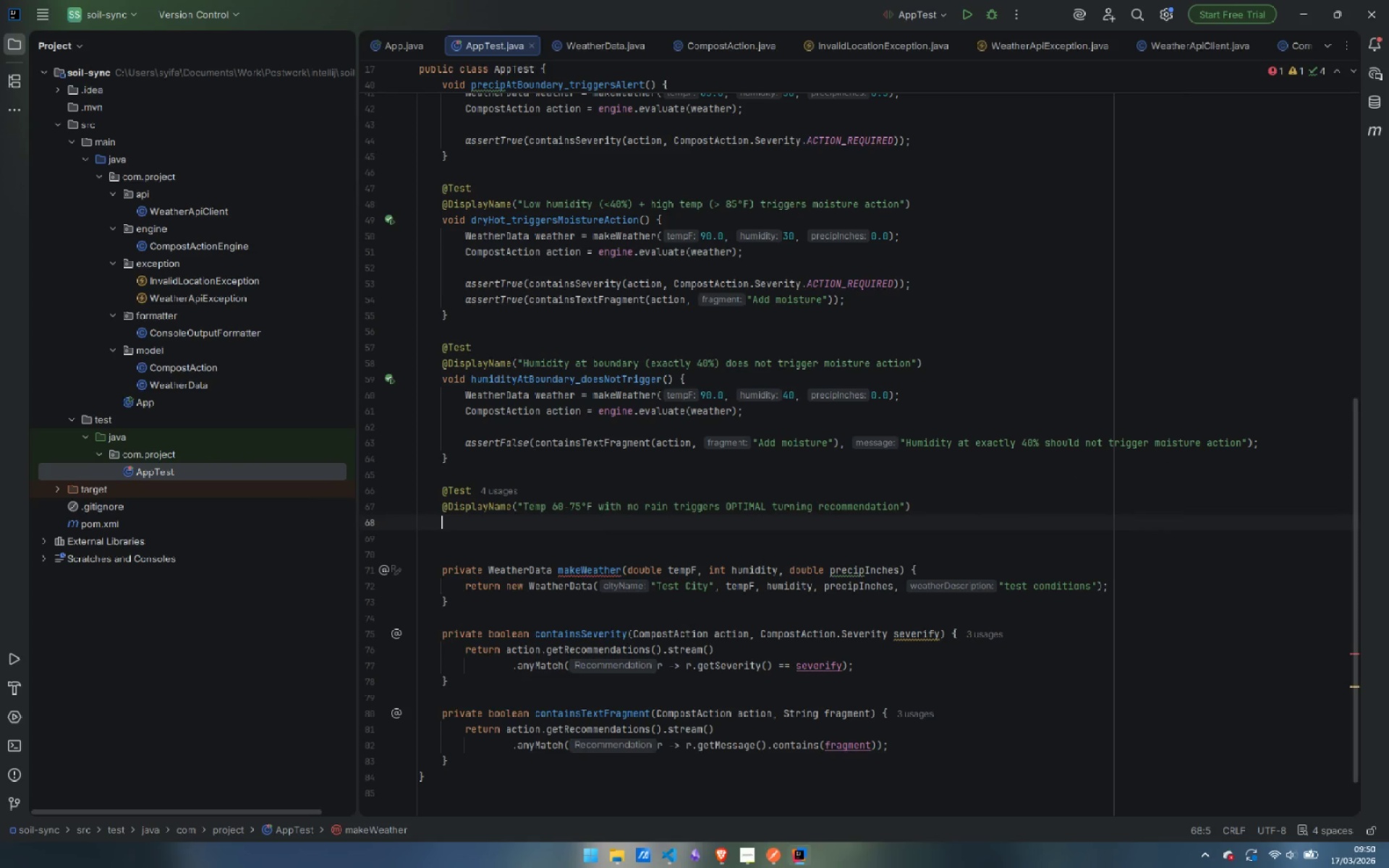 
key(Enter)
 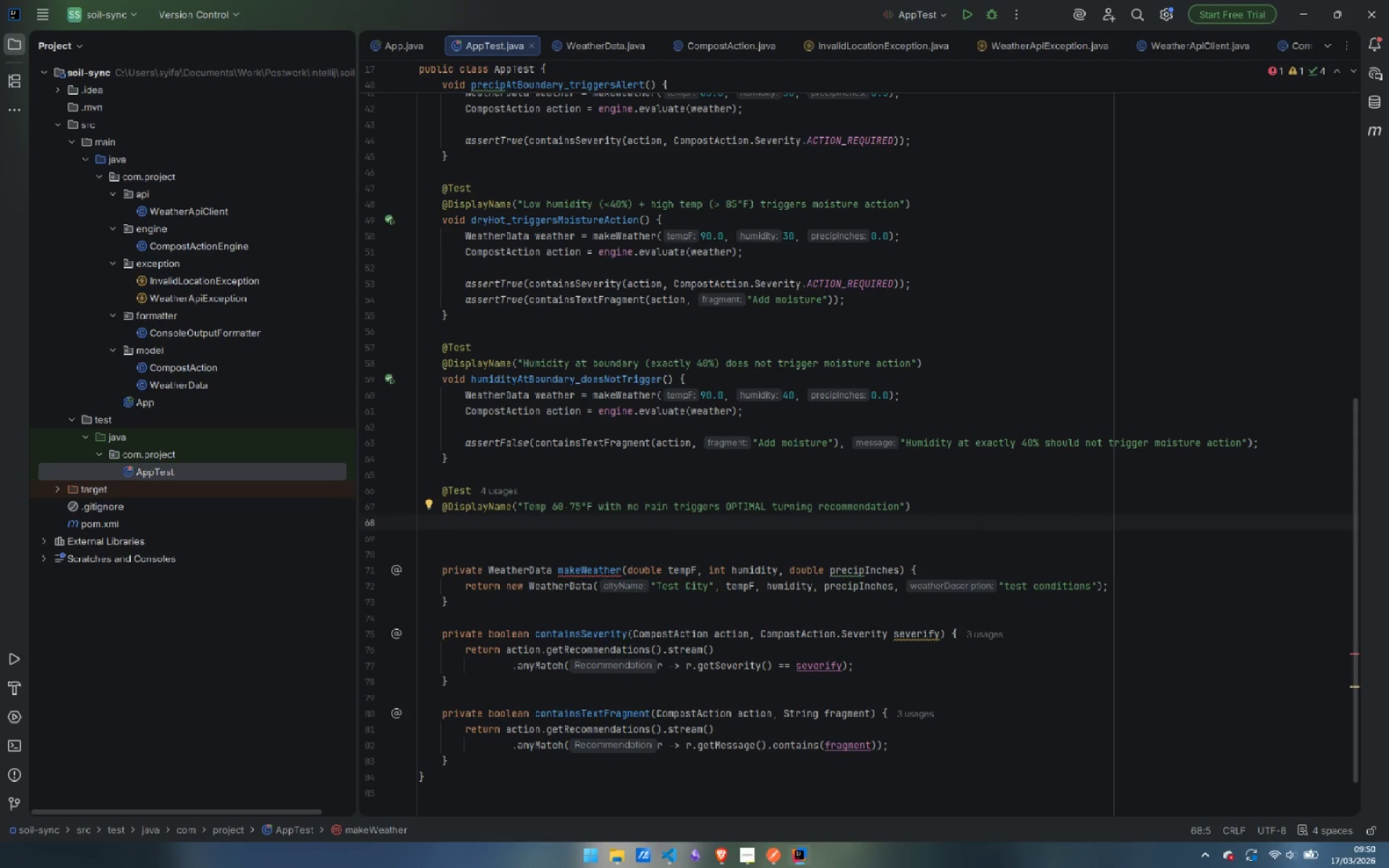 
type(void idealConditions_triggersOptimalTurning() {)
 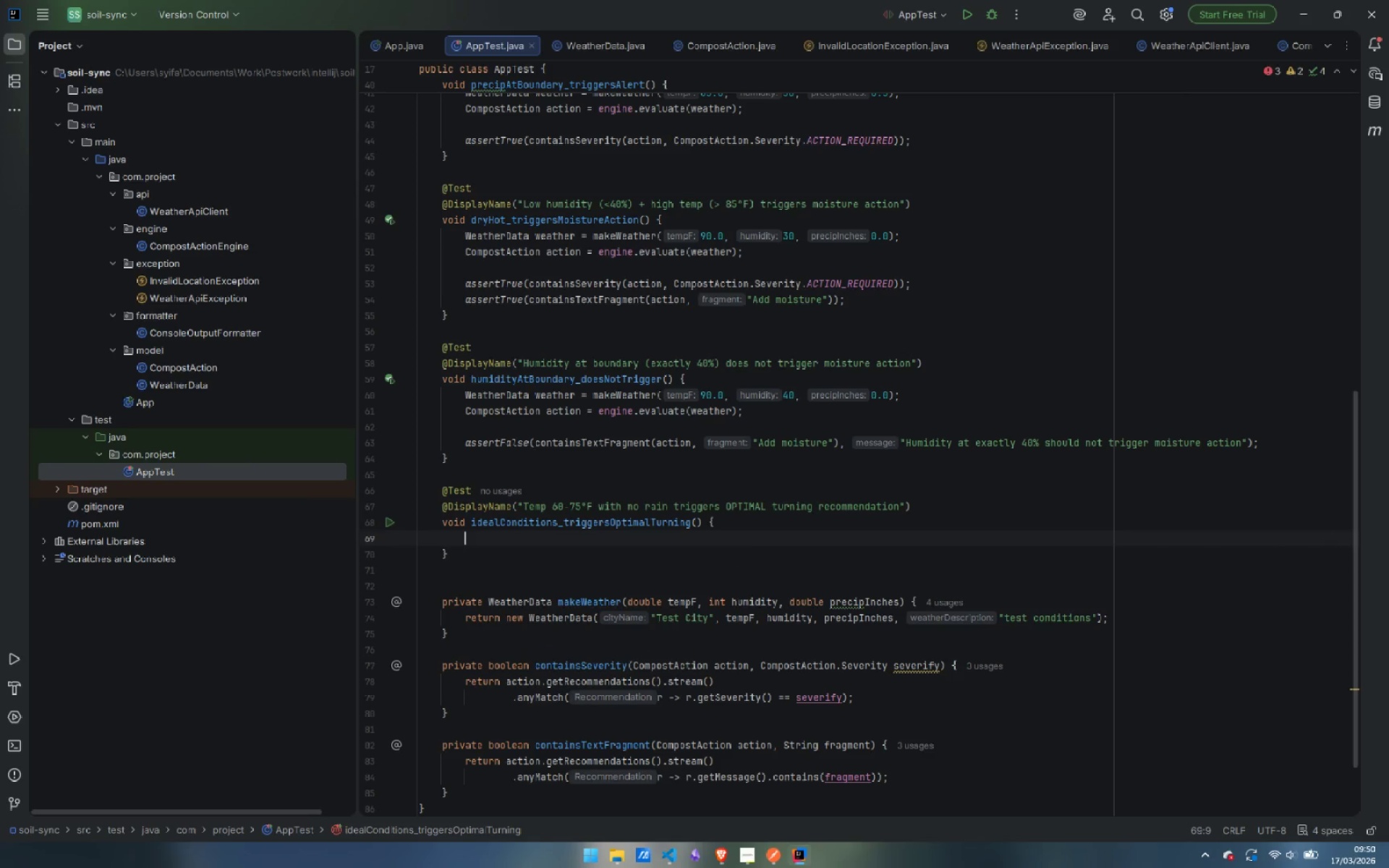 
 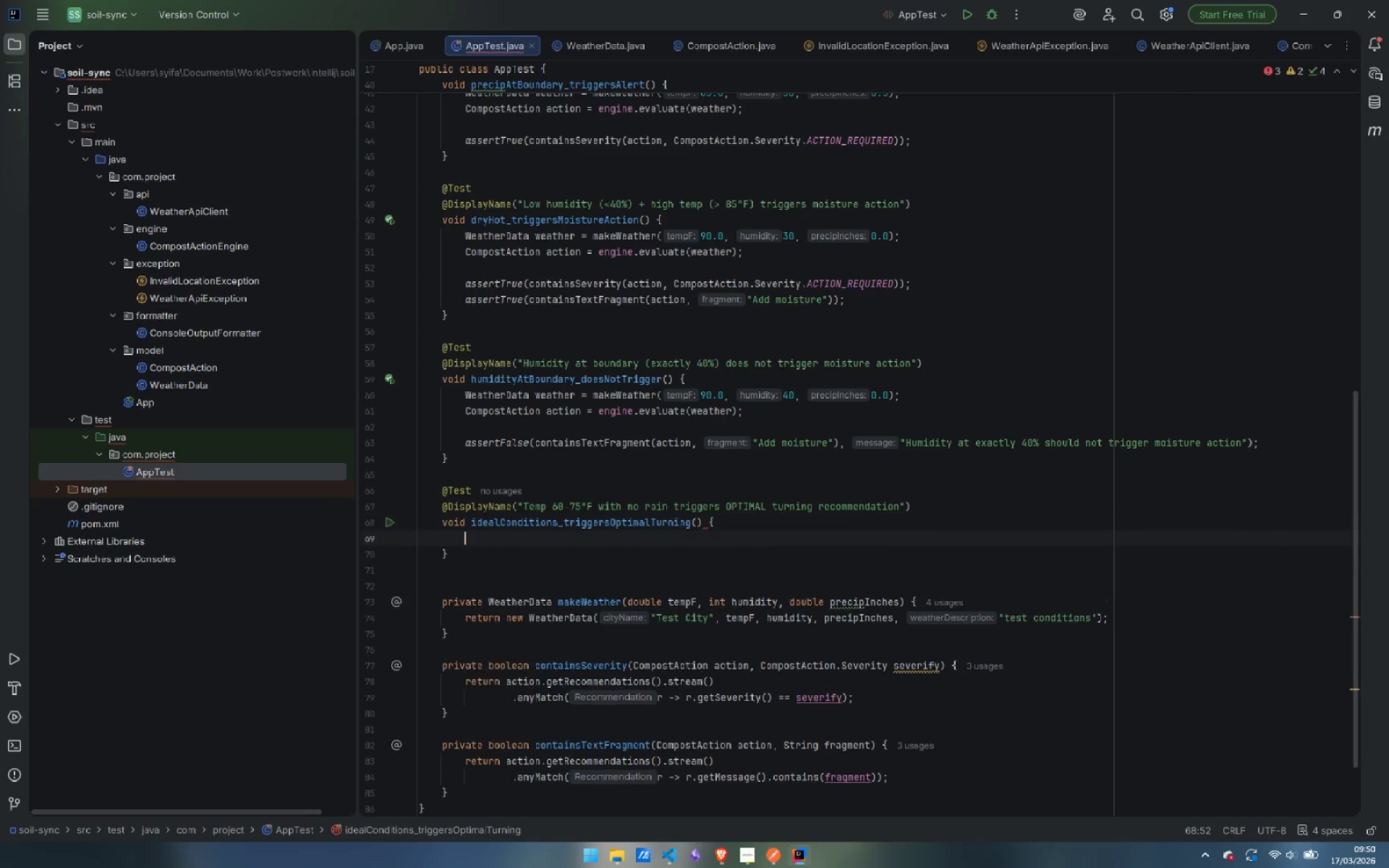 
key(Enter)
 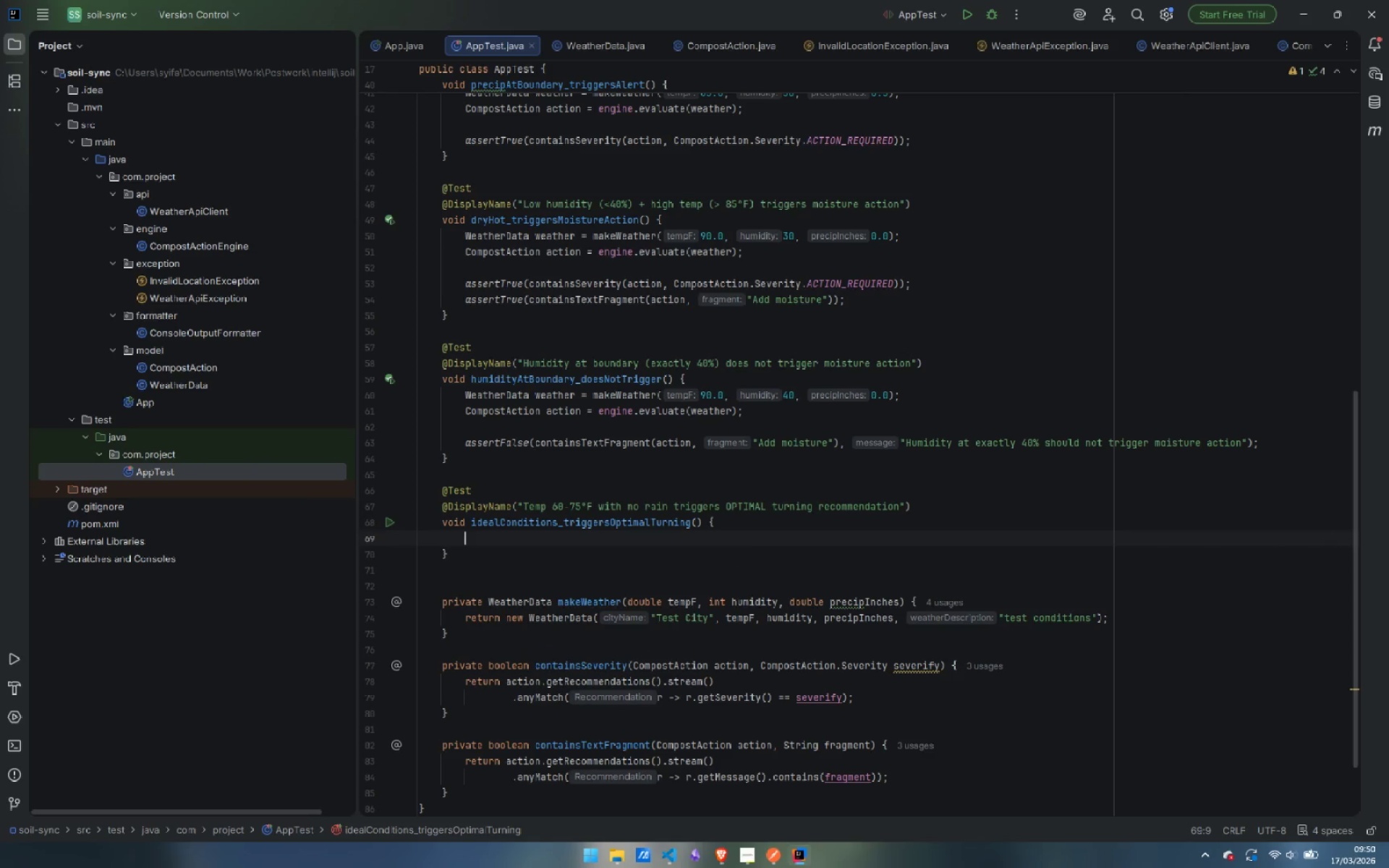 
type(weate)
 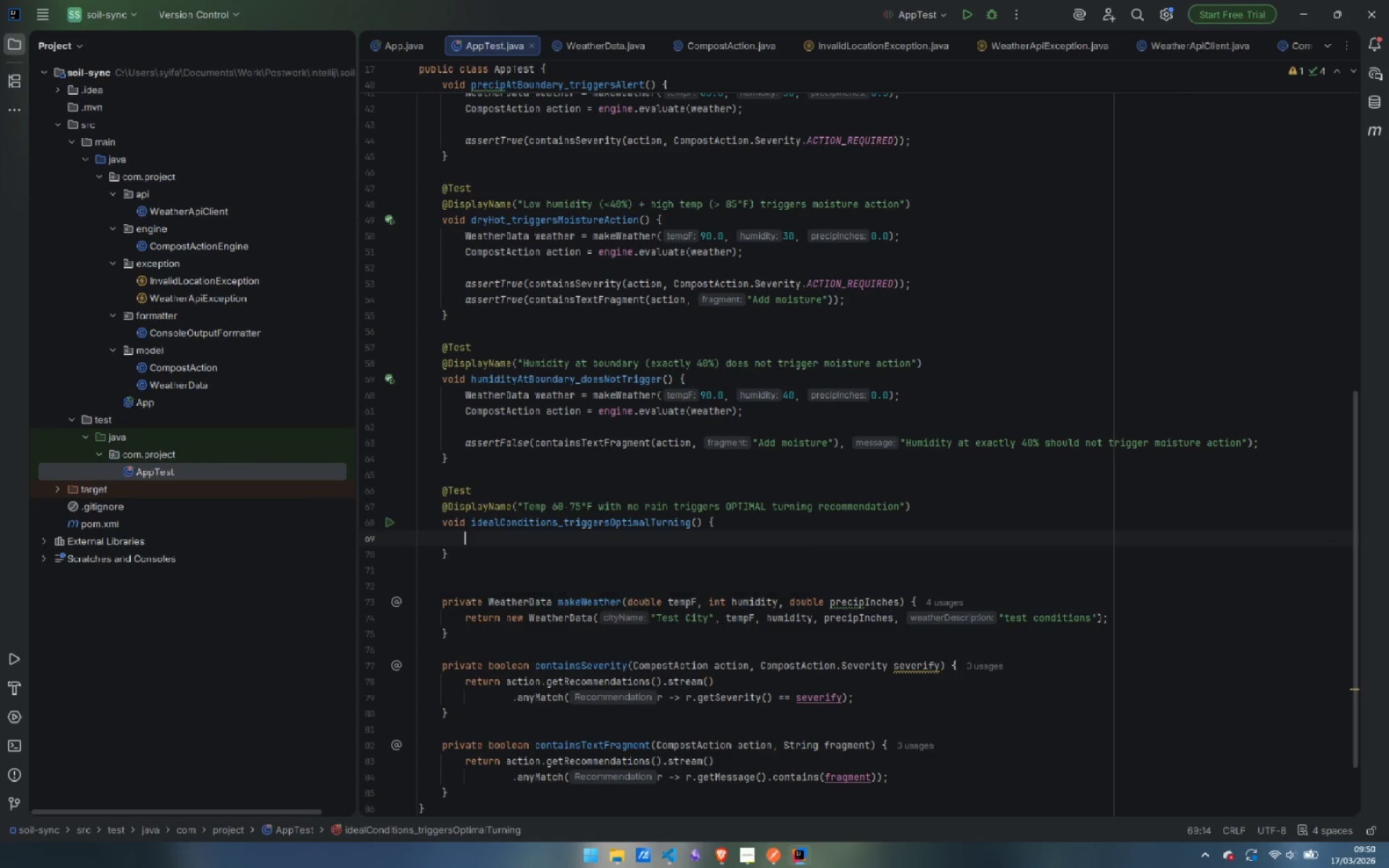 
key(Control+ControlLeft)
 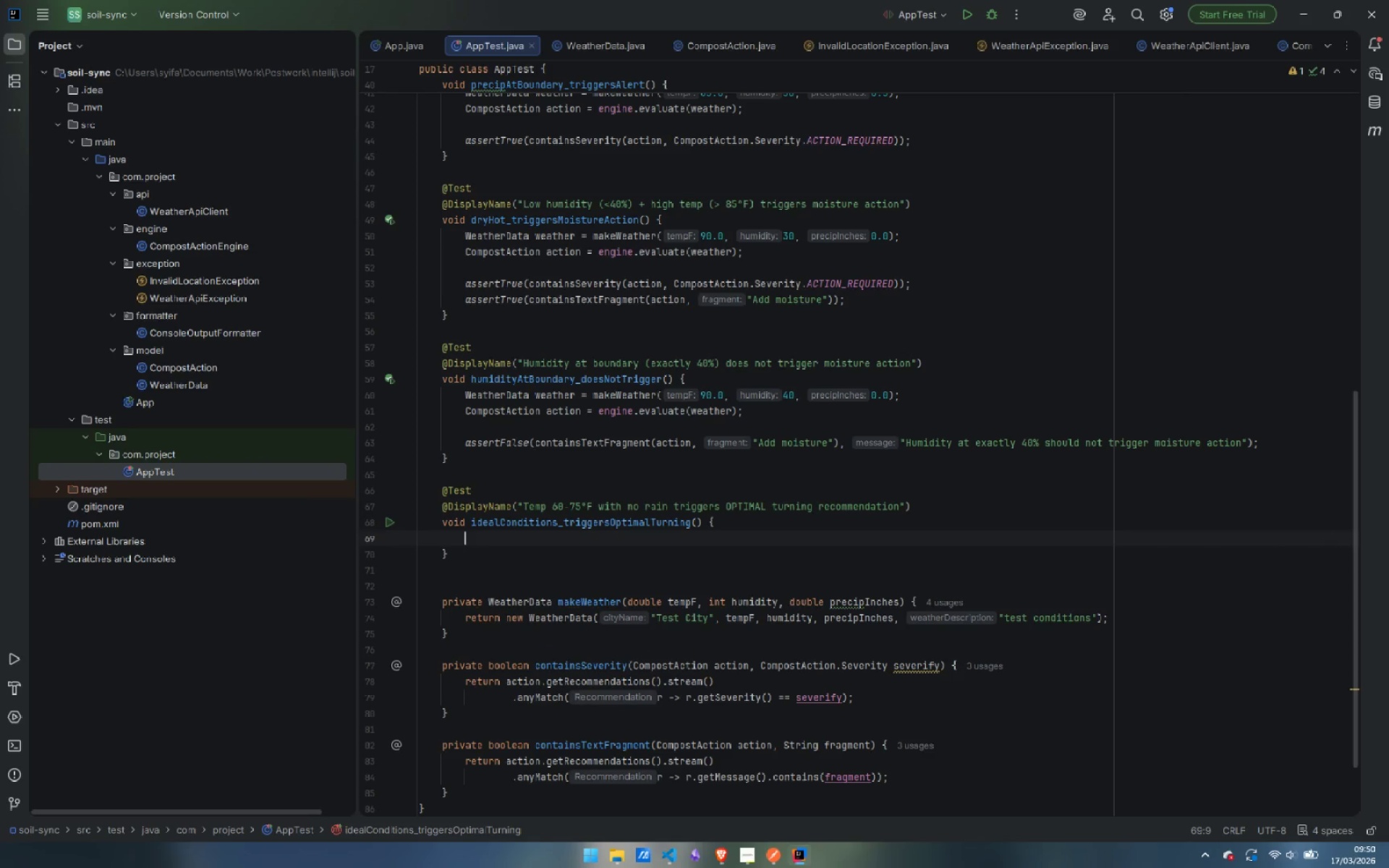 
key(Control+Backspace)
 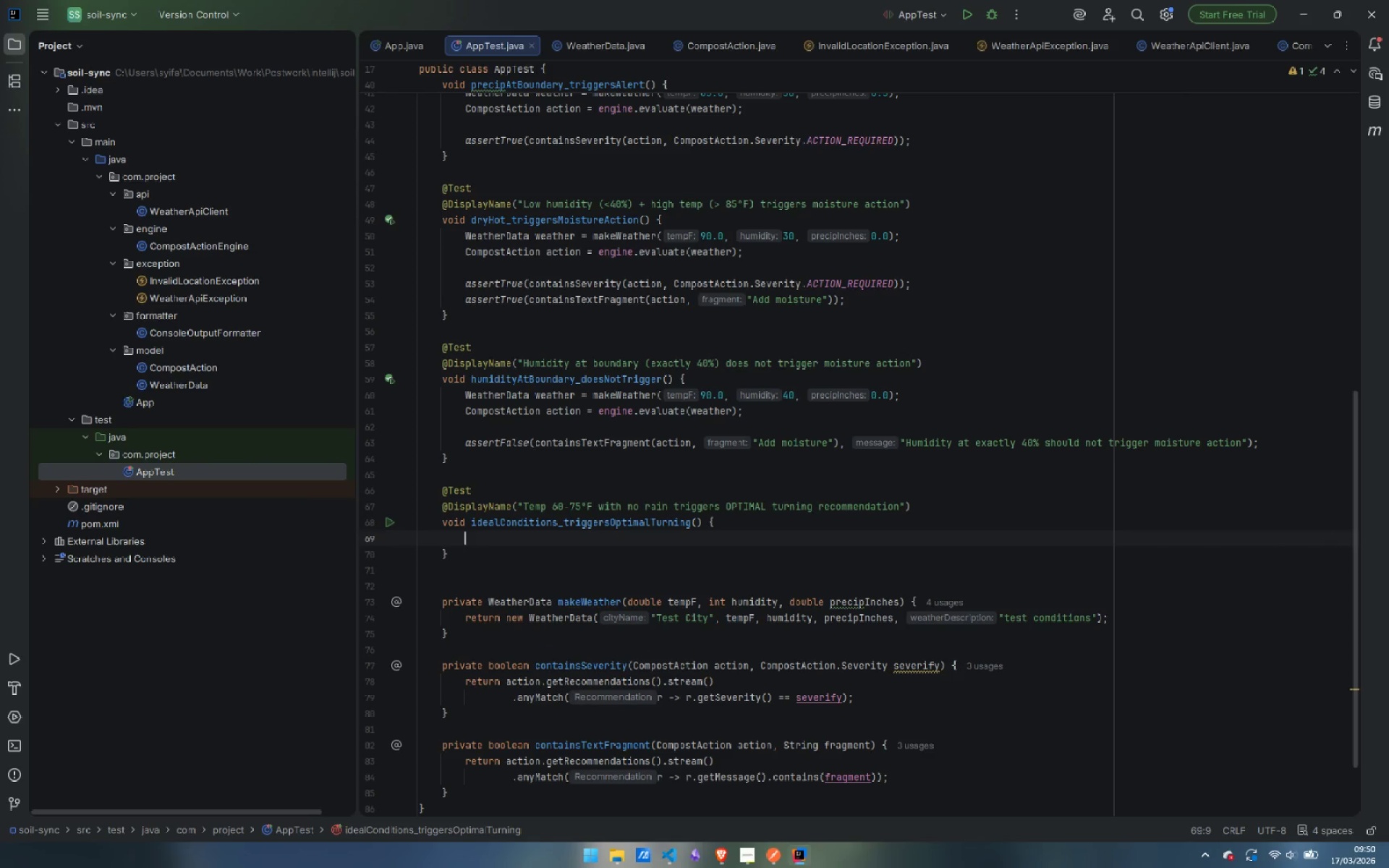 
type(Weat)
 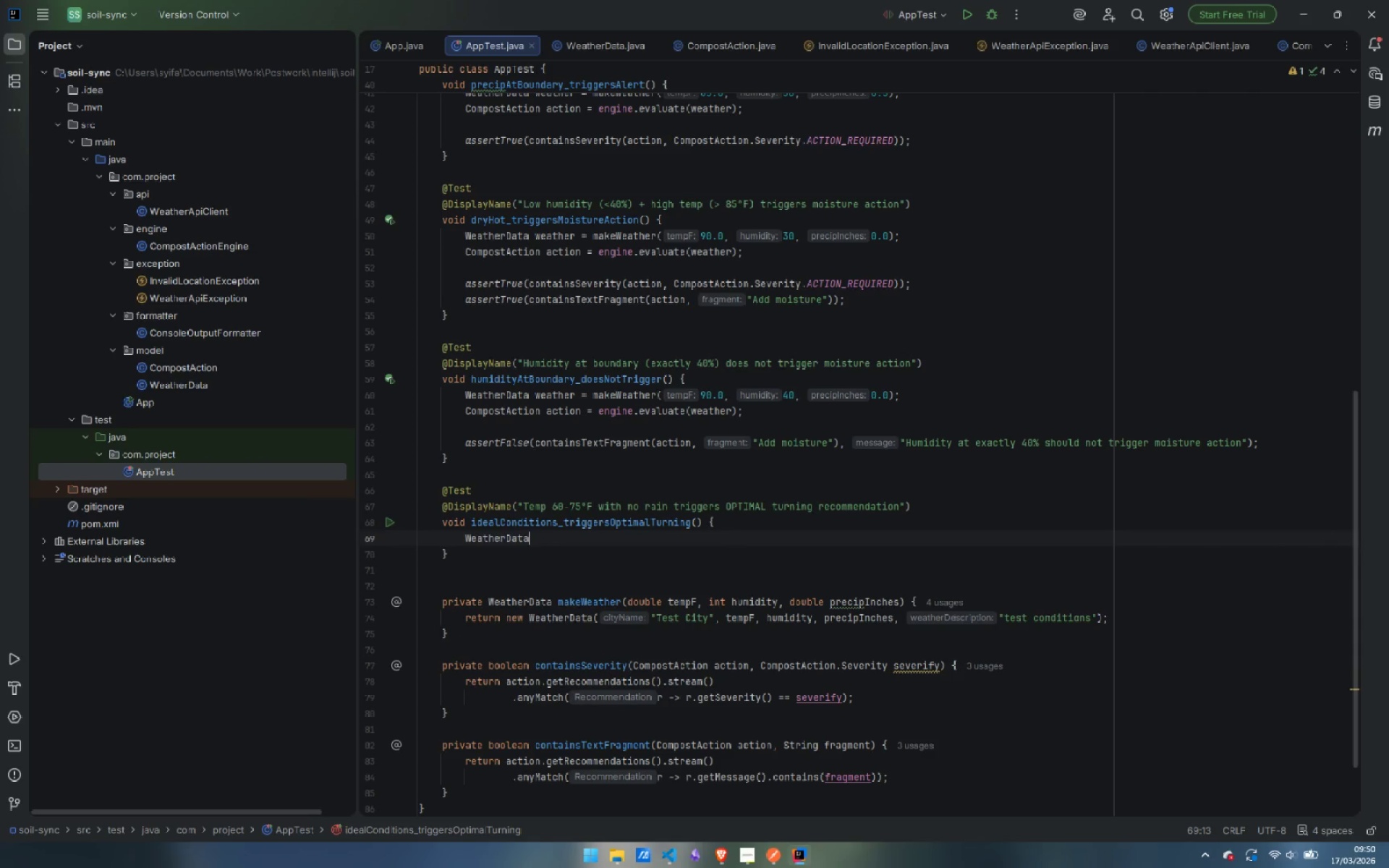 
key(Enter)
 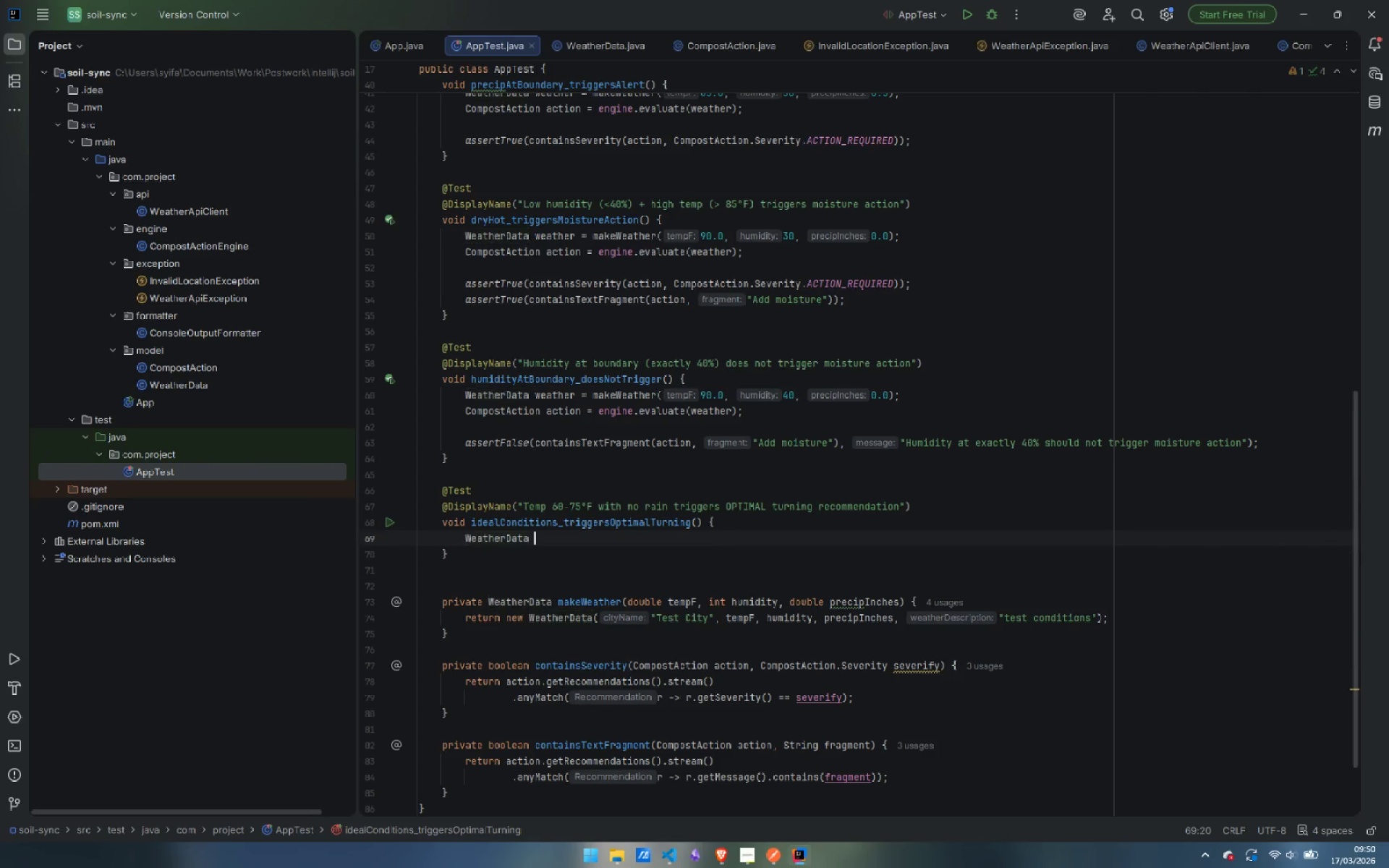 
type( weater)
key(Backspace)
key(Backspace)
type(her = make)
 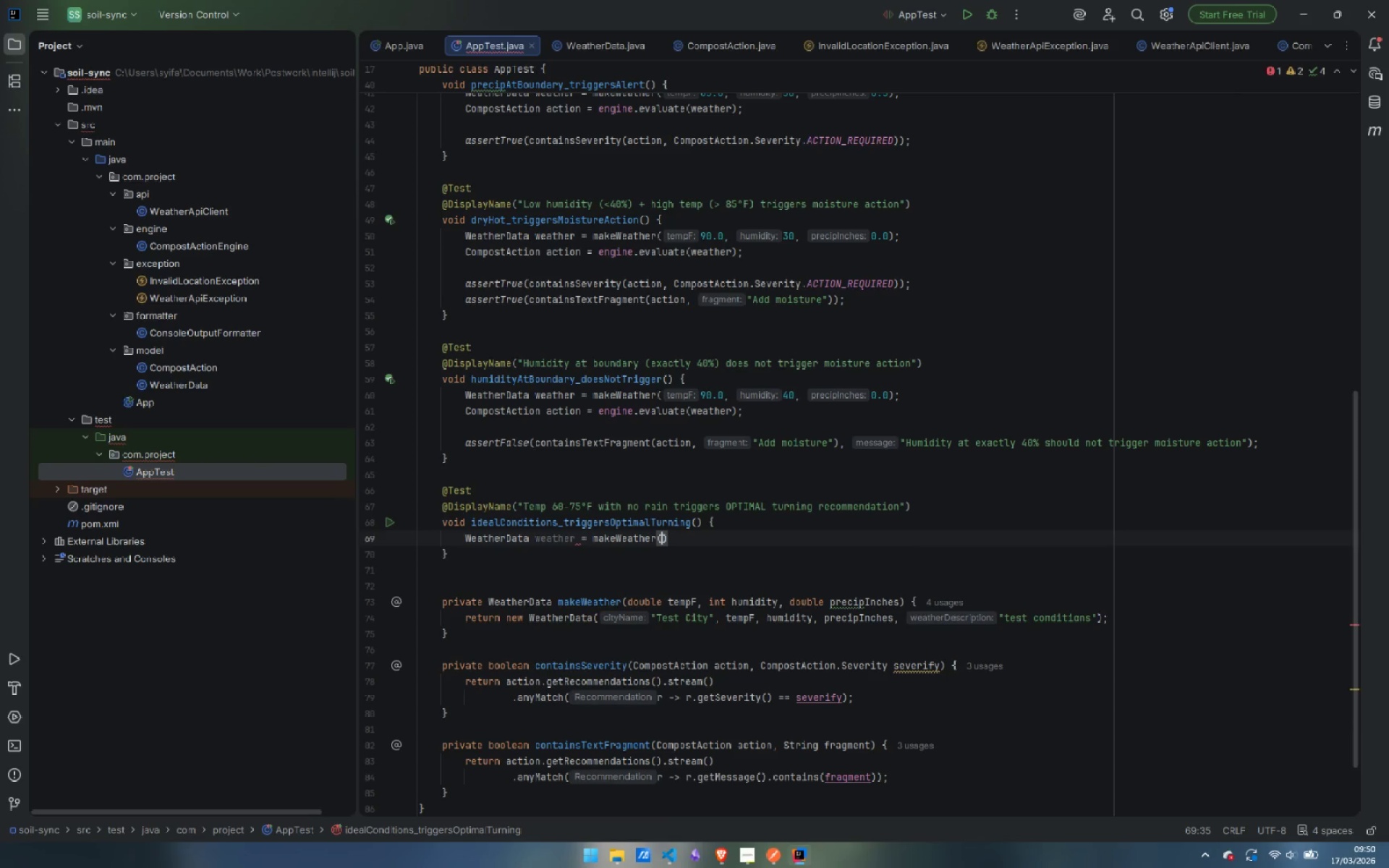 
key(Enter)
 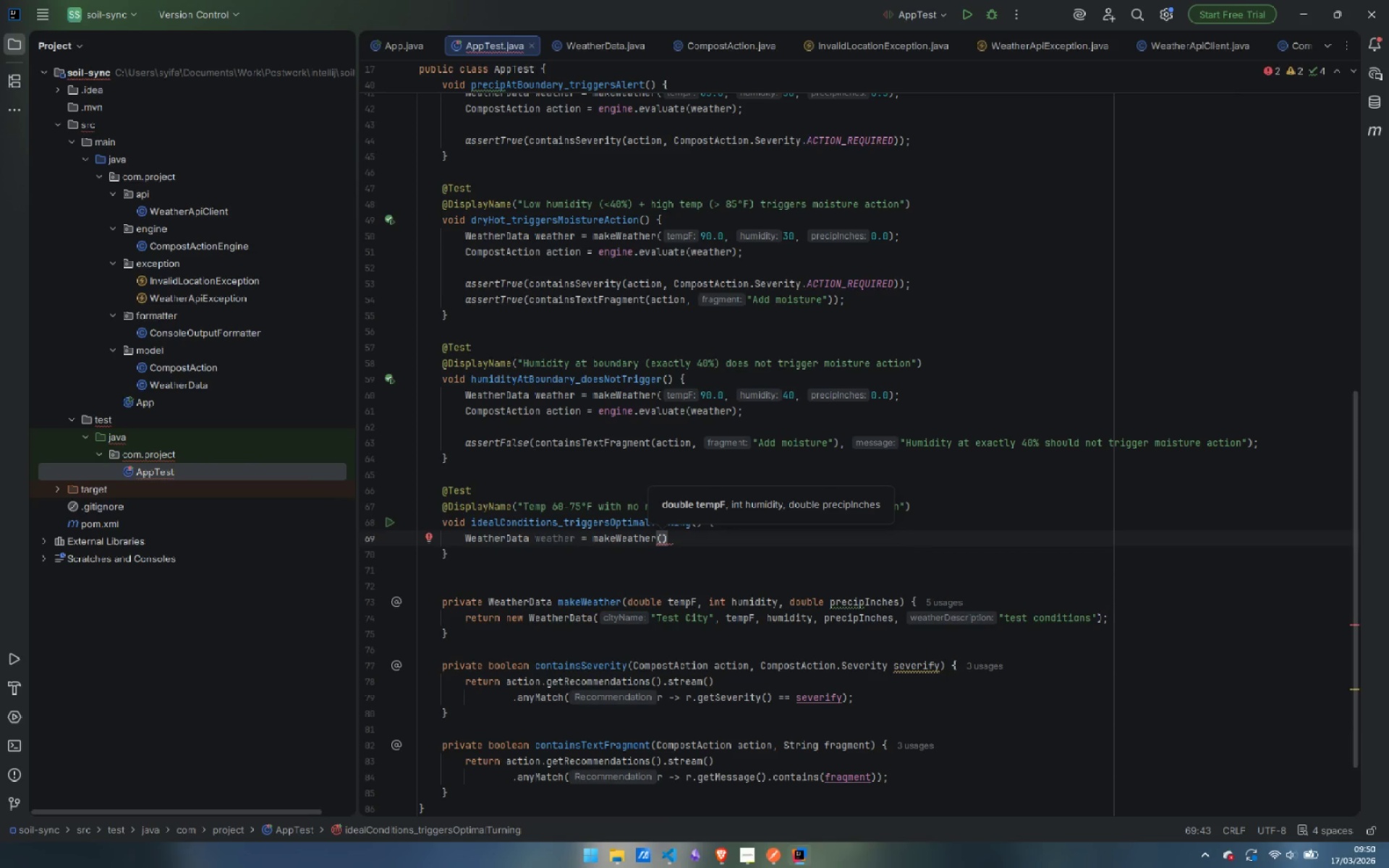 
type(68.0, 55, 0.0)
 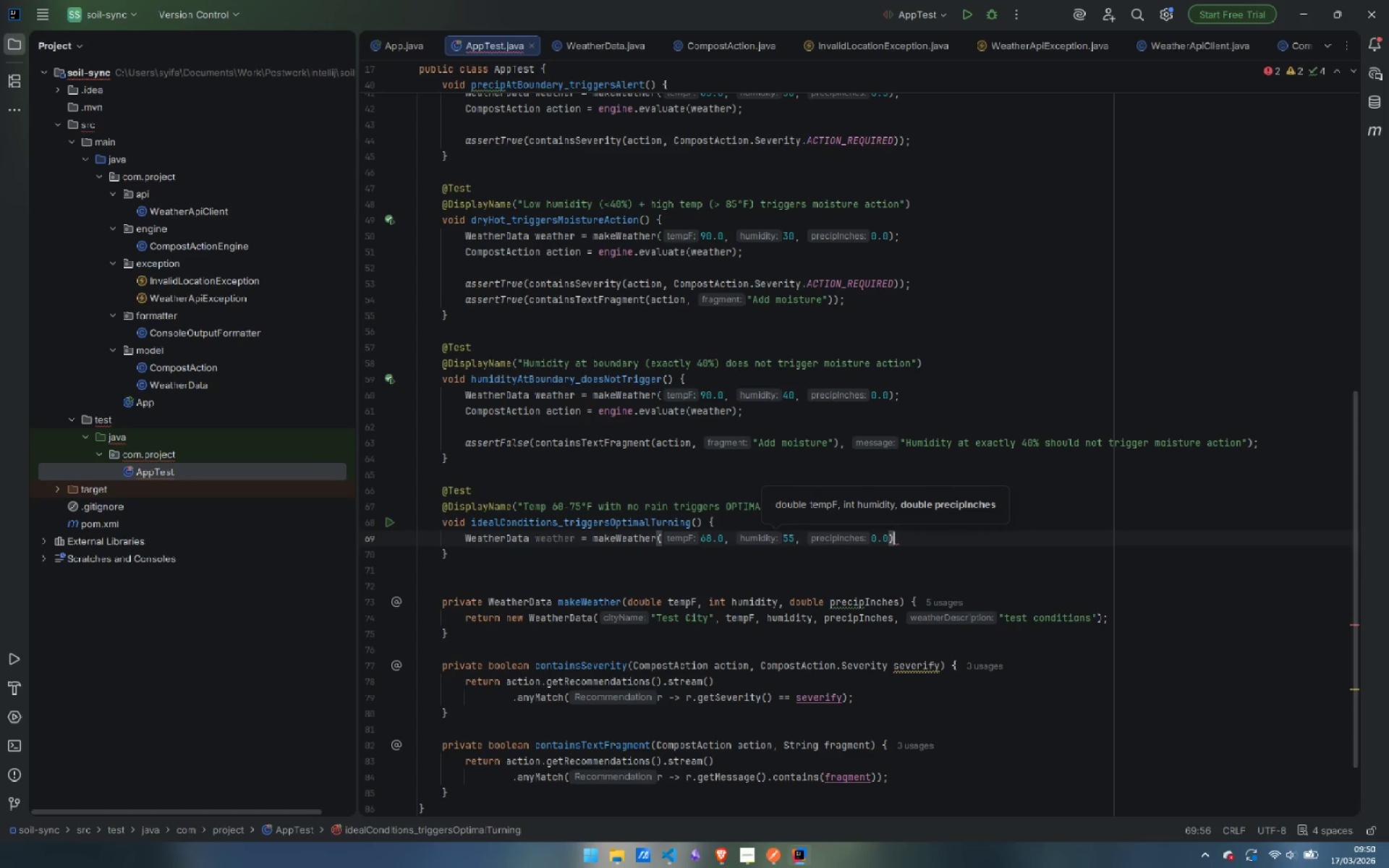 
key(ArrowRight)
 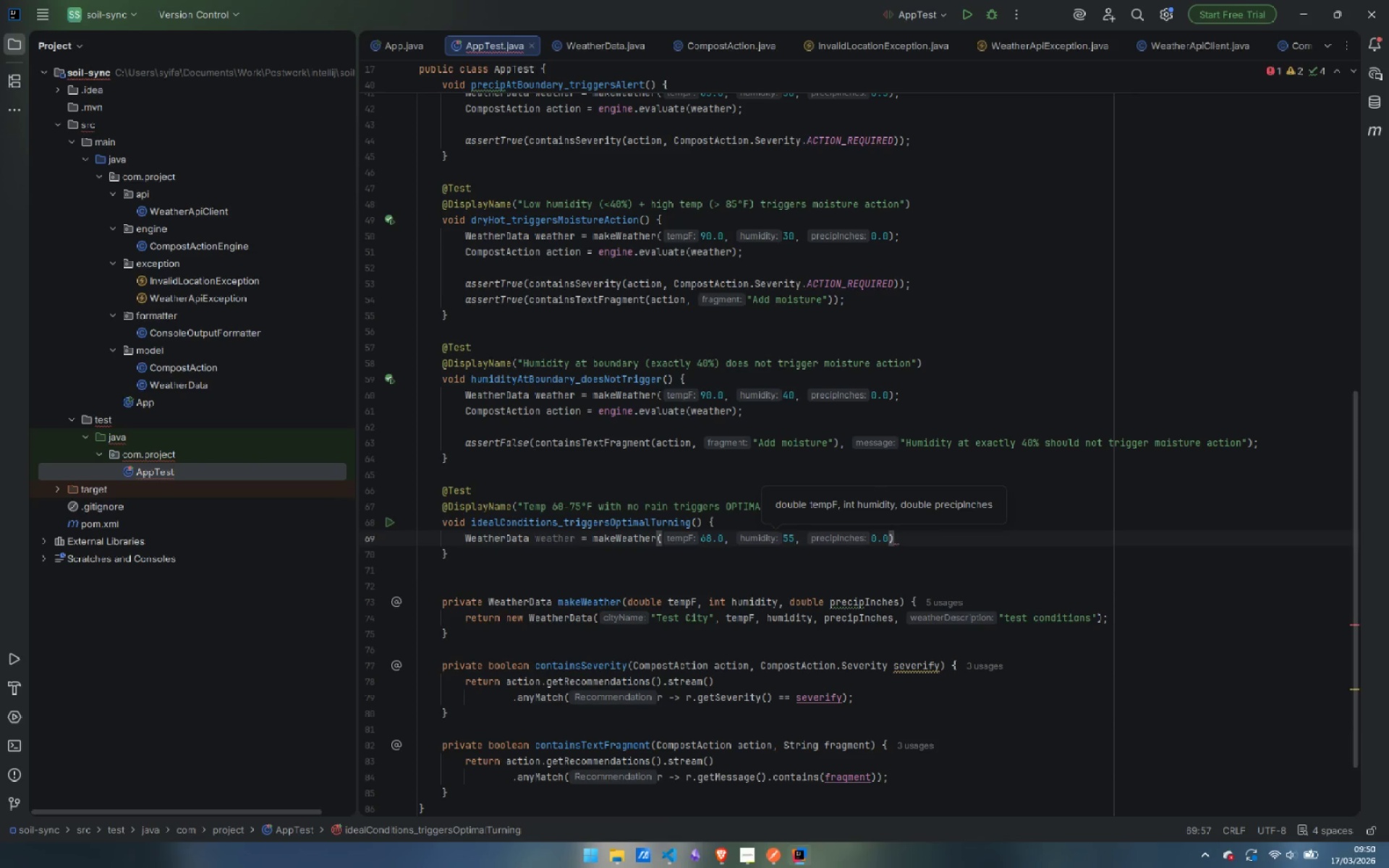 
key(Semicolon)
 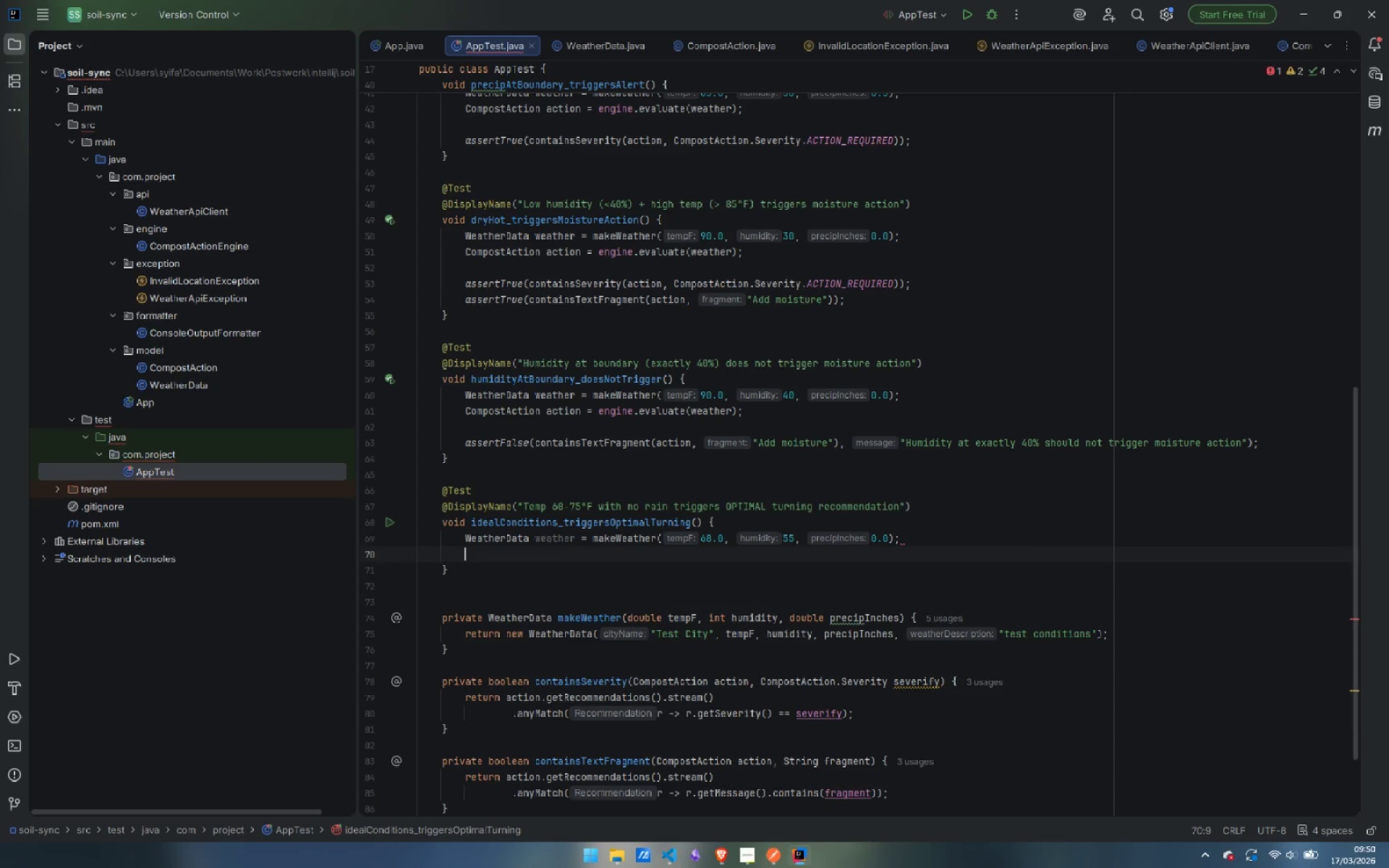 
key(Enter)
 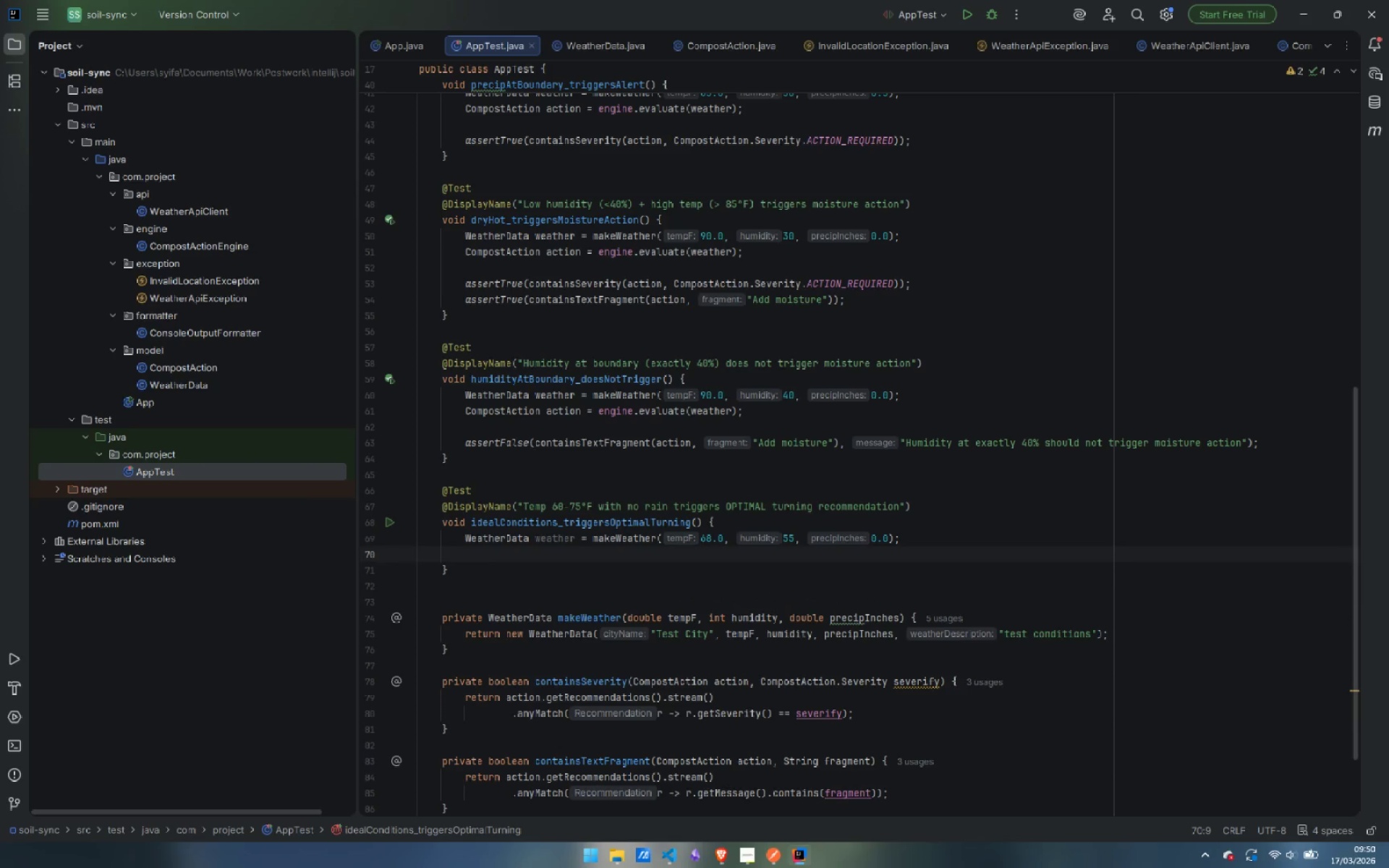 
type(Compo)
 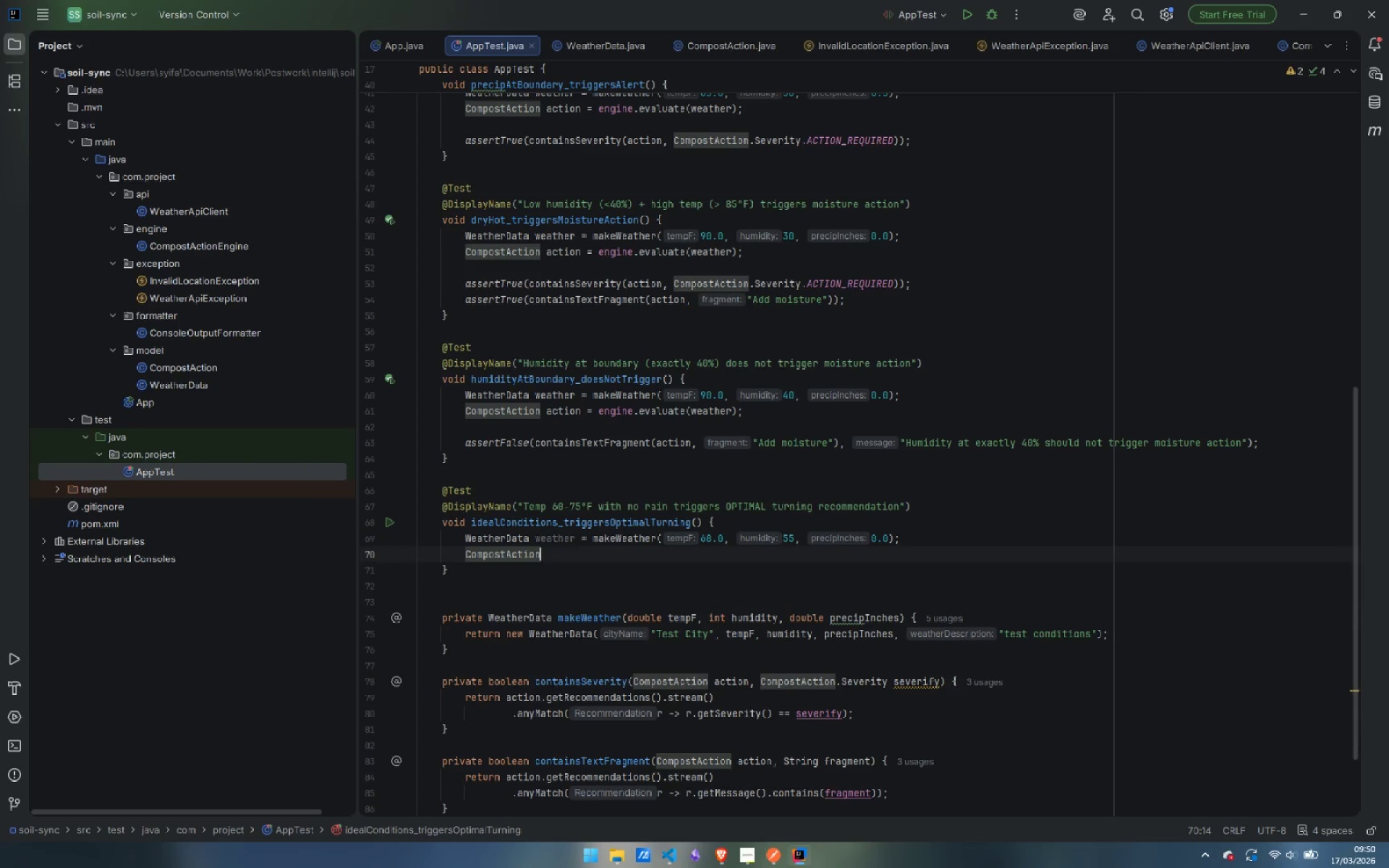 
key(Enter)
 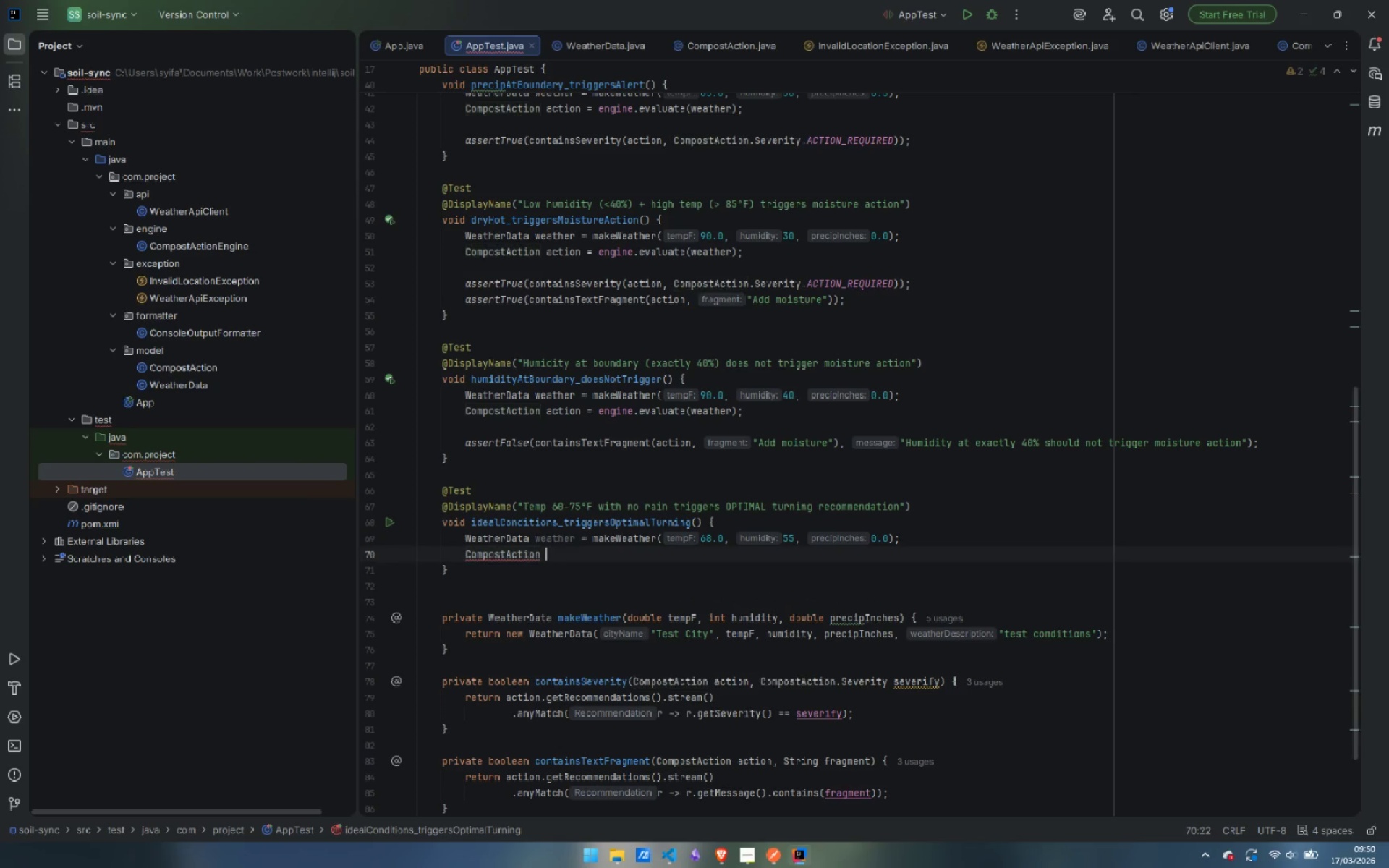 
type( action = engine.eva)
 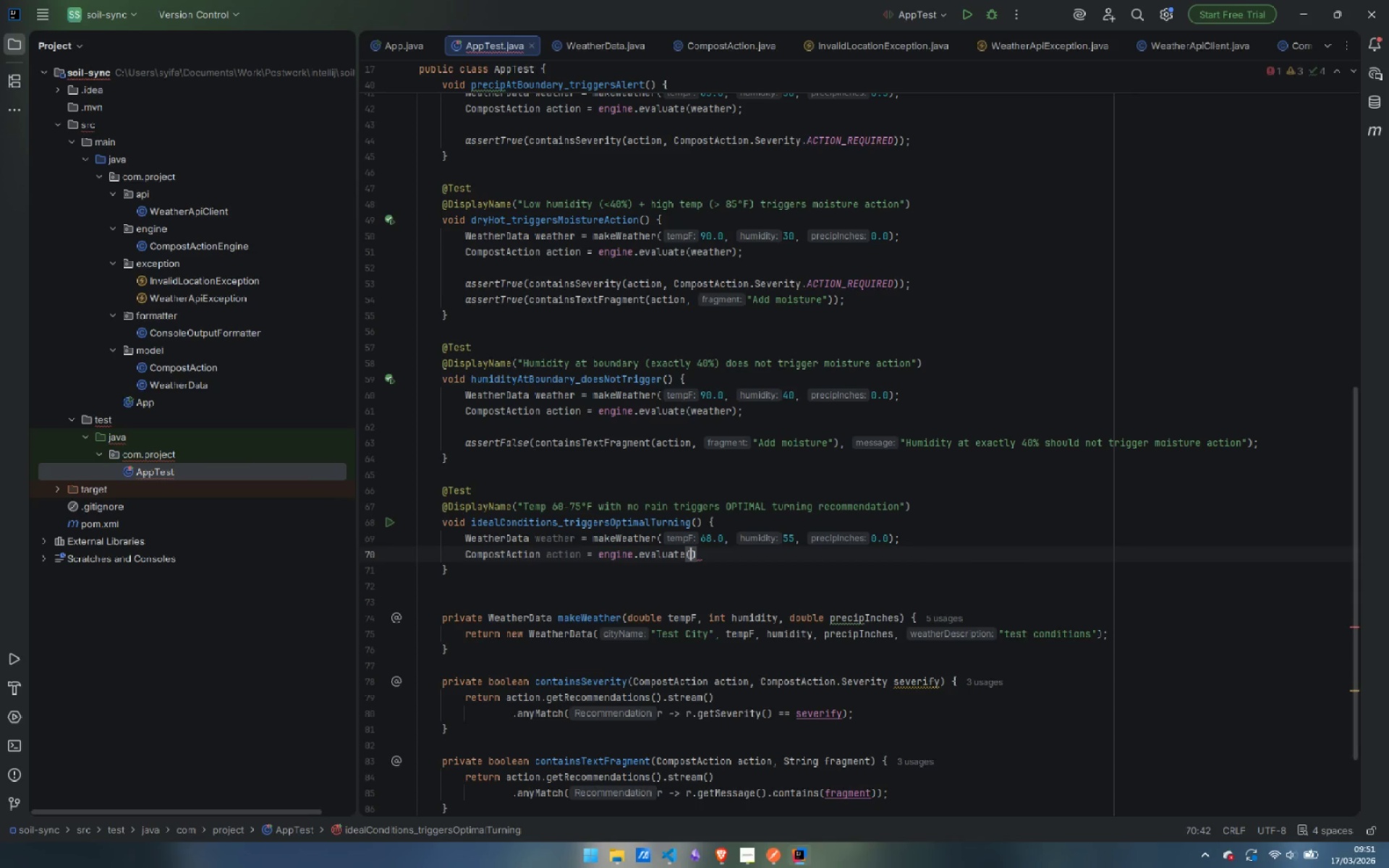 
key(Enter)
 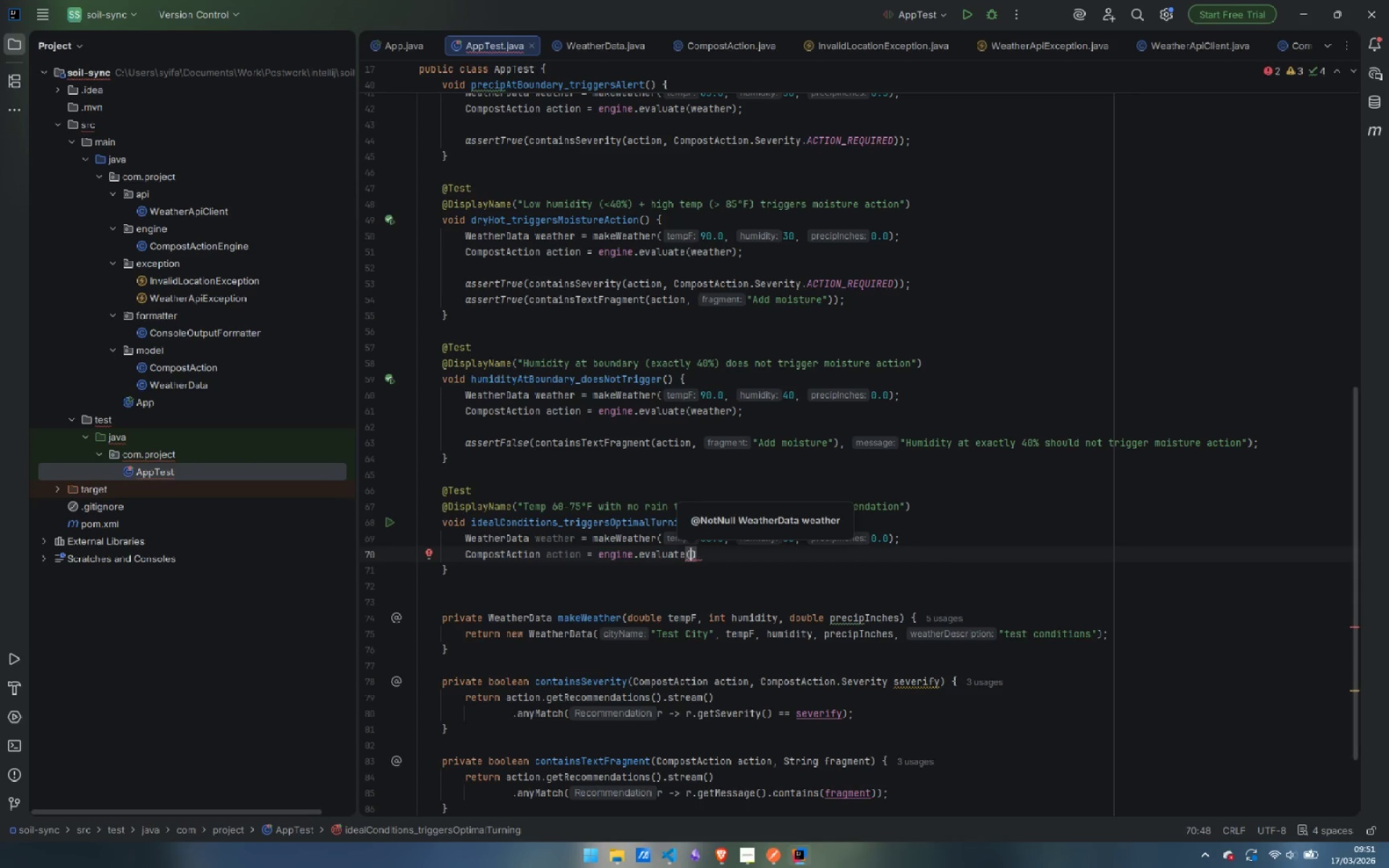 
type(weat)
 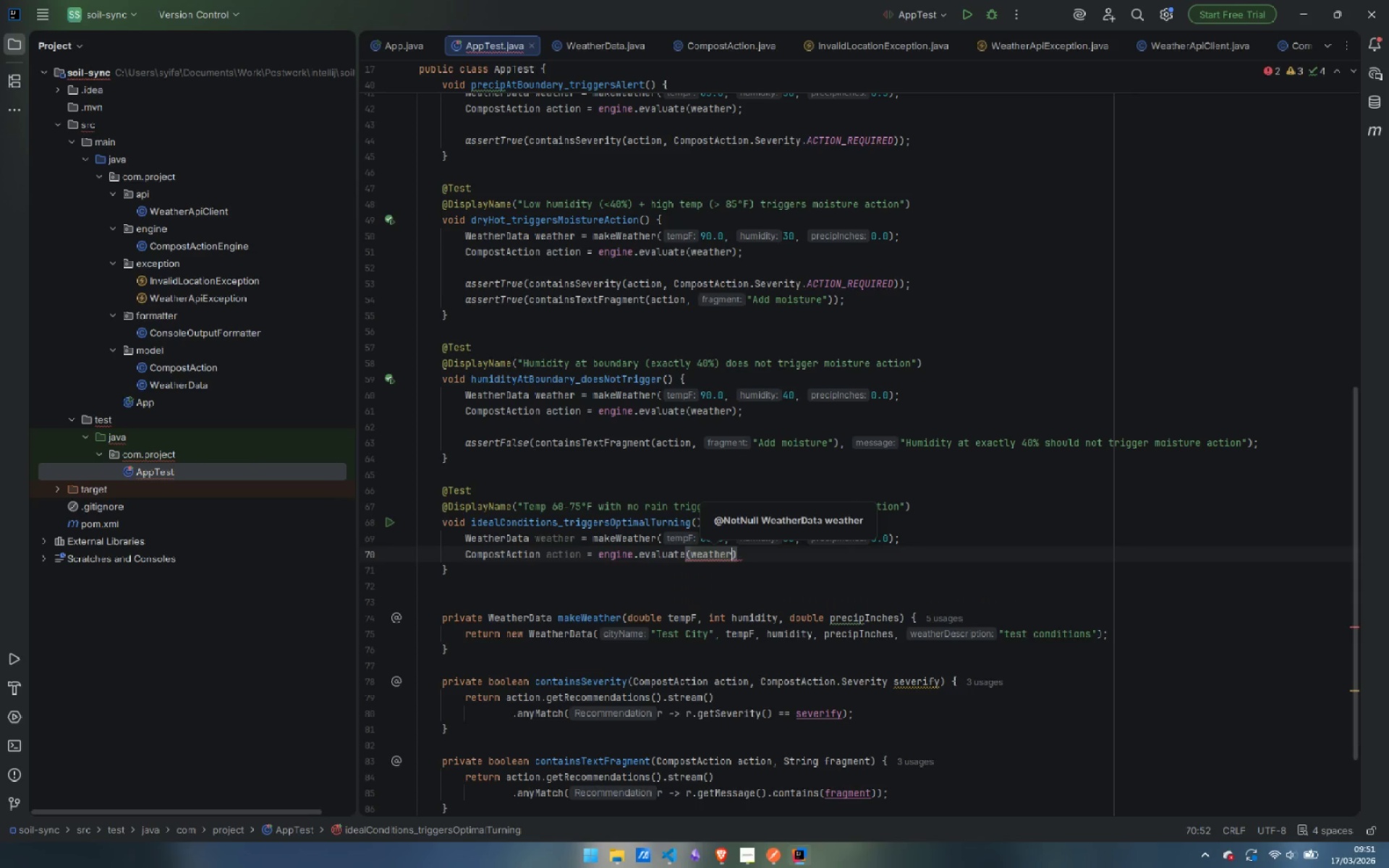 
key(Enter)
 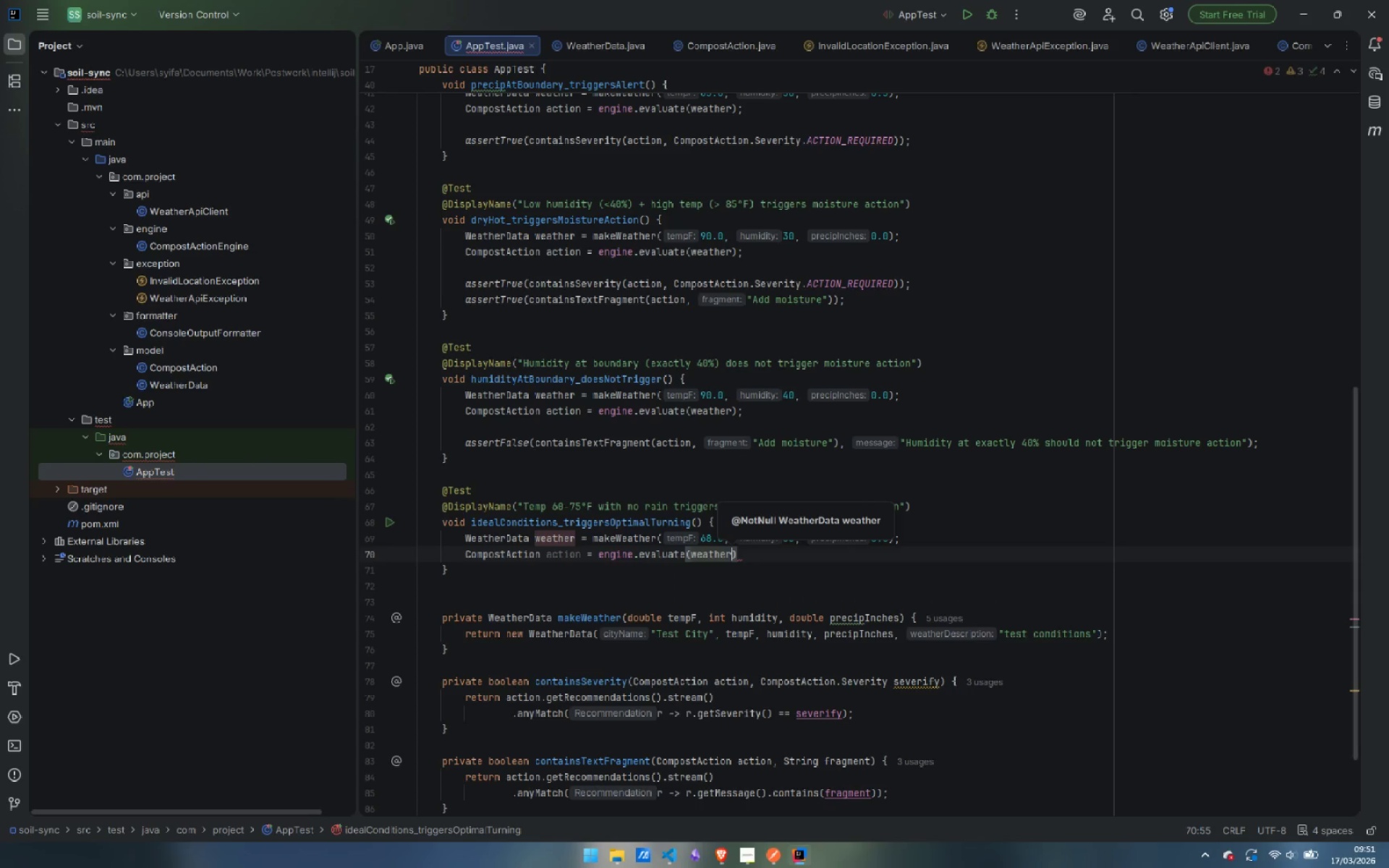 
key(ArrowRight)
 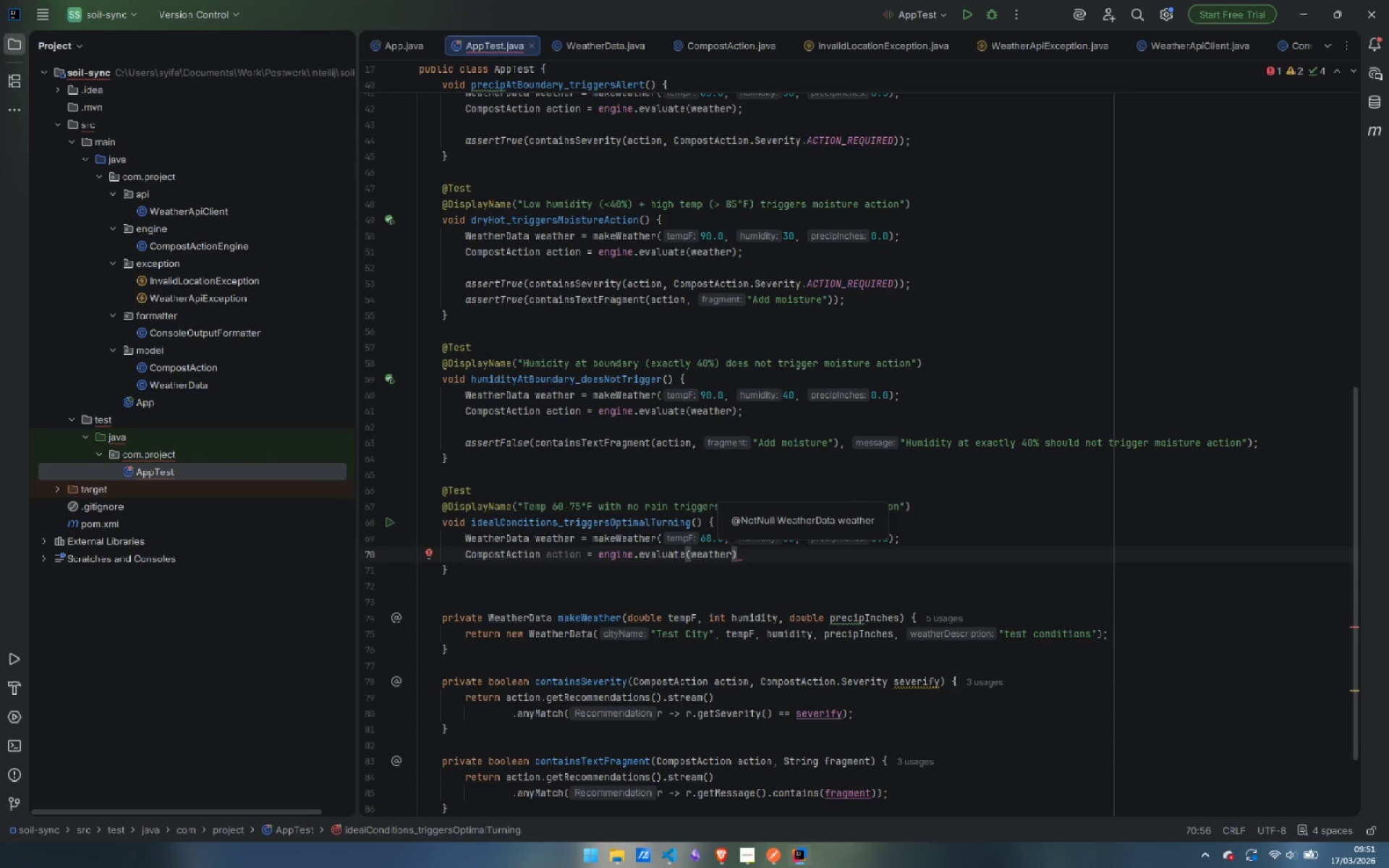 
key(Semicolon)
 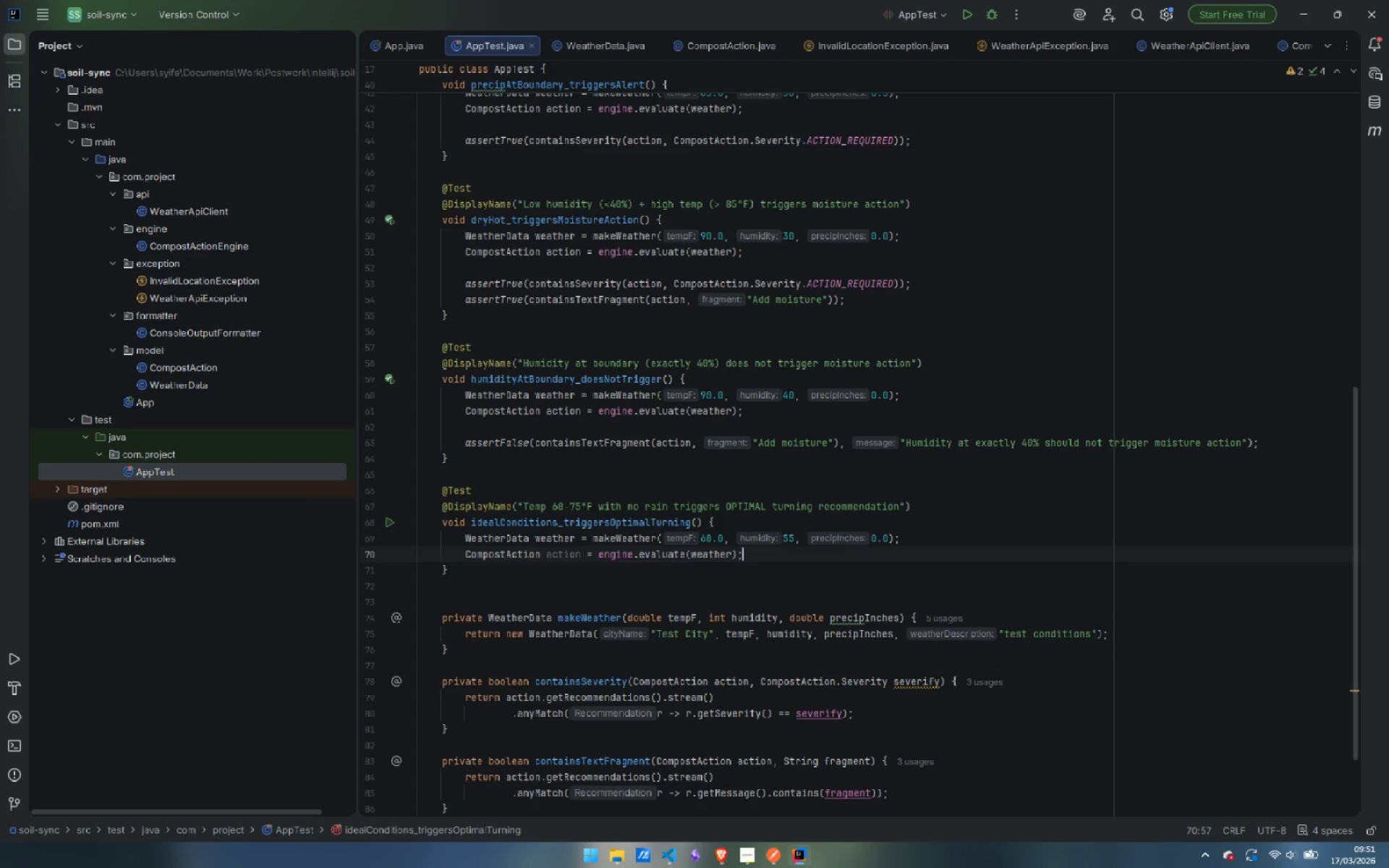 
key(Enter)
 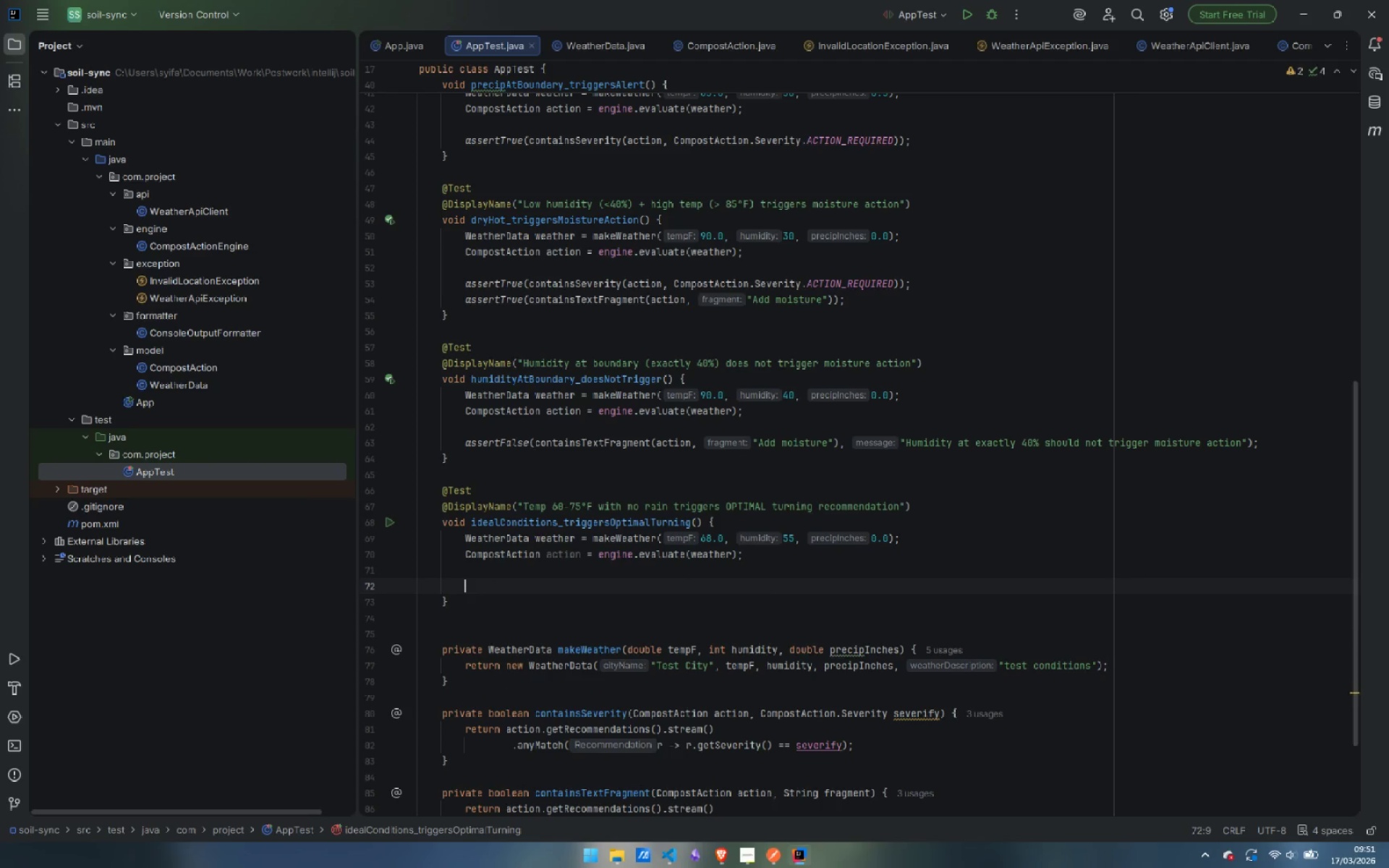 
key(Enter)
 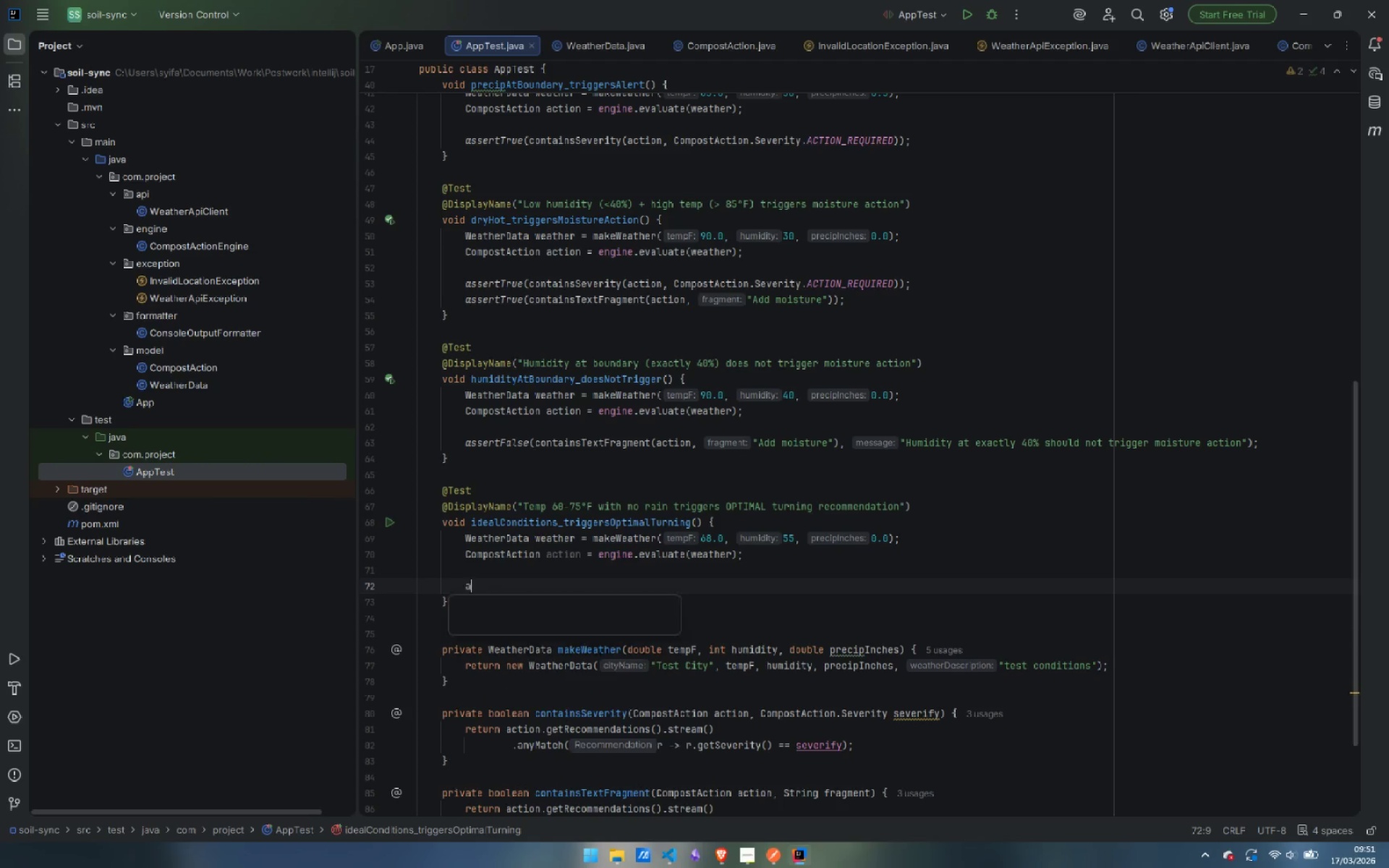 
type(asse)
 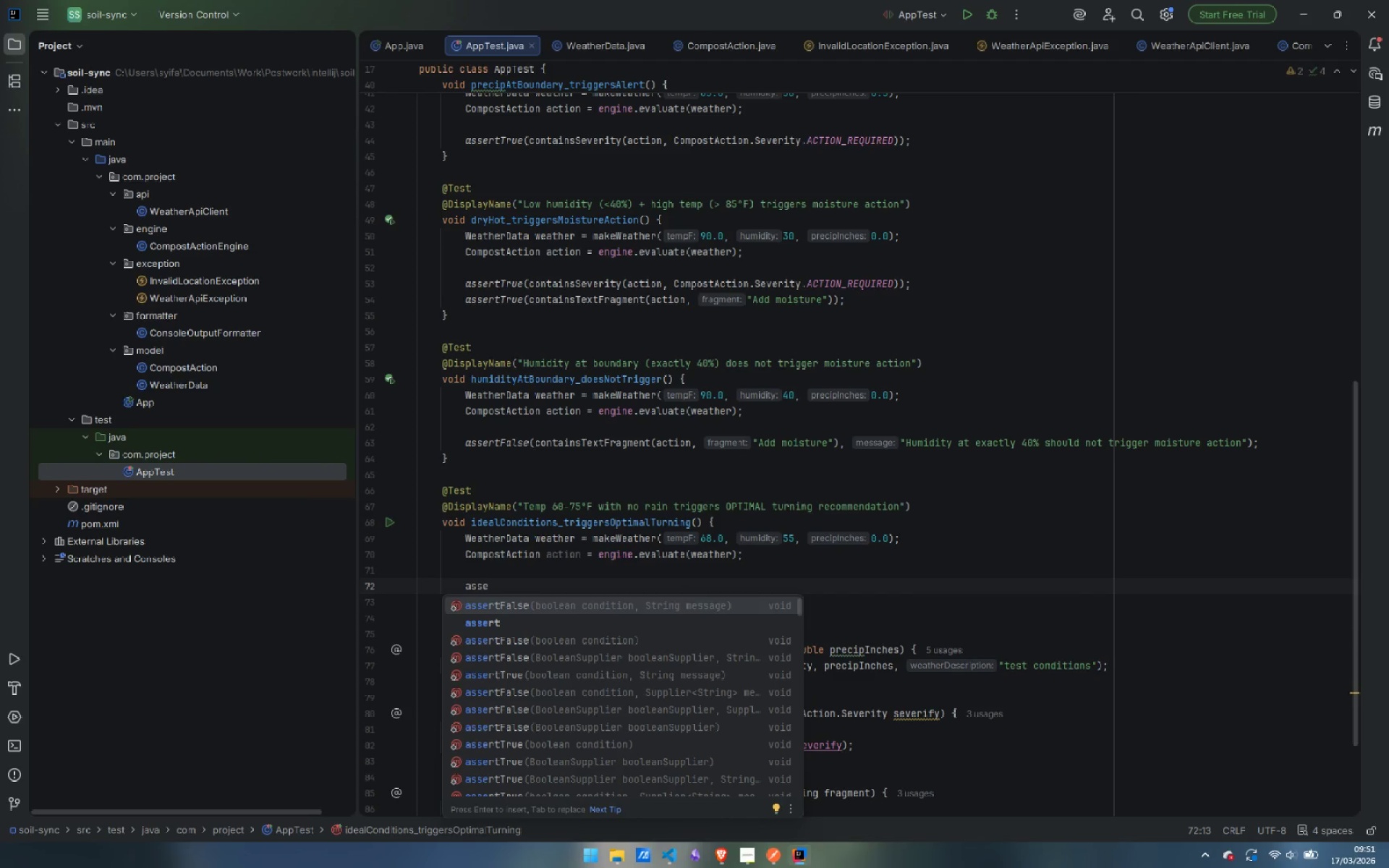 
key(ArrowDown)
 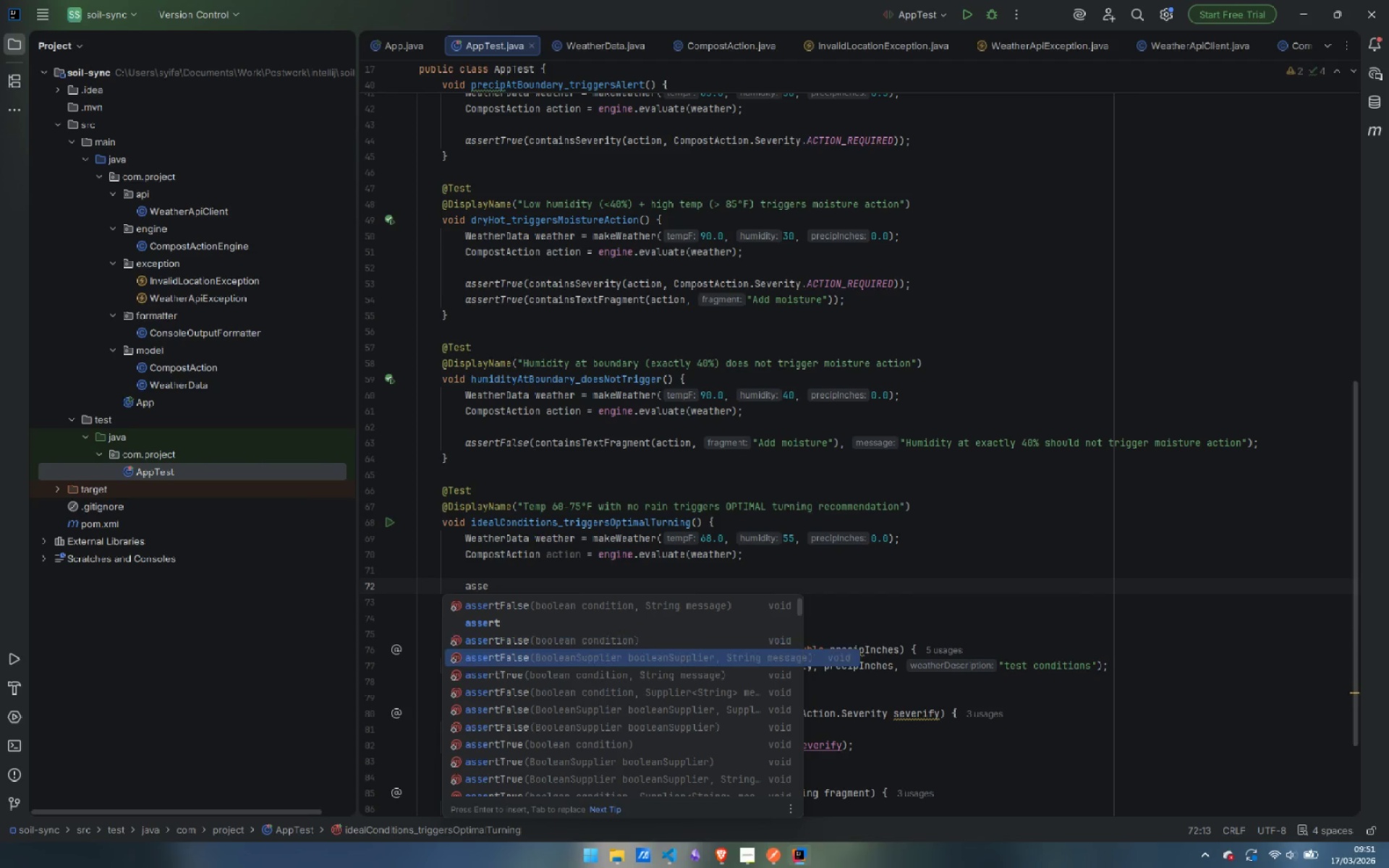 
key(ArrowDown)
 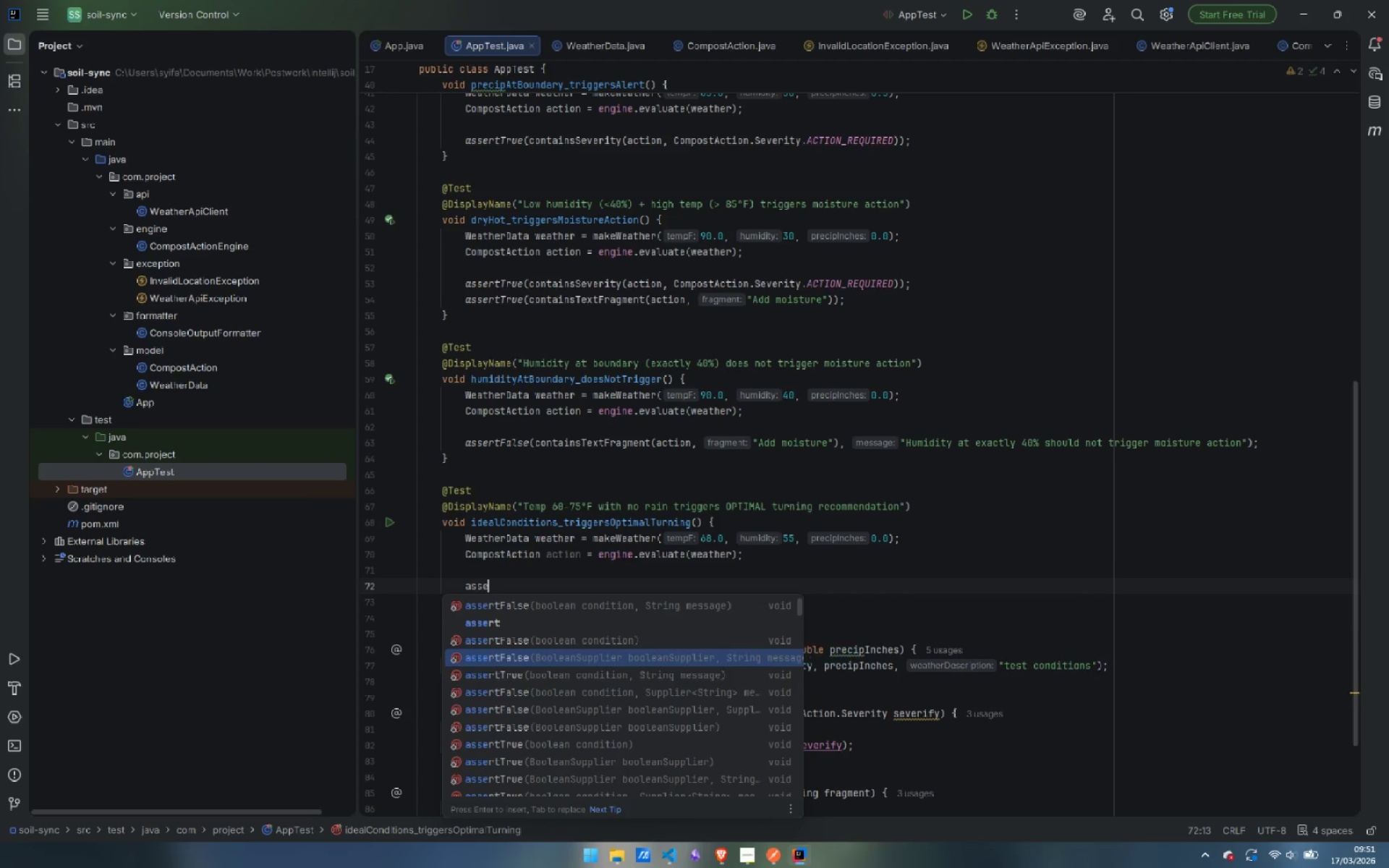 
key(ArrowDown)
 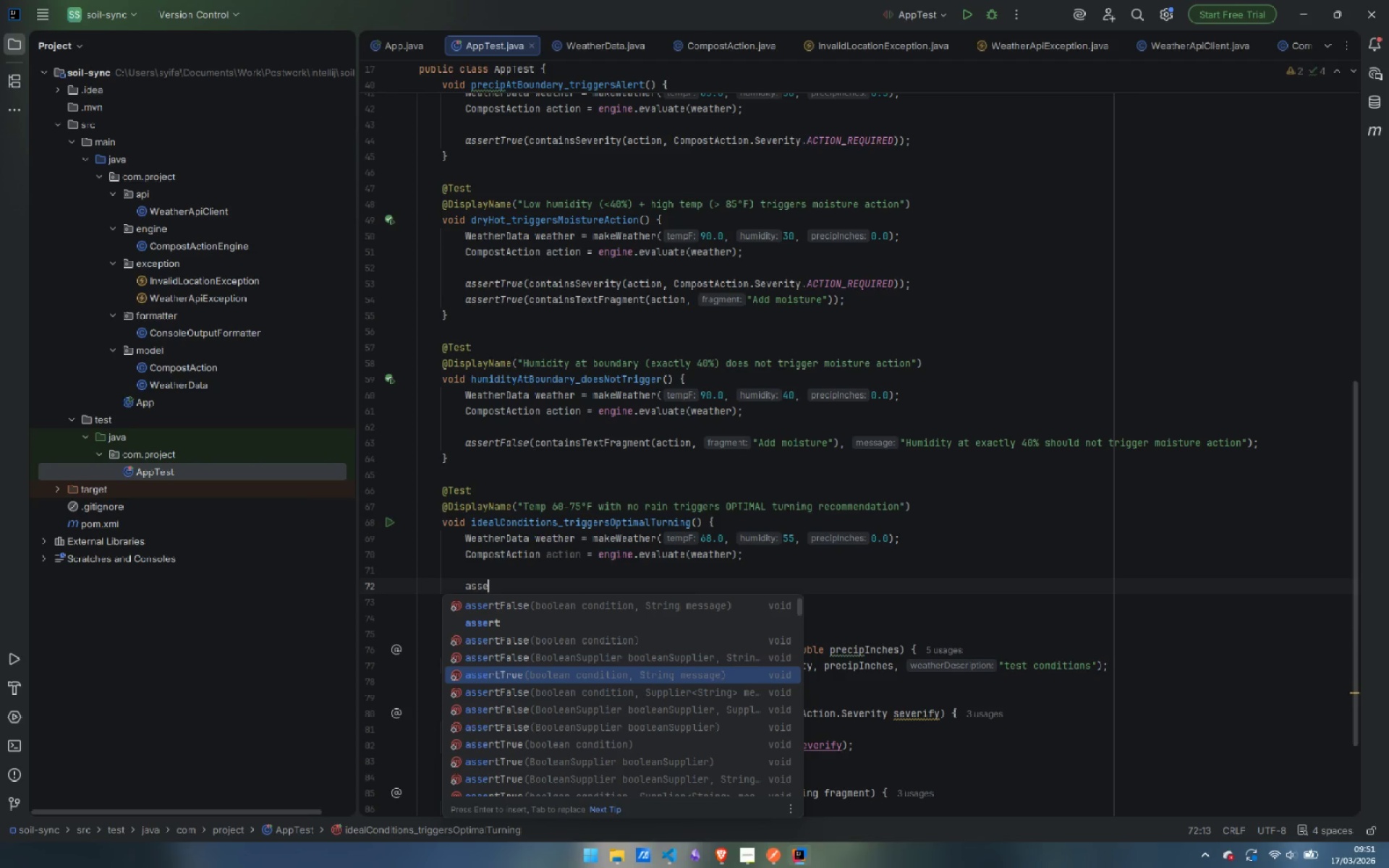 
key(ArrowDown)
 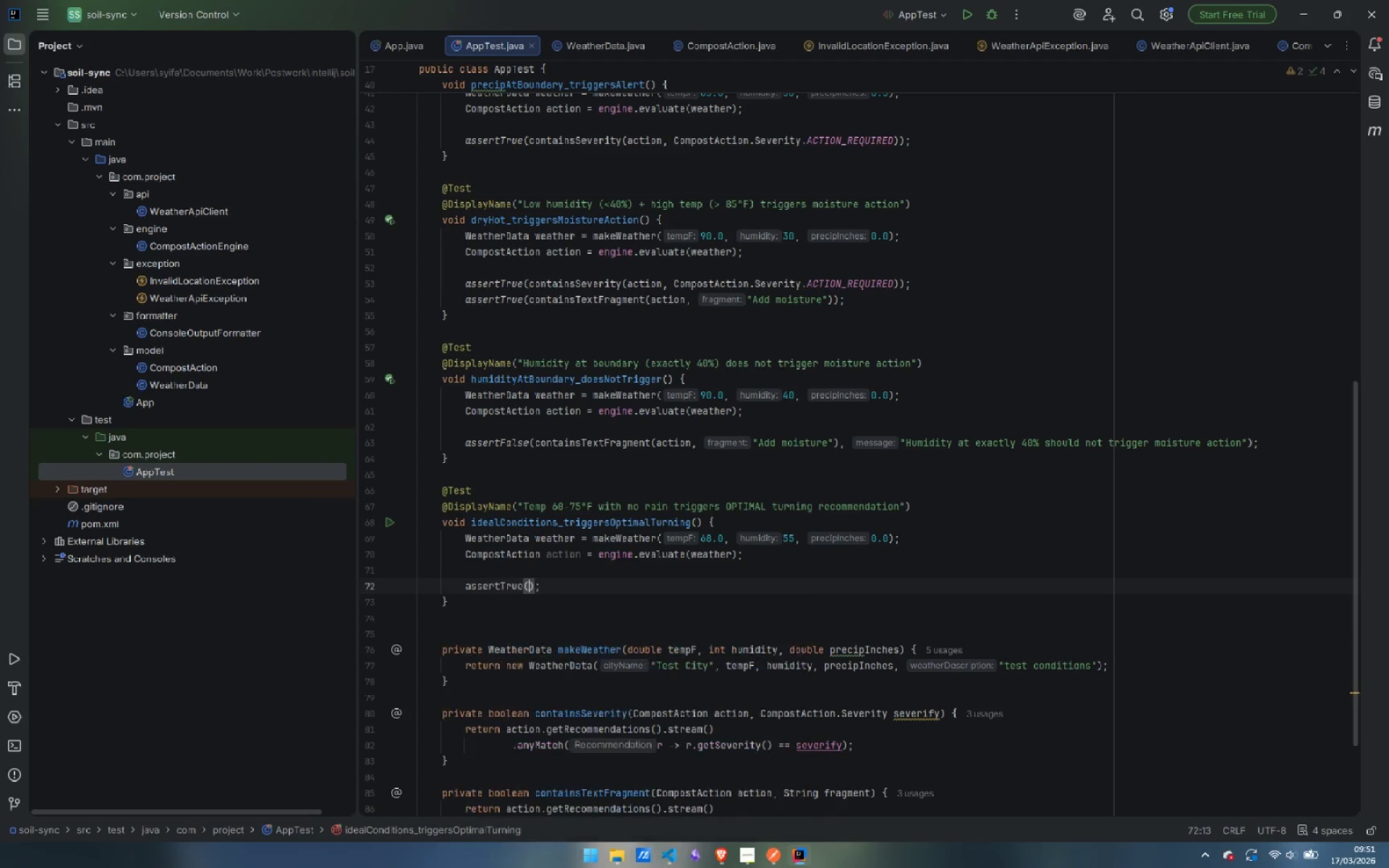 
key(Enter)
 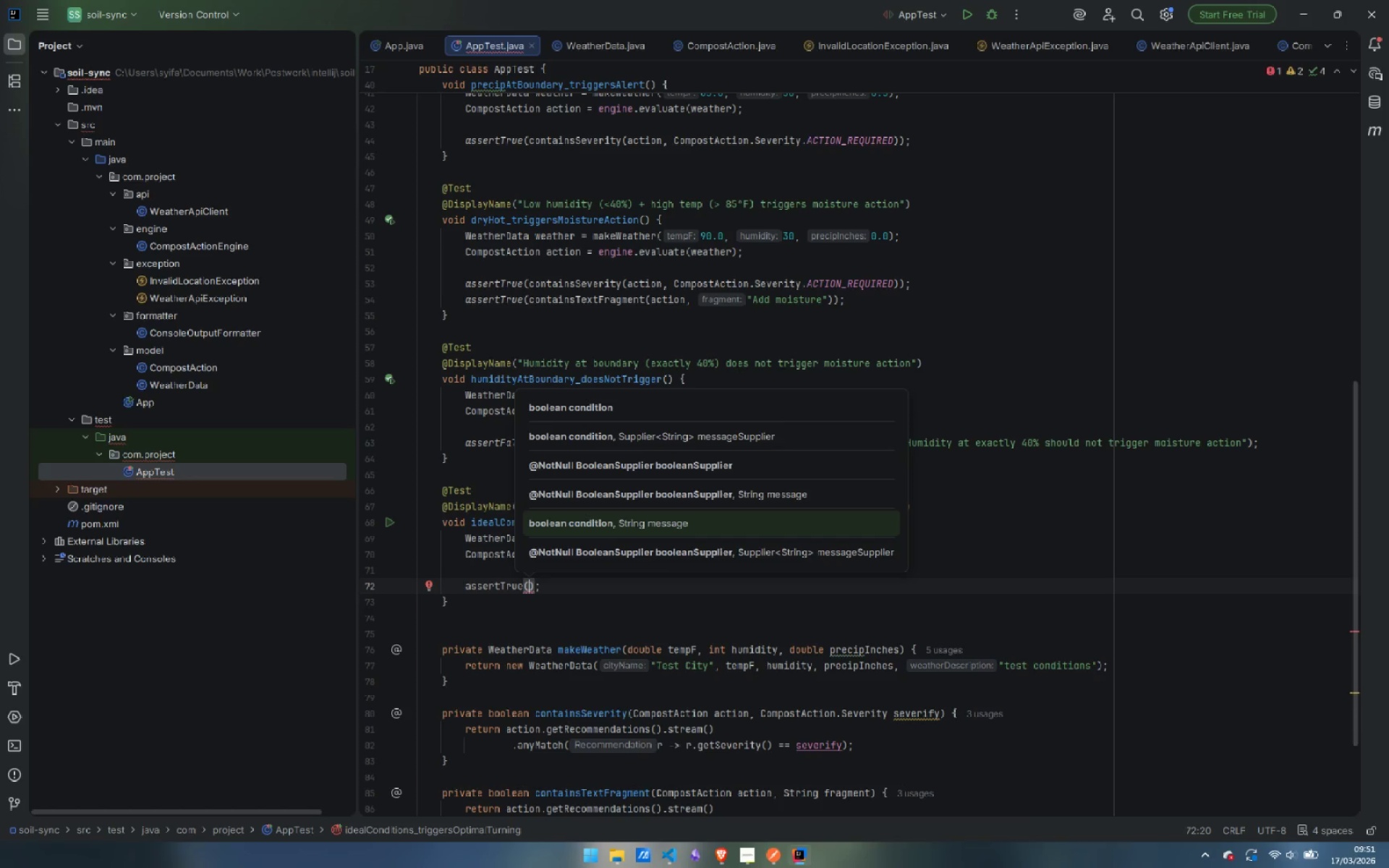 
type(conta)
 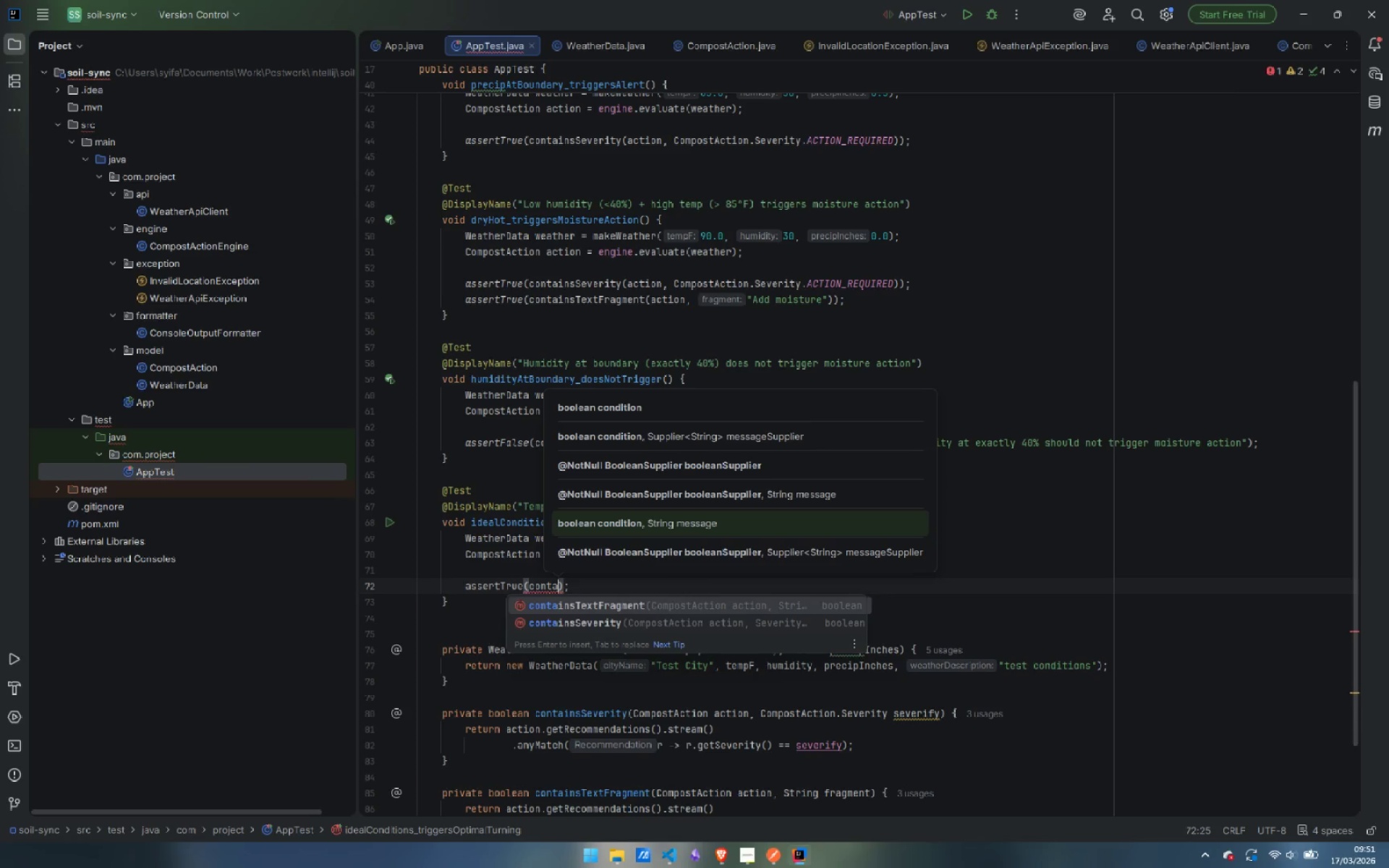 
key(ArrowDown)
 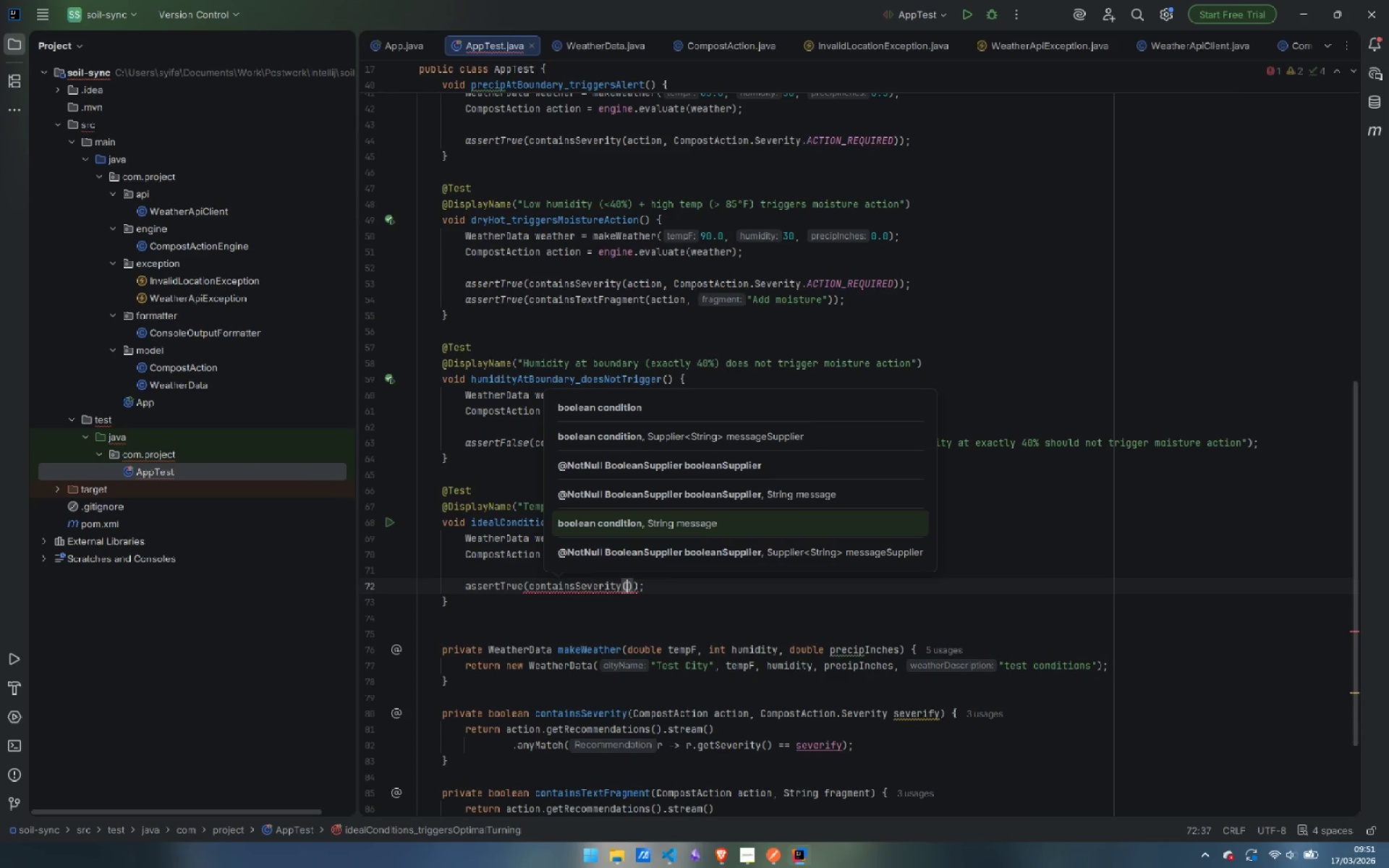 
key(Enter)
 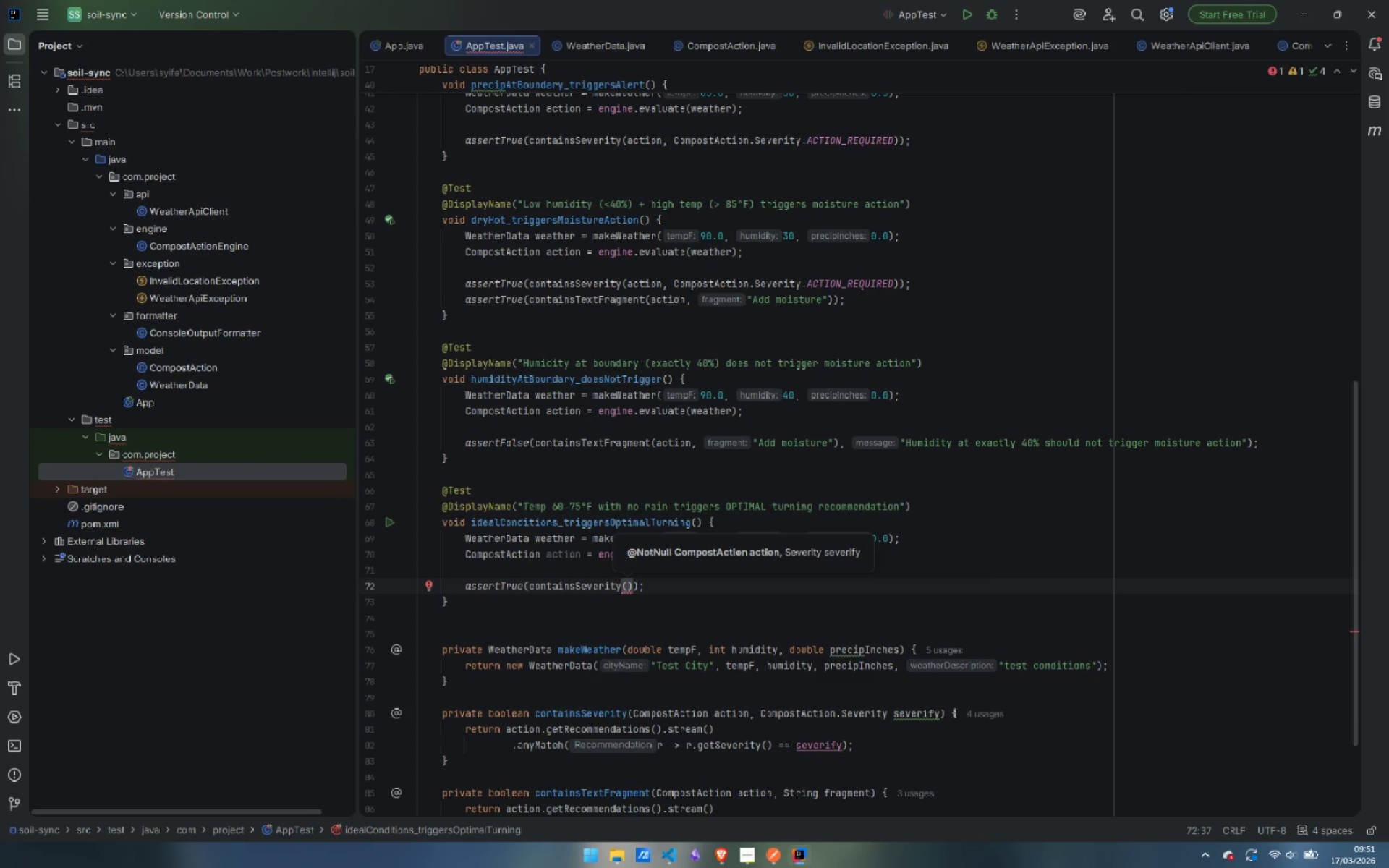 
type(ac)
 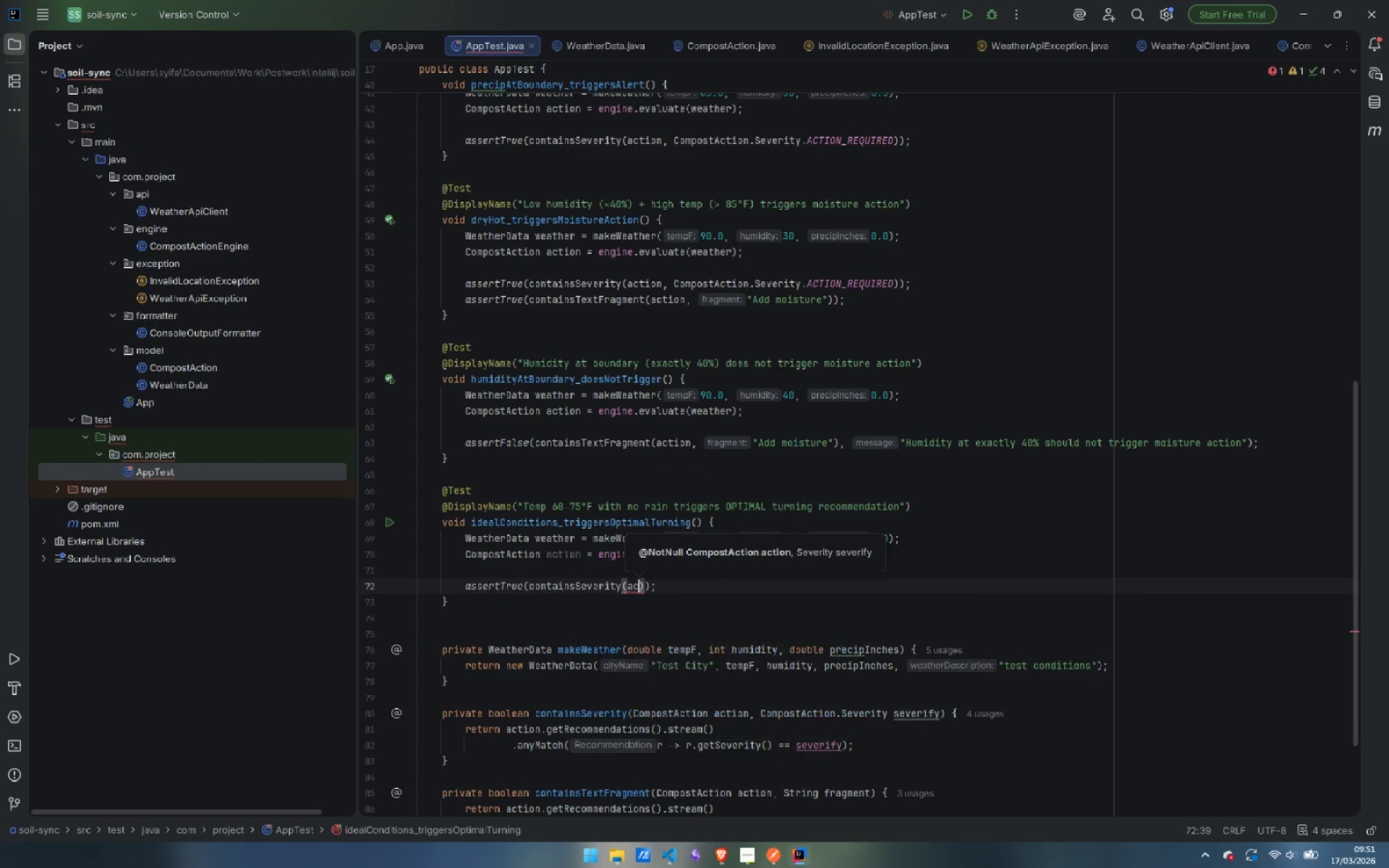 
key(Enter)
 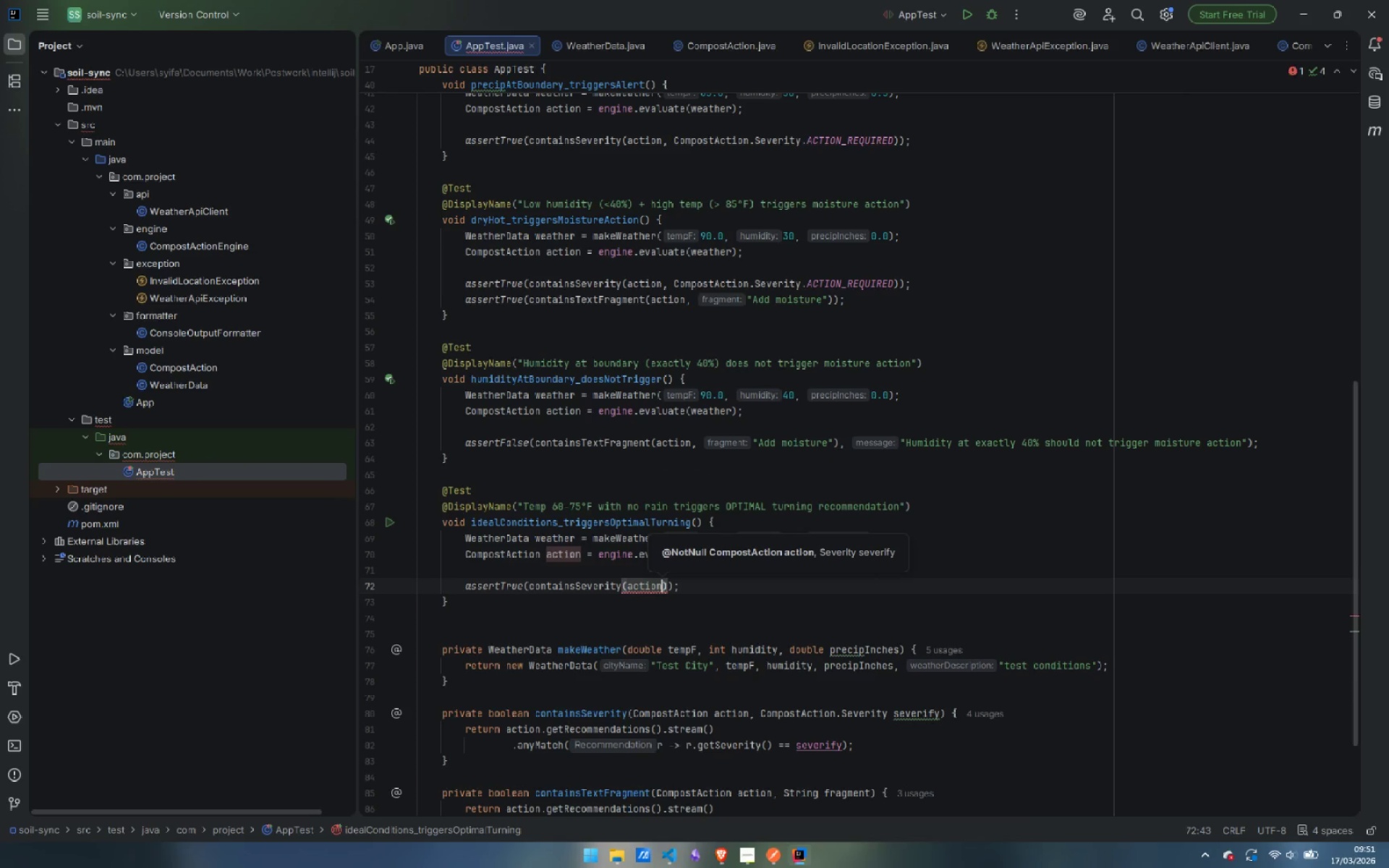 
type(, Se)
 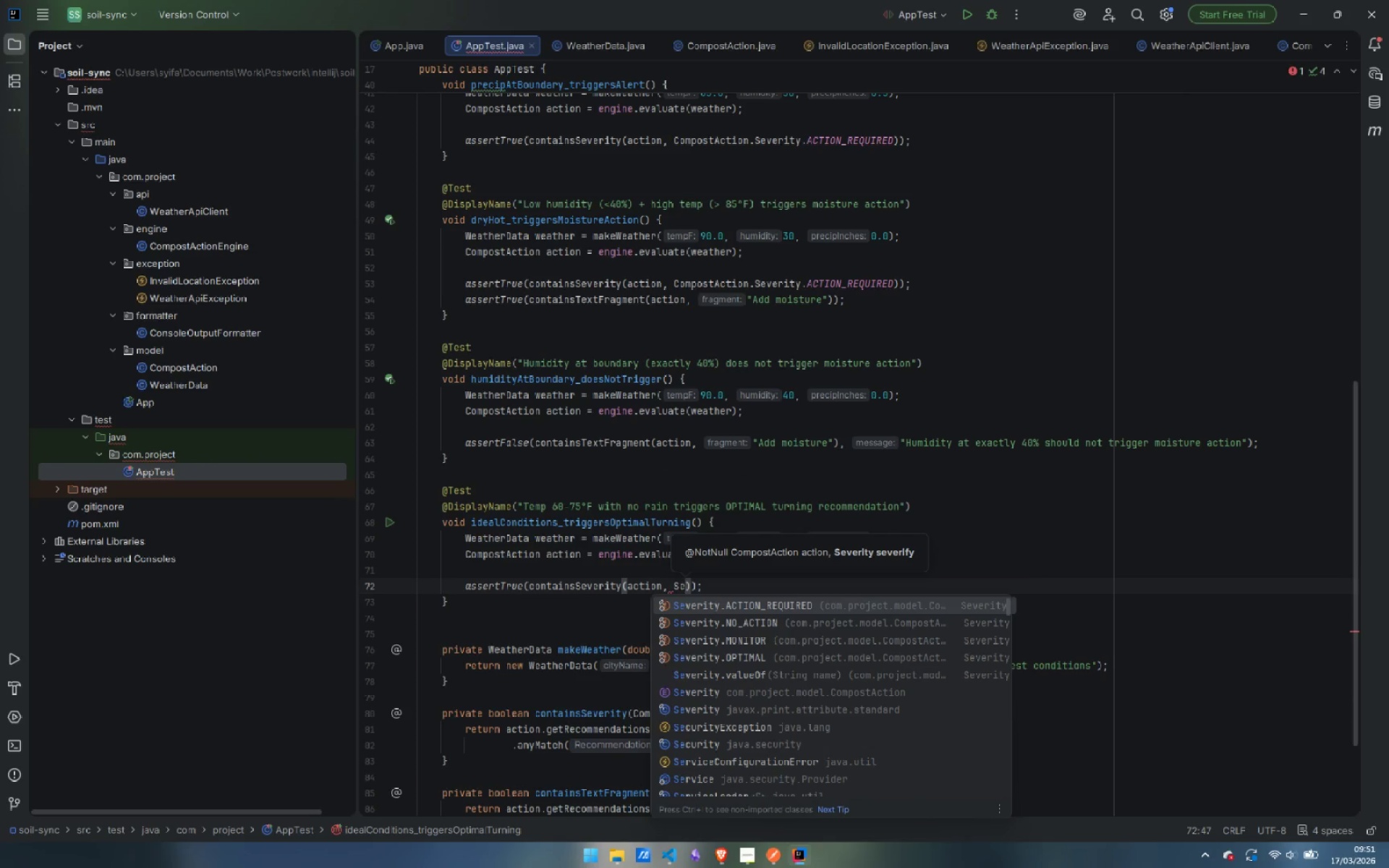 
key(ArrowDown)
 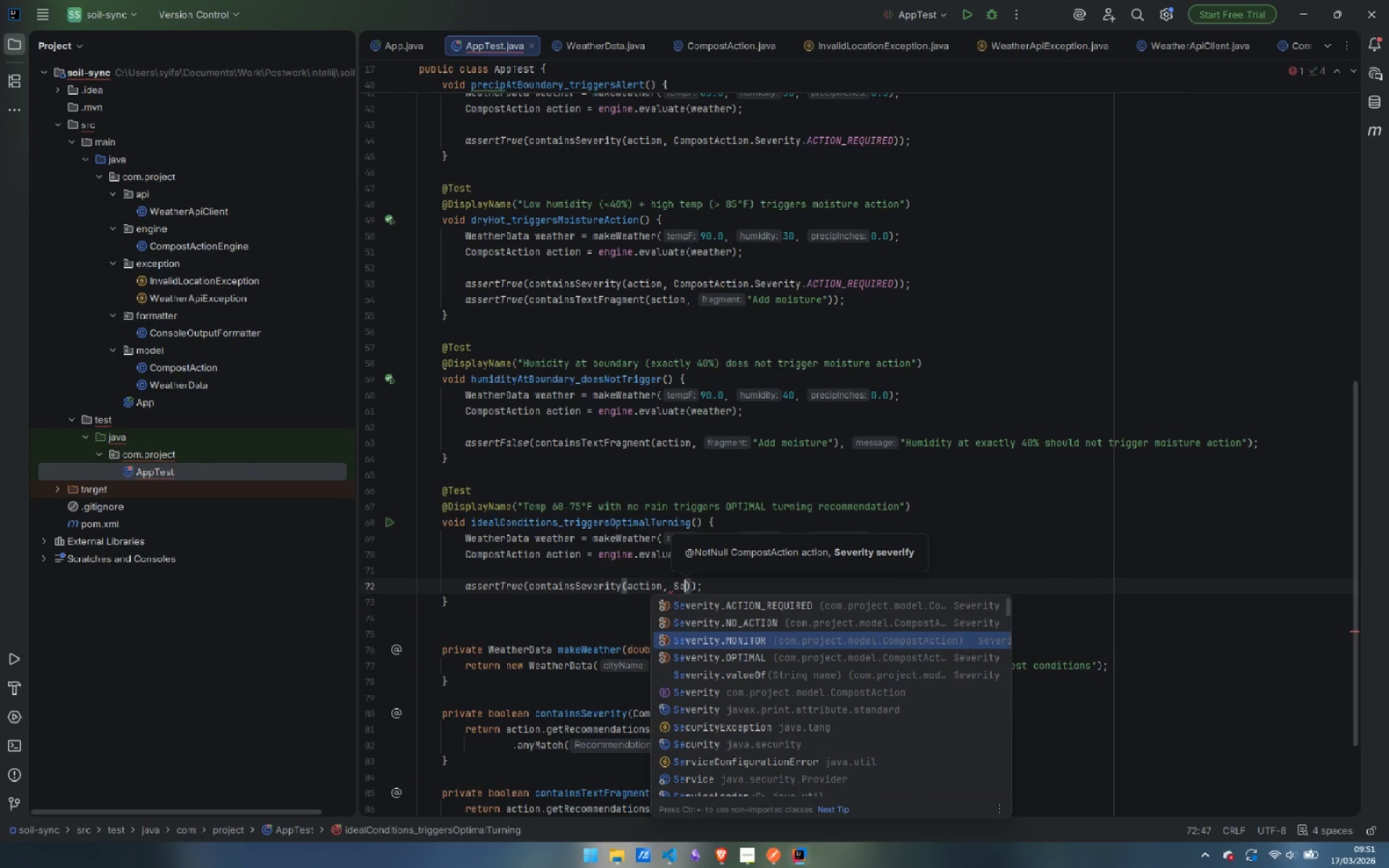 
key(ArrowDown)
 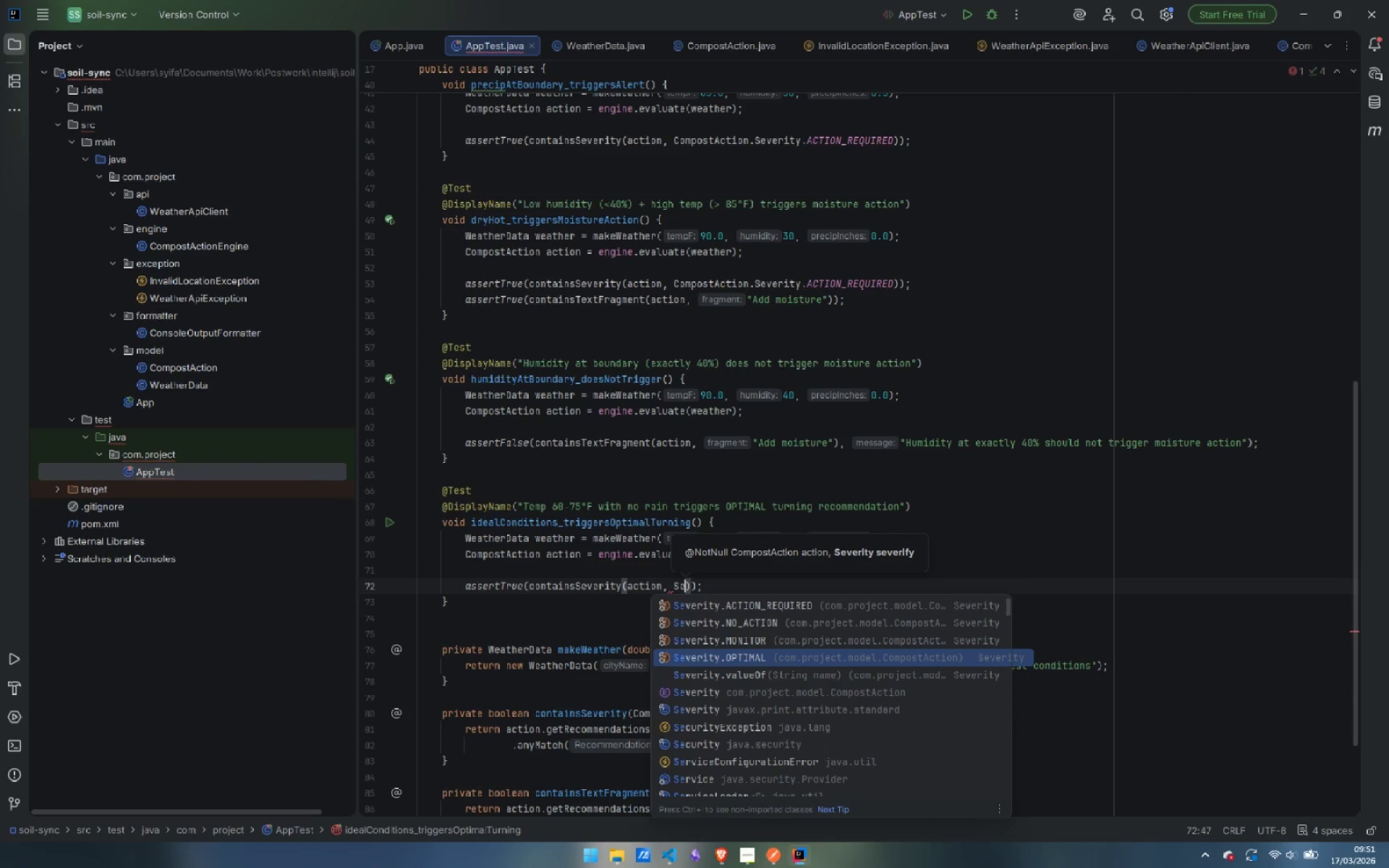 
key(ArrowDown)
 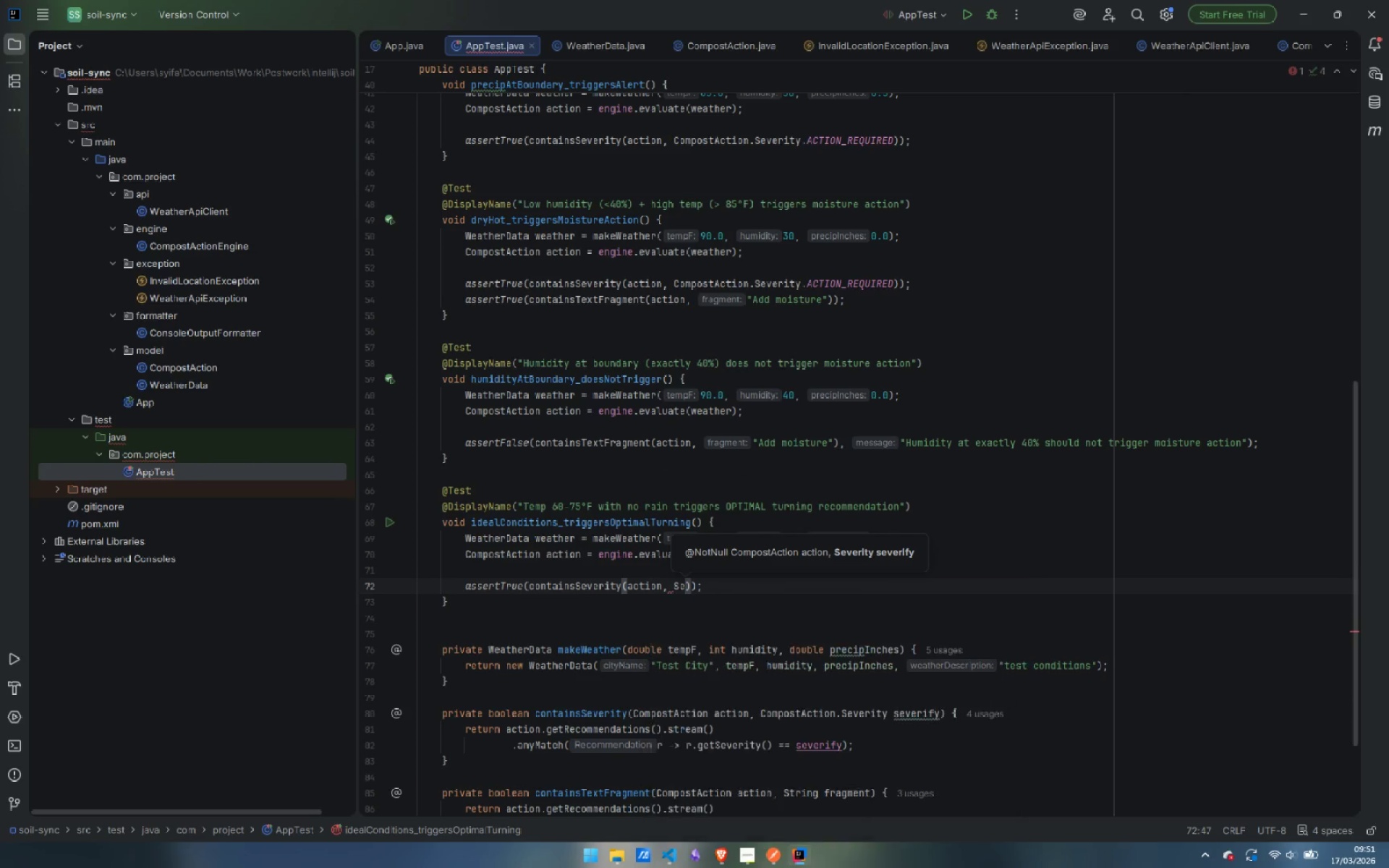 
key(Enter)
 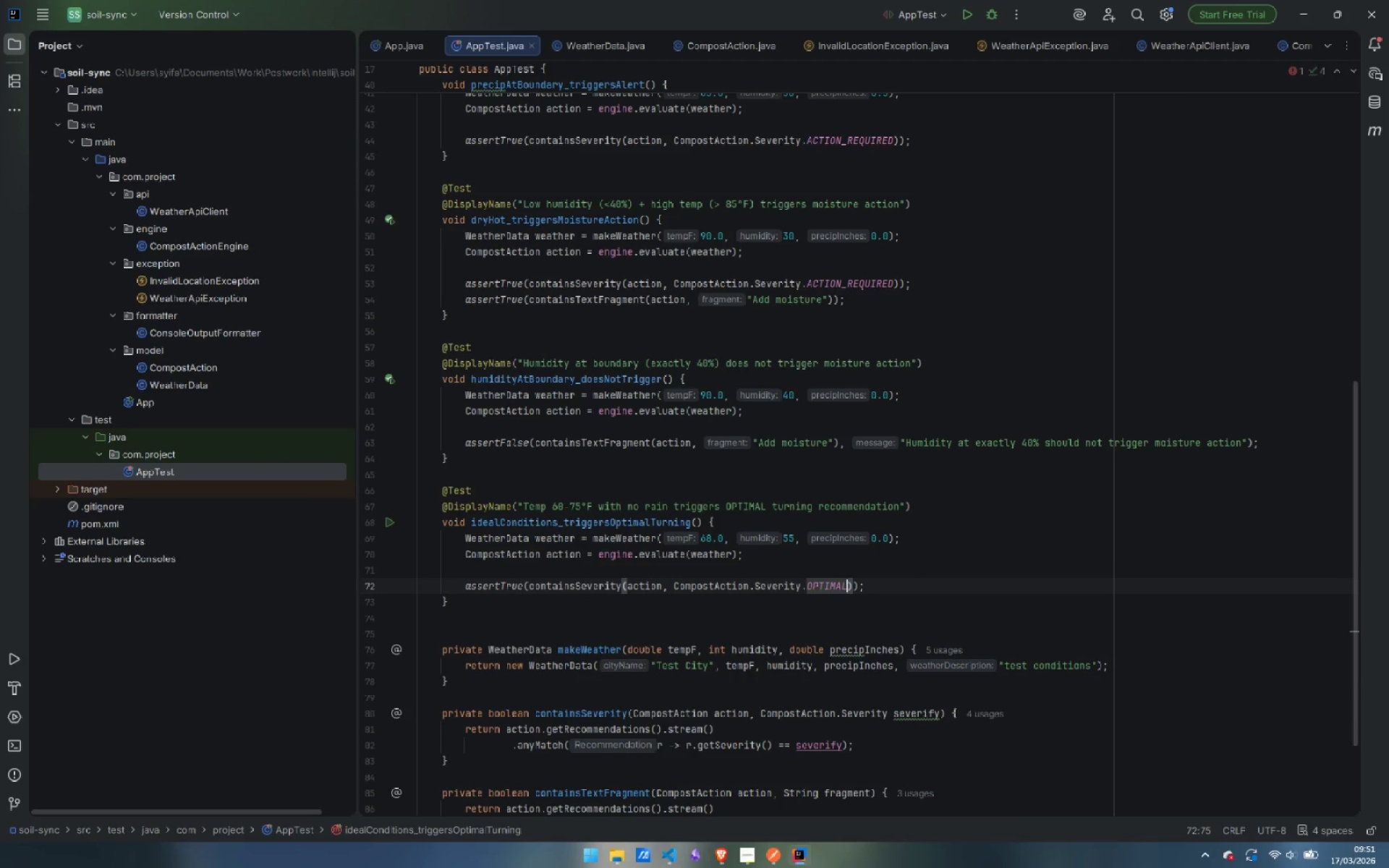 
key(ArrowRight)
 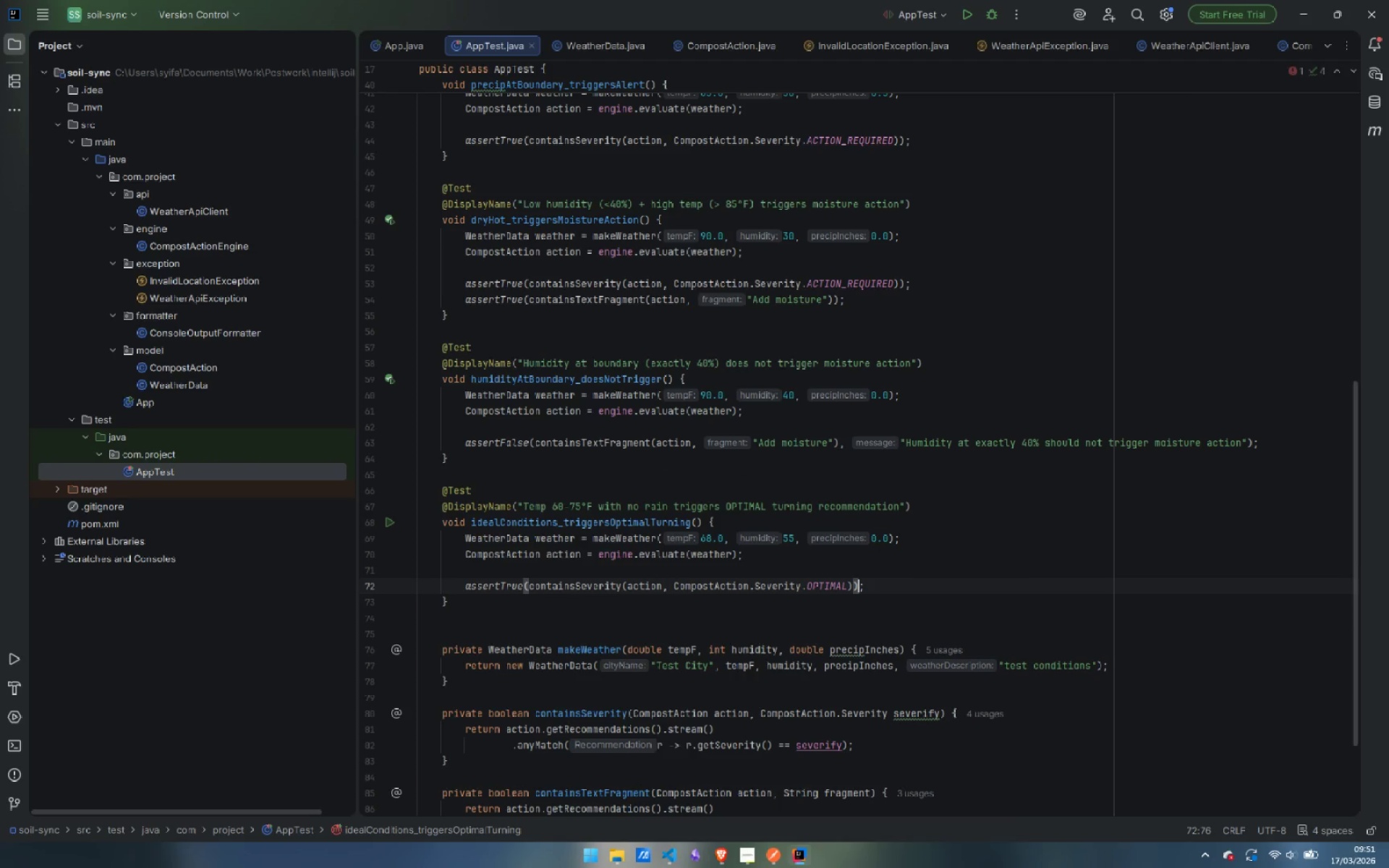 
key(ArrowRight)
 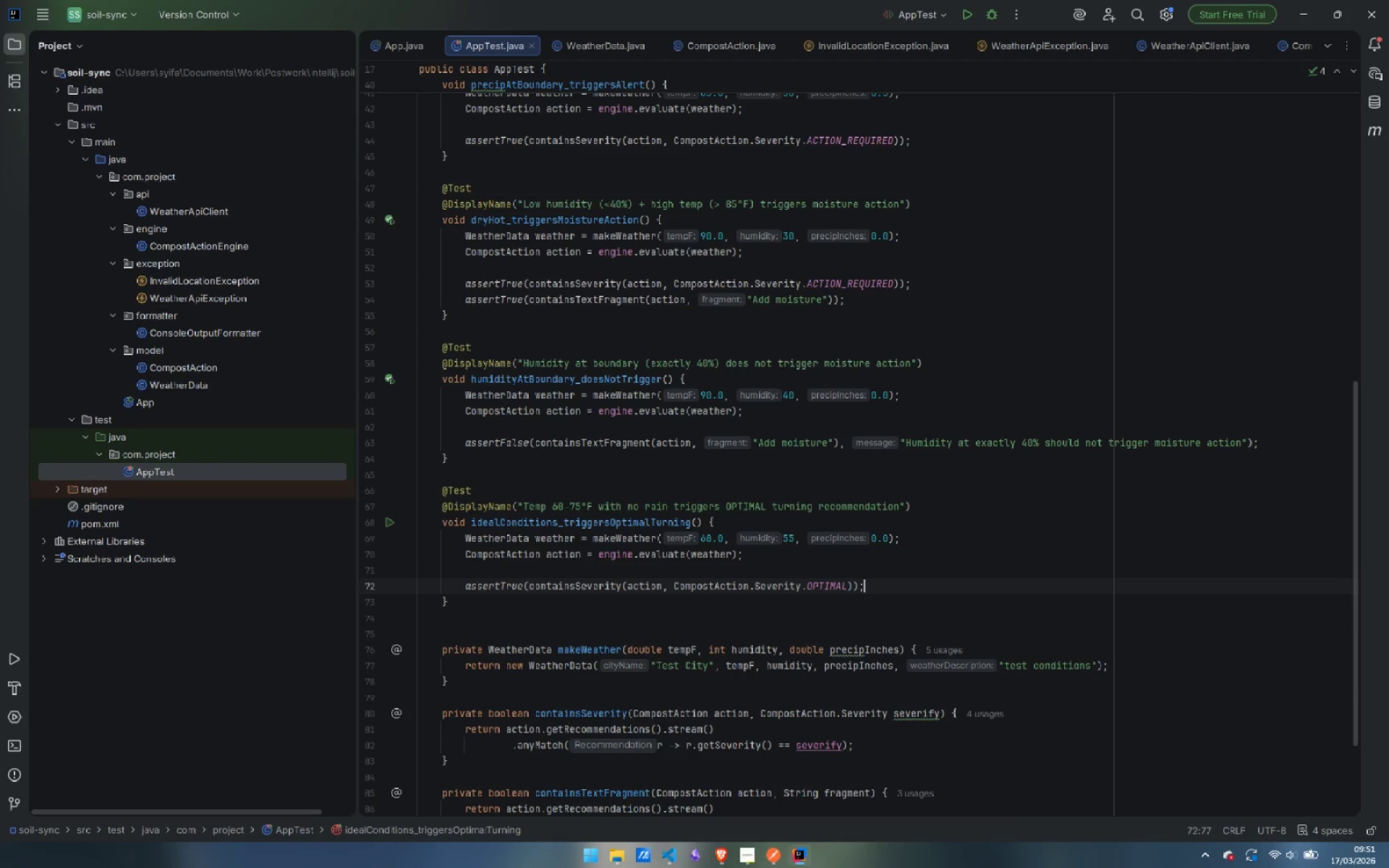 
key(ArrowRight)
 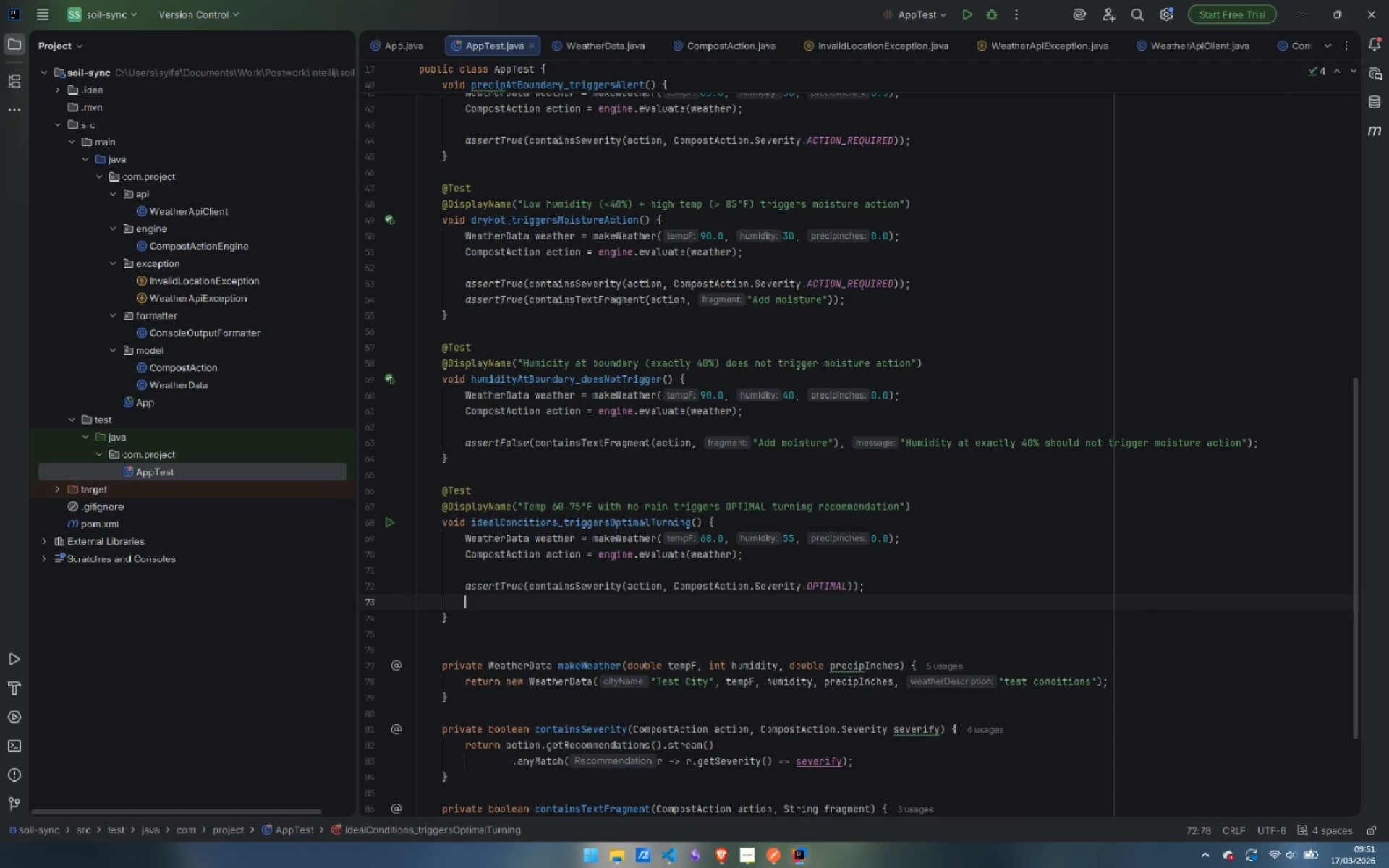 
key(Enter)
 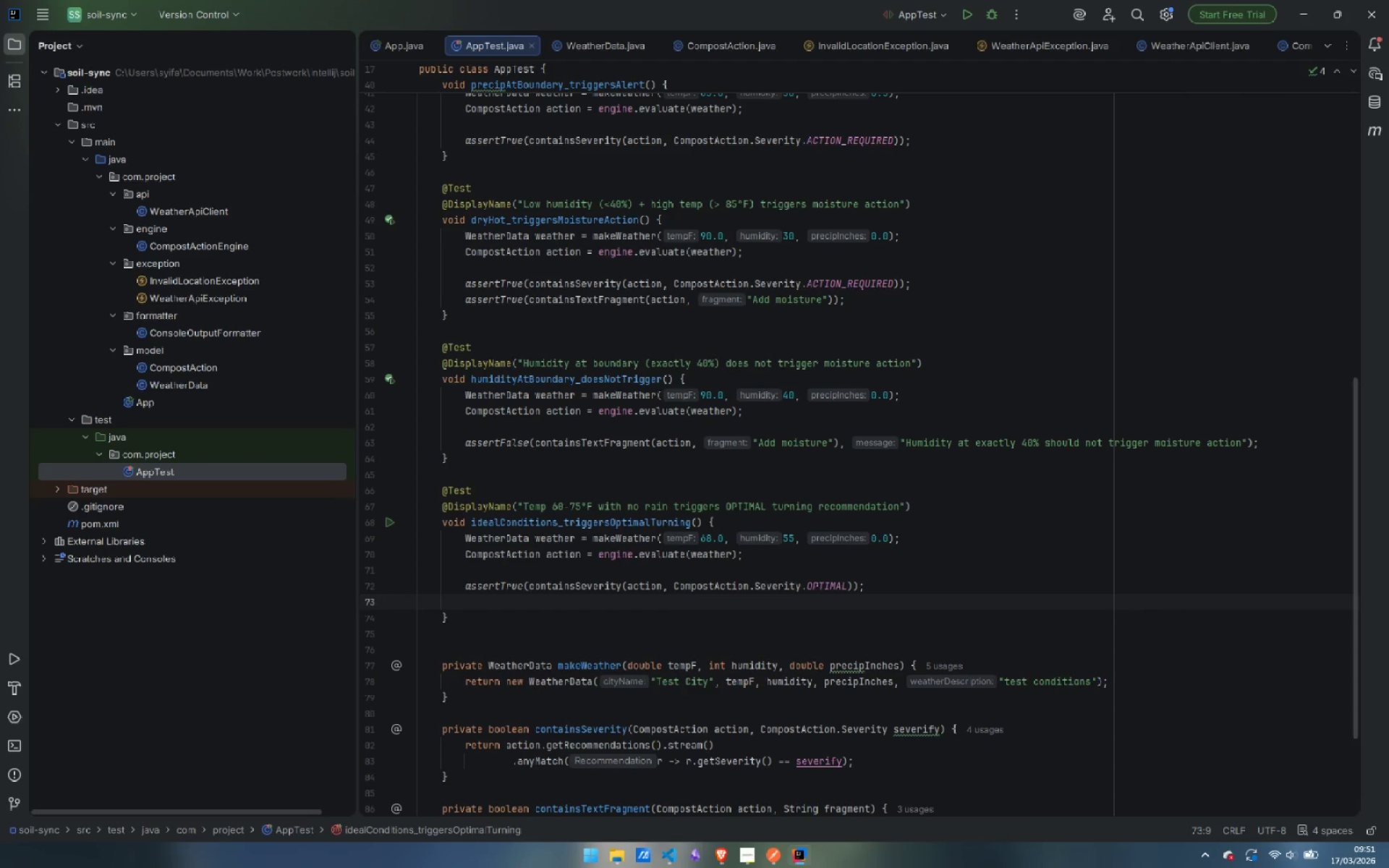 
type(ass)
 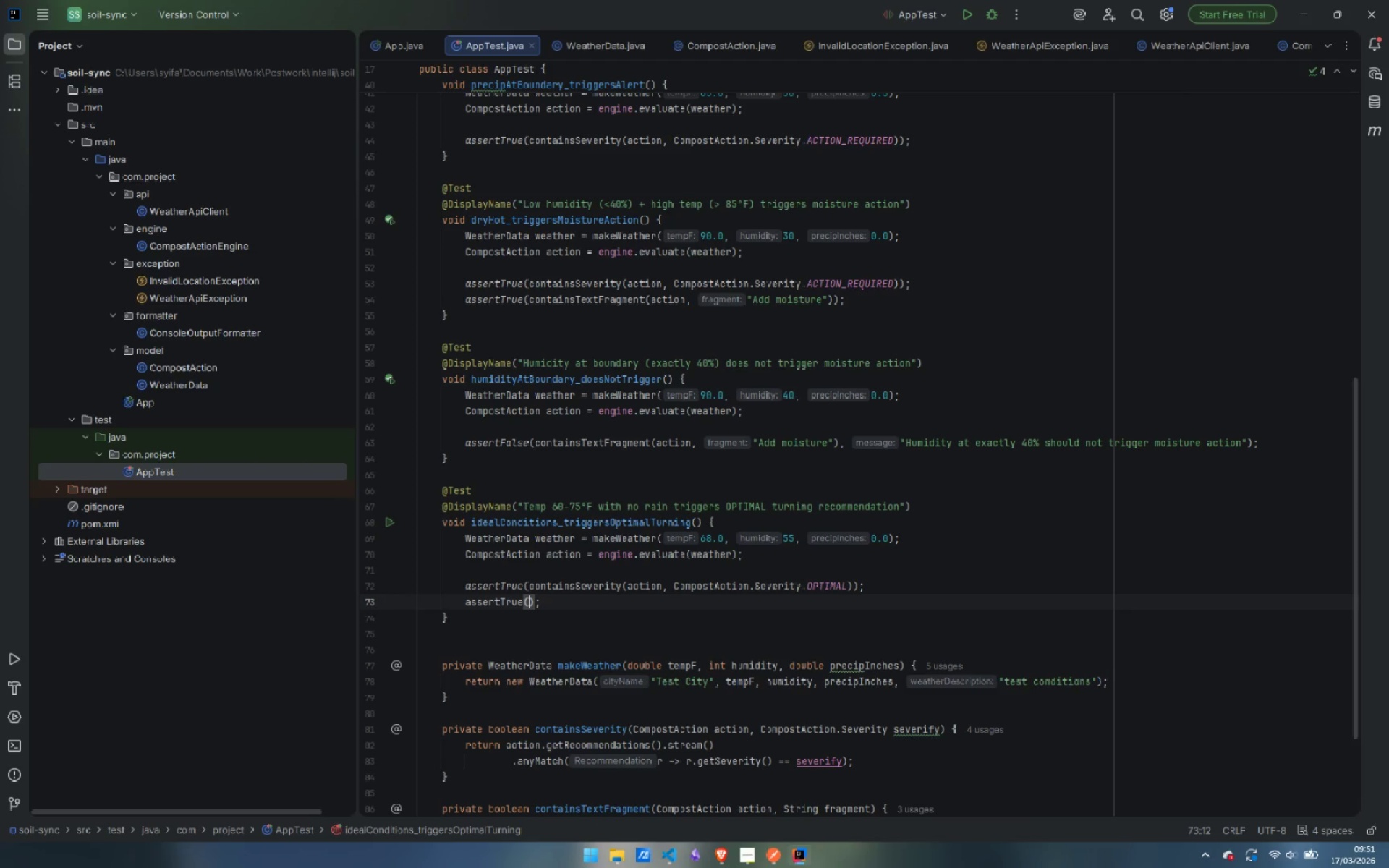 
key(Enter)
 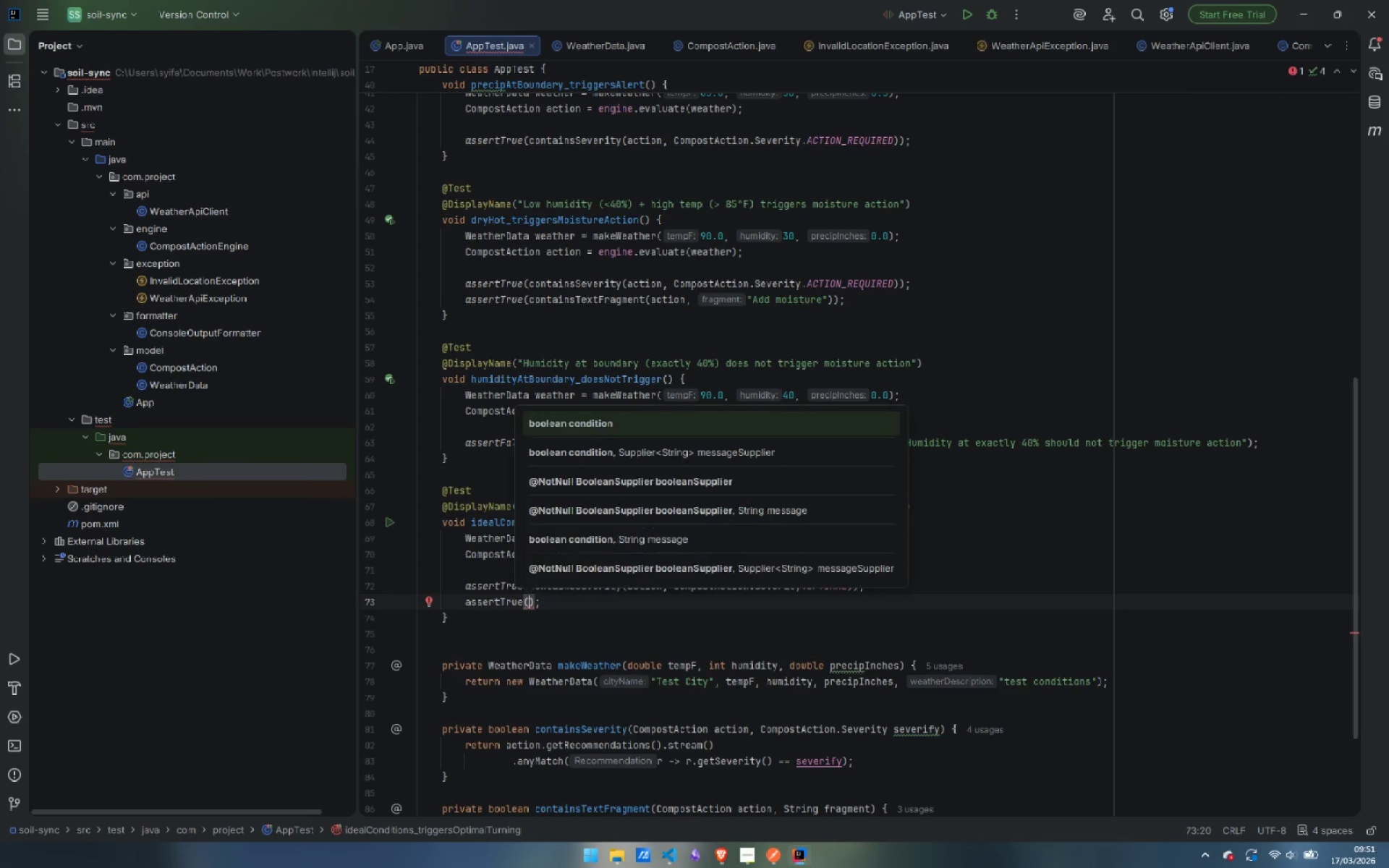 
type(con)
 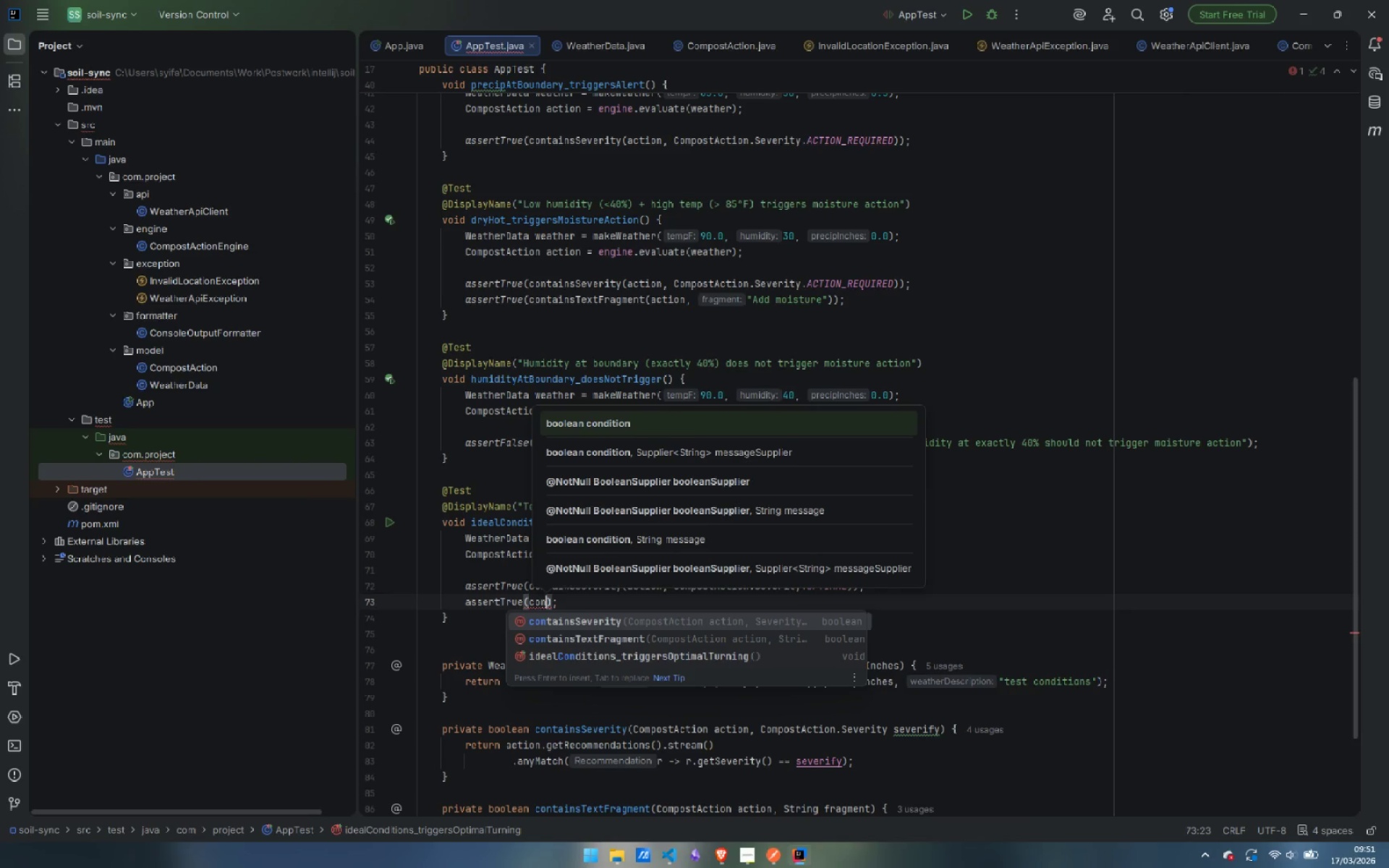 
key(ArrowDown)
 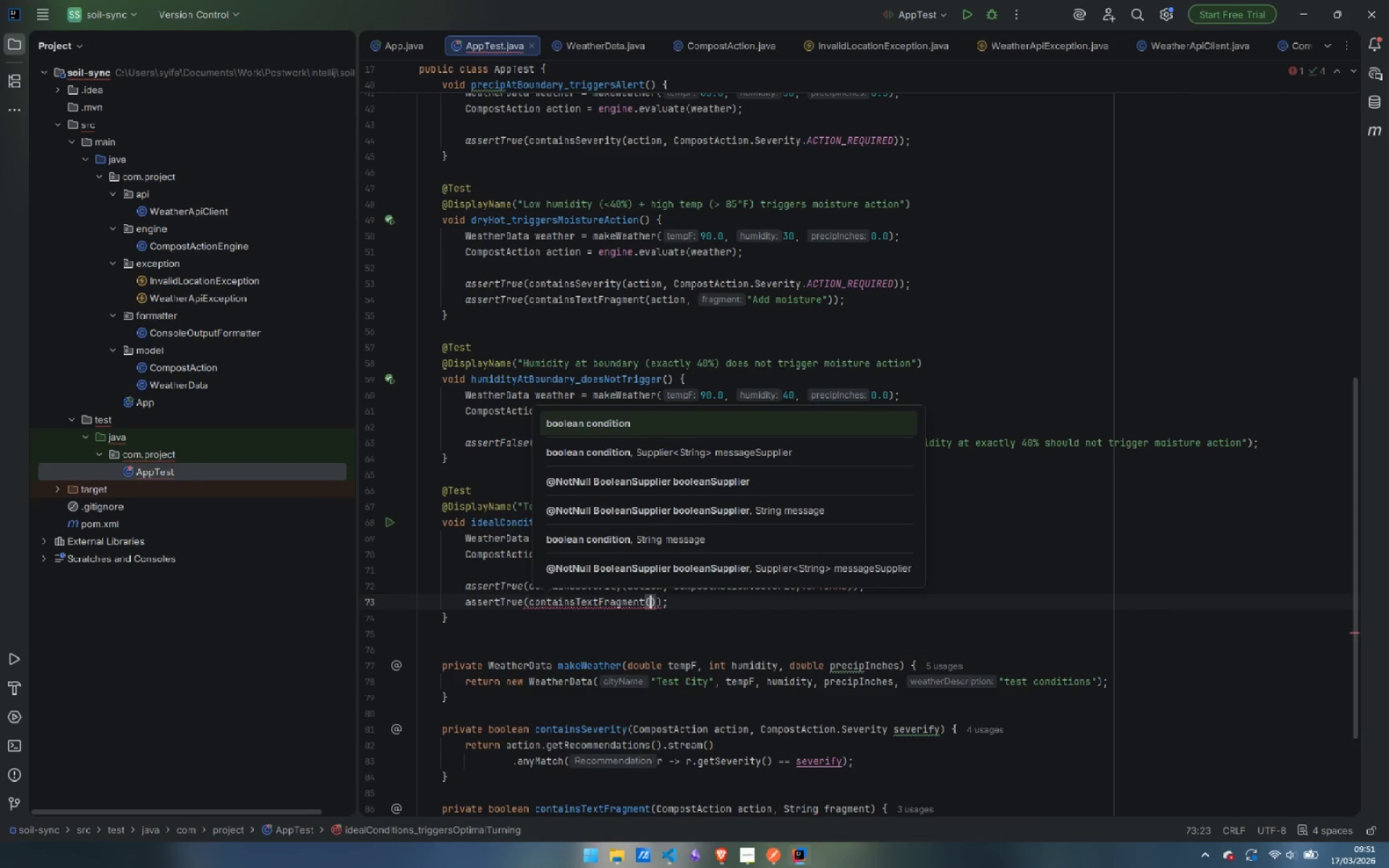 
key(Enter)
 